 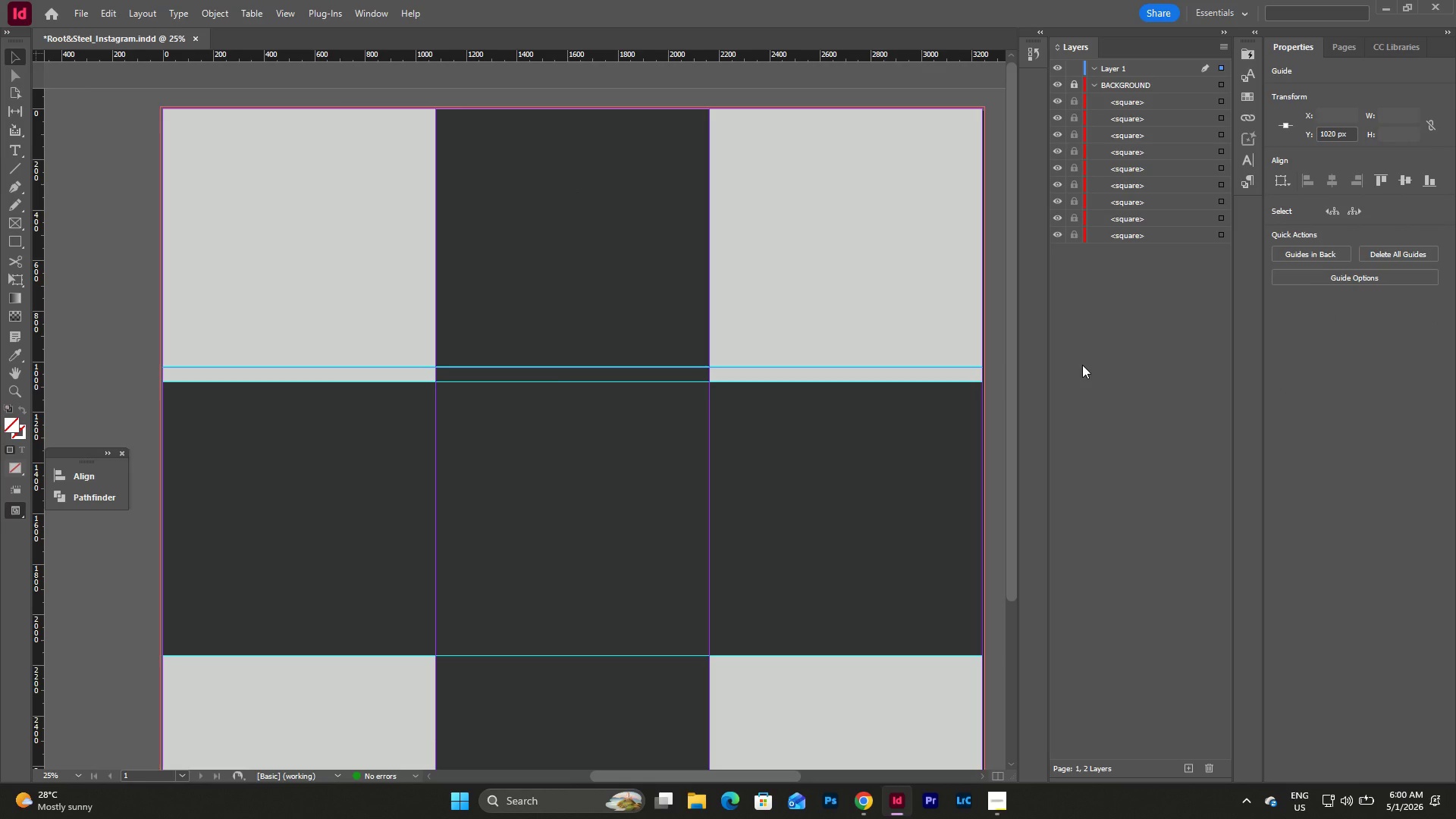 
left_click_drag(start_coordinate=[663, 368], to_coordinate=[662, 406])
 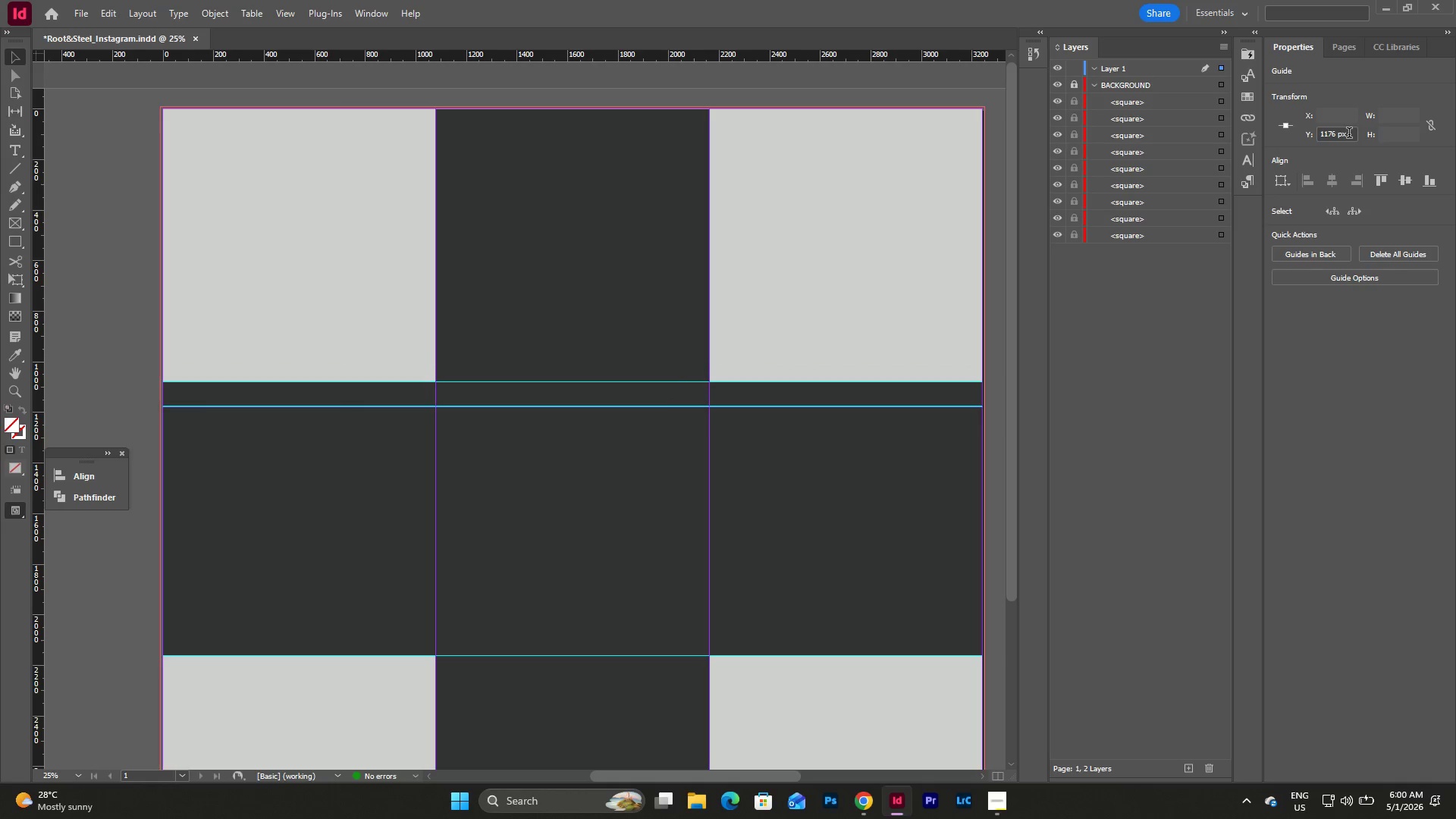 
left_click_drag(start_coordinate=[1349, 134], to_coordinate=[1301, 143])
 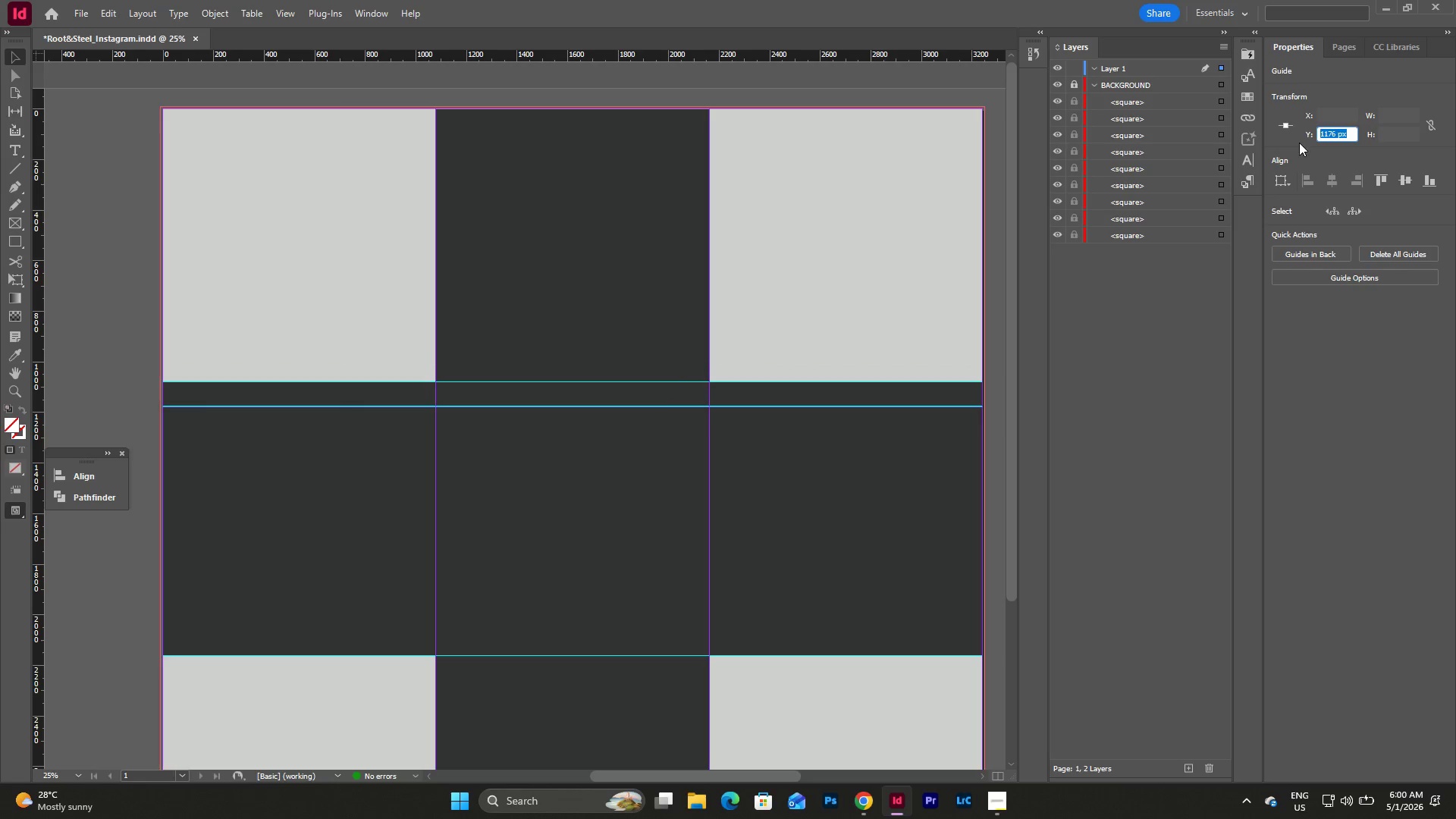 
key(Numpad1)
 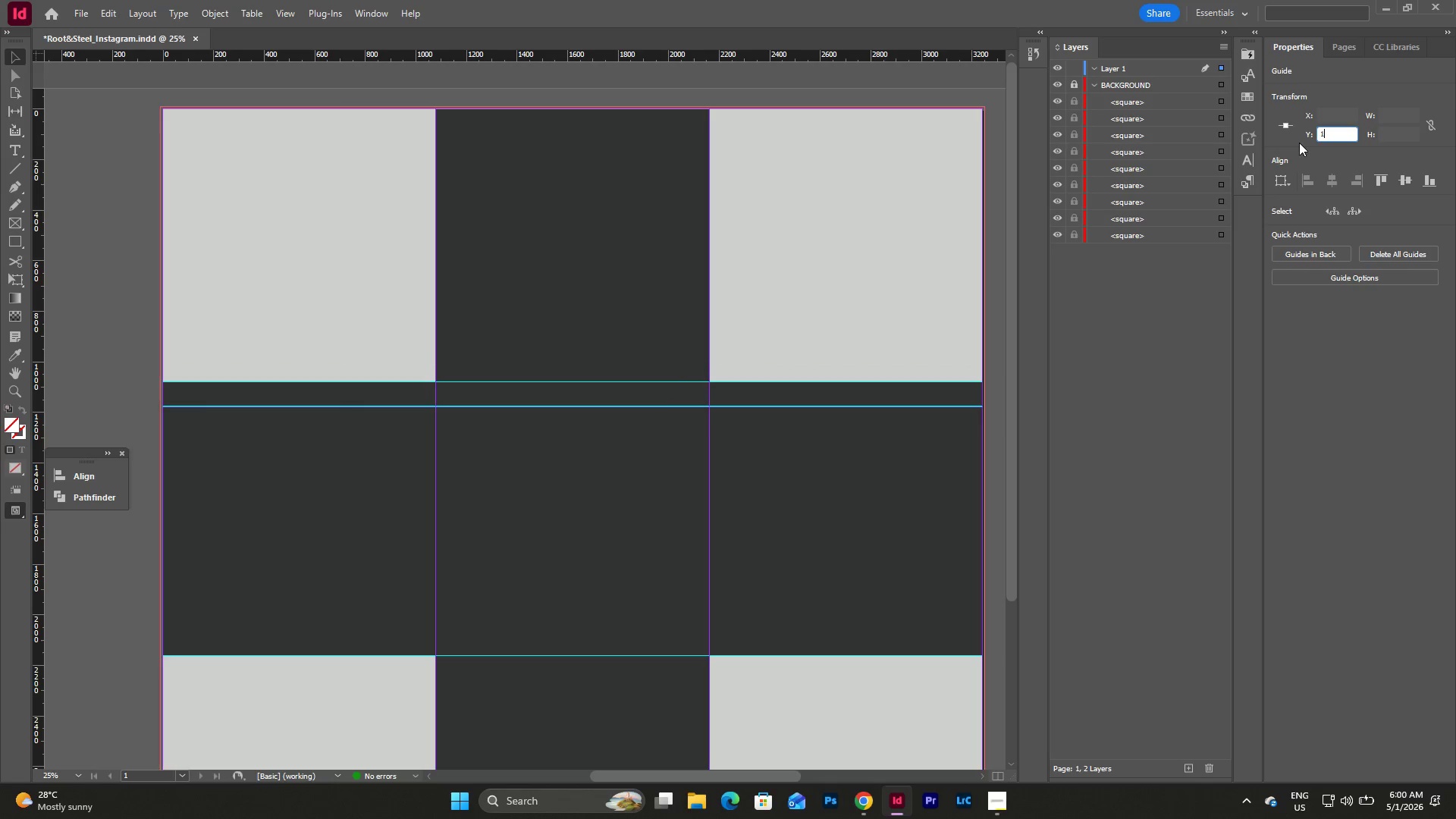 
key(Numpad2)
 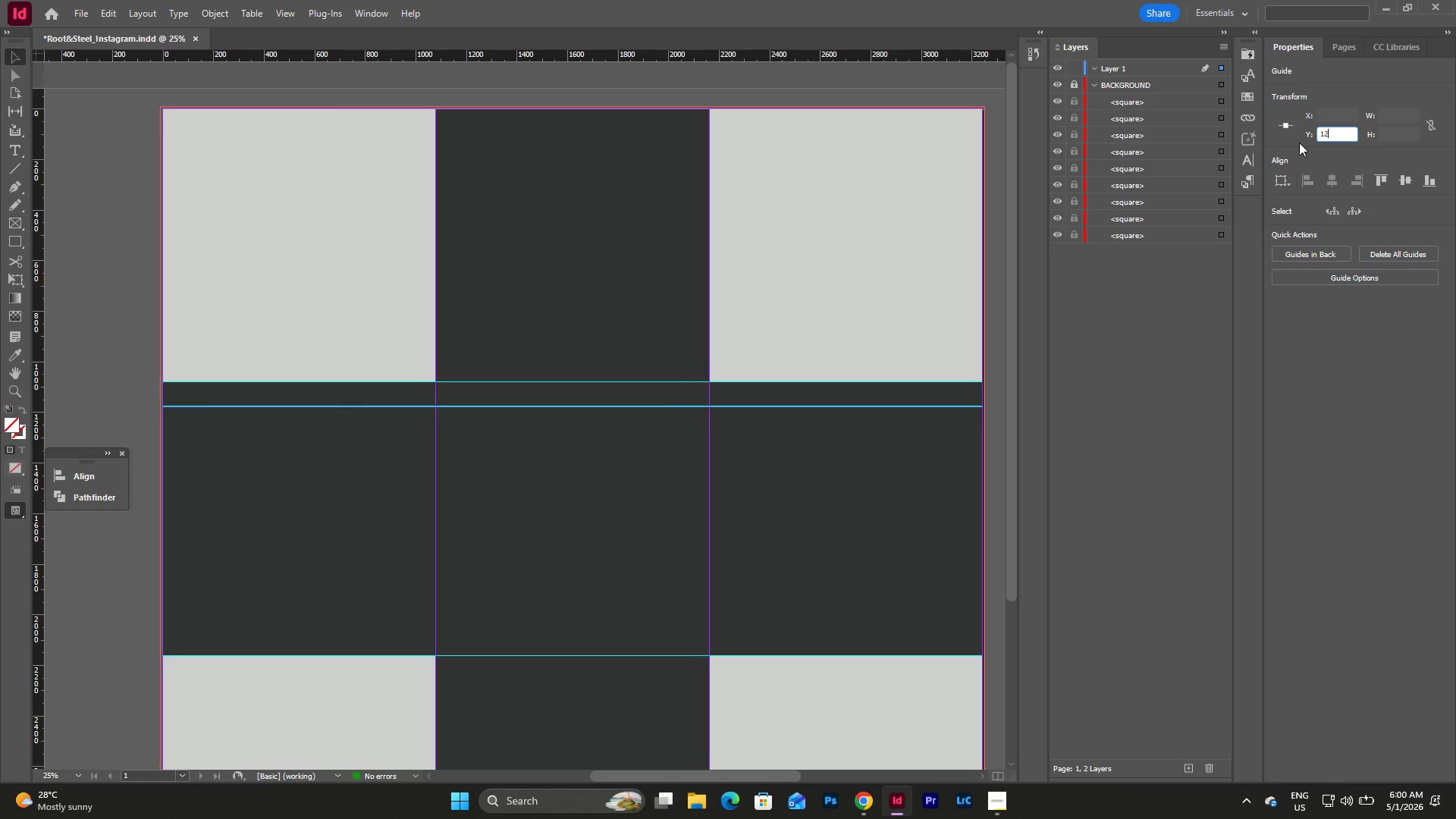 
key(Numpad0)
 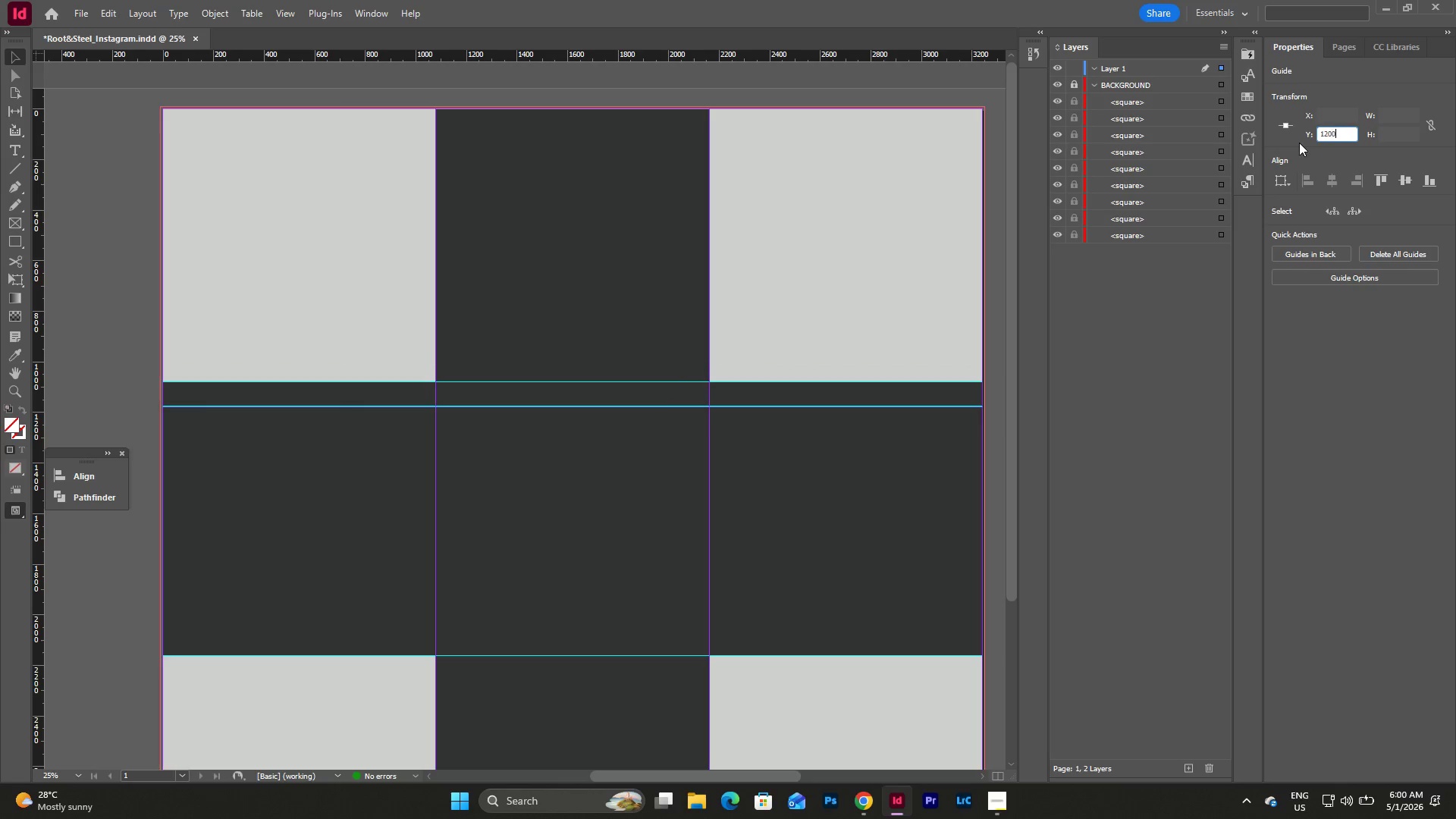 
key(Numpad0)
 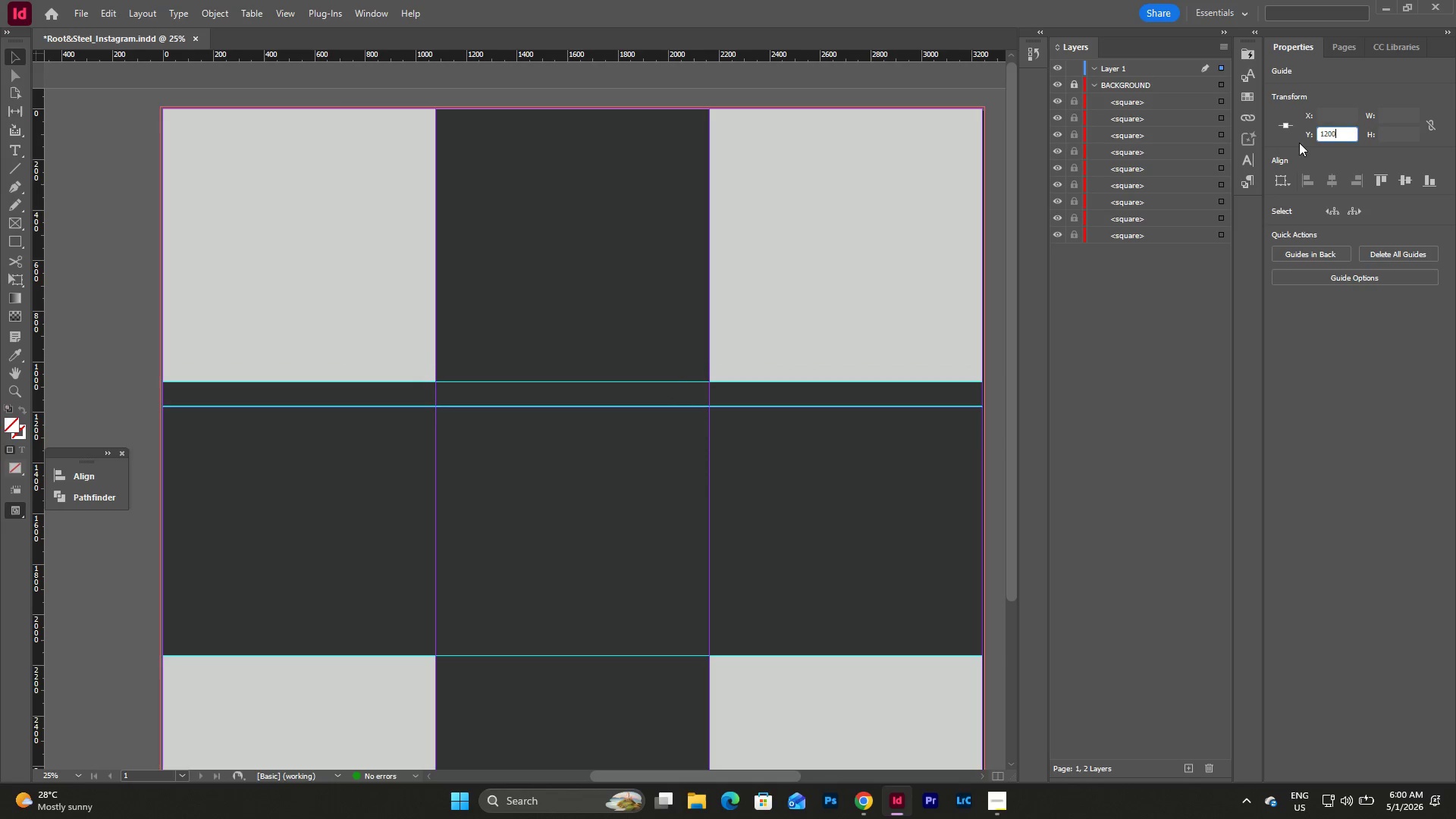 
key(NumpadEnter)
 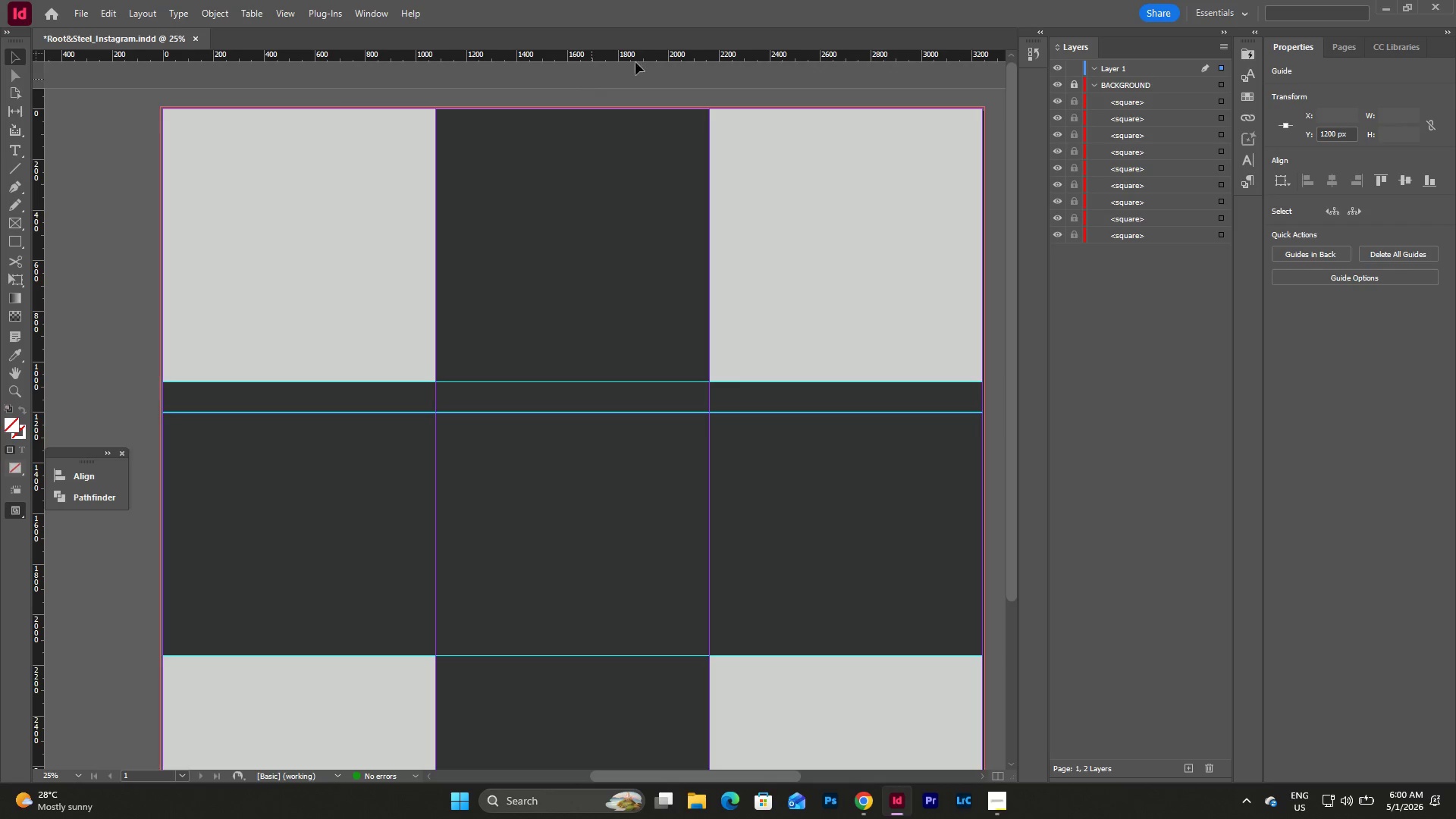 
left_click_drag(start_coordinate=[612, 62], to_coordinate=[602, 70])
 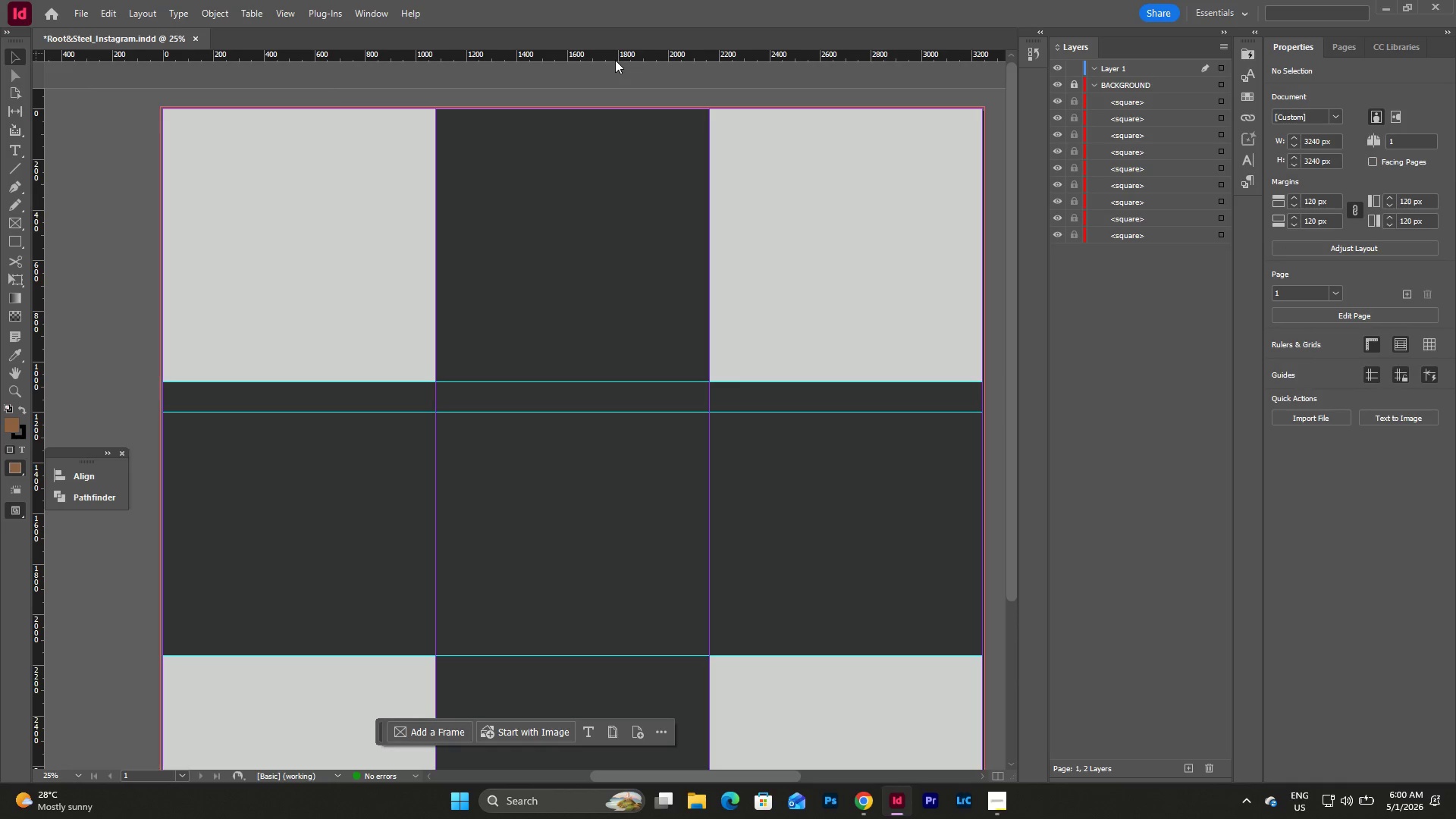 
left_click_drag(start_coordinate=[615, 60], to_coordinate=[635, 295])
 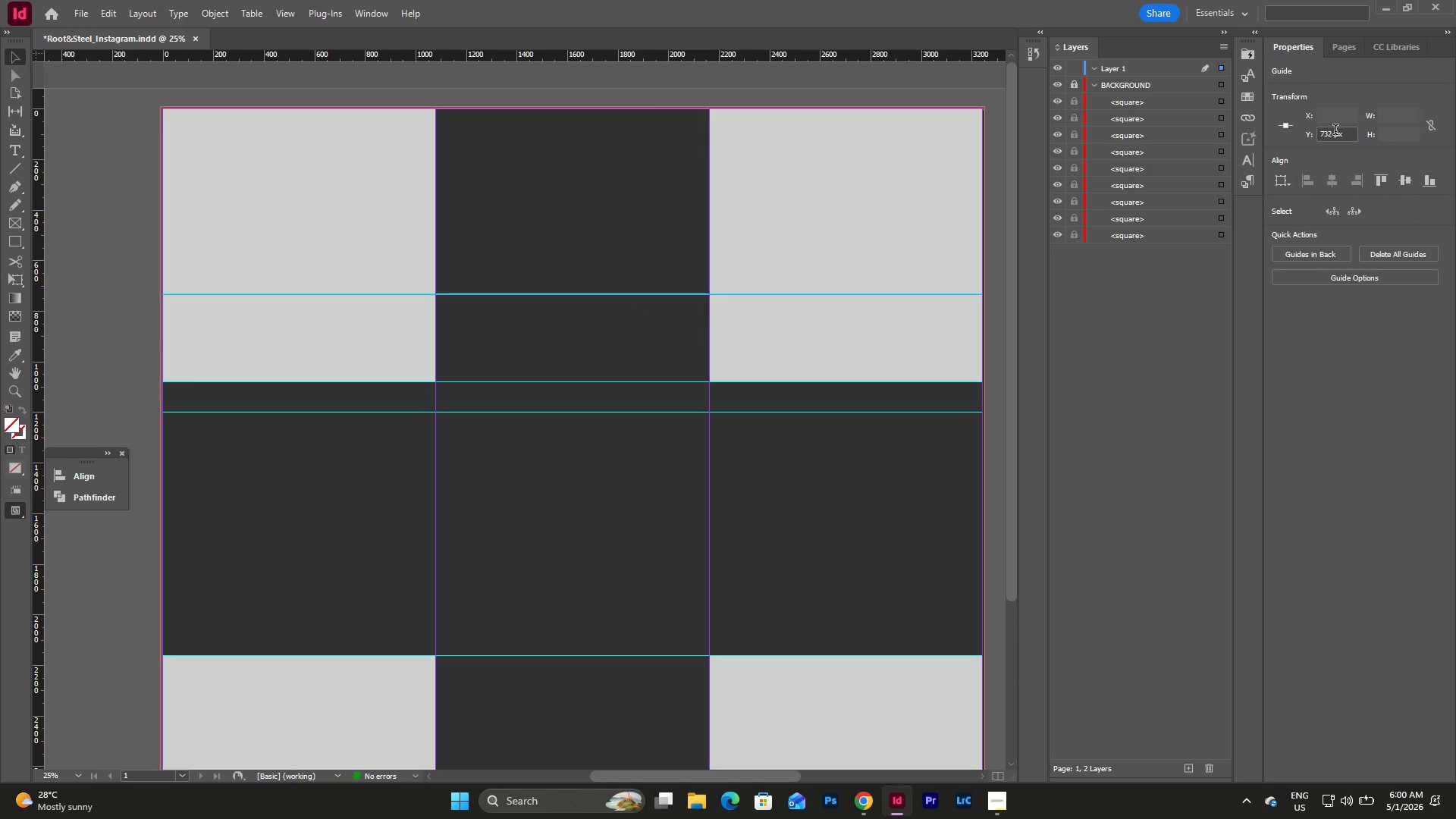 
wait(6.89)
 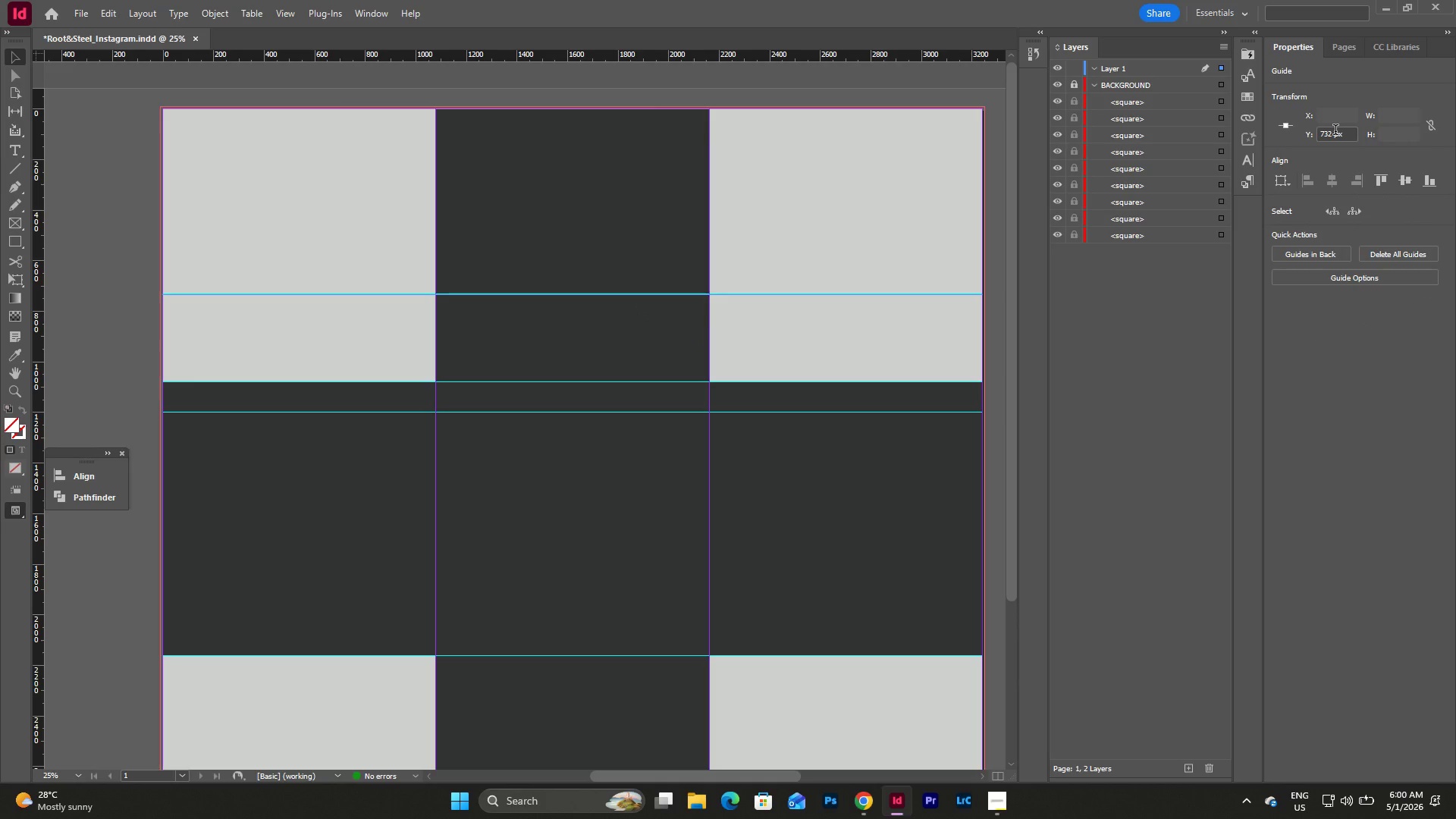 
left_click_drag(start_coordinate=[1344, 133], to_coordinate=[1302, 133])
 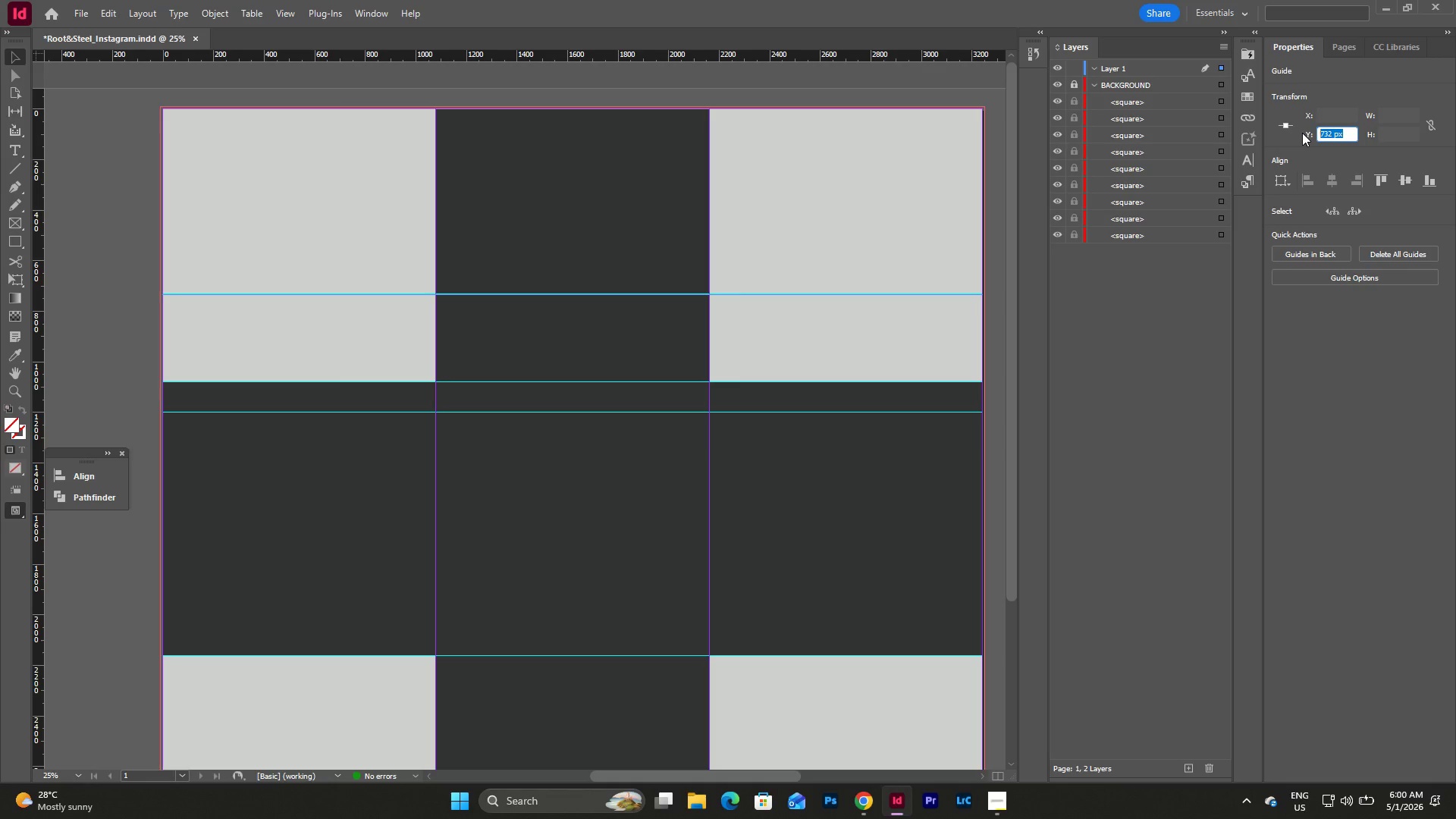 
key(Numpad9)
 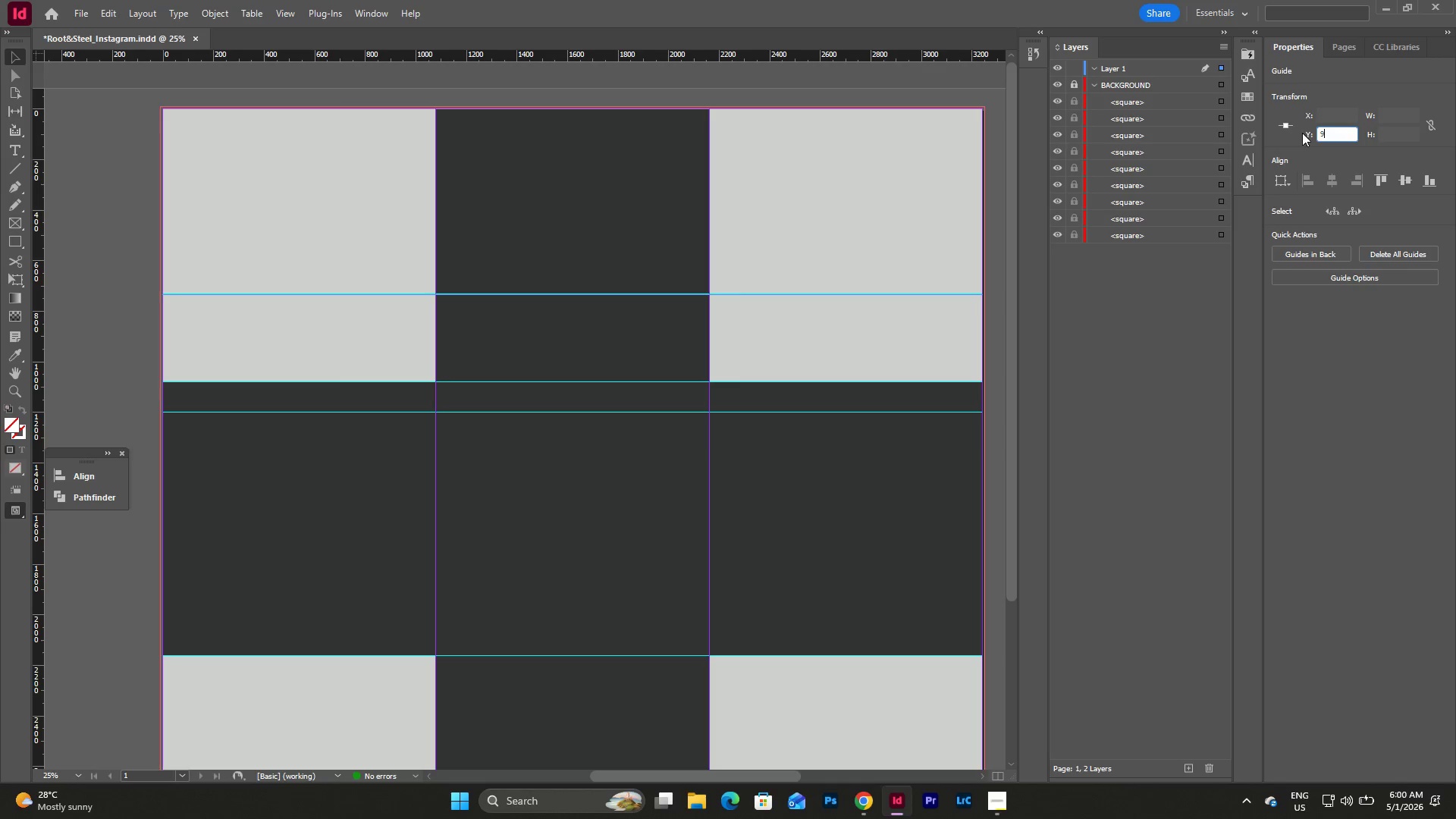 
key(Numpad6)
 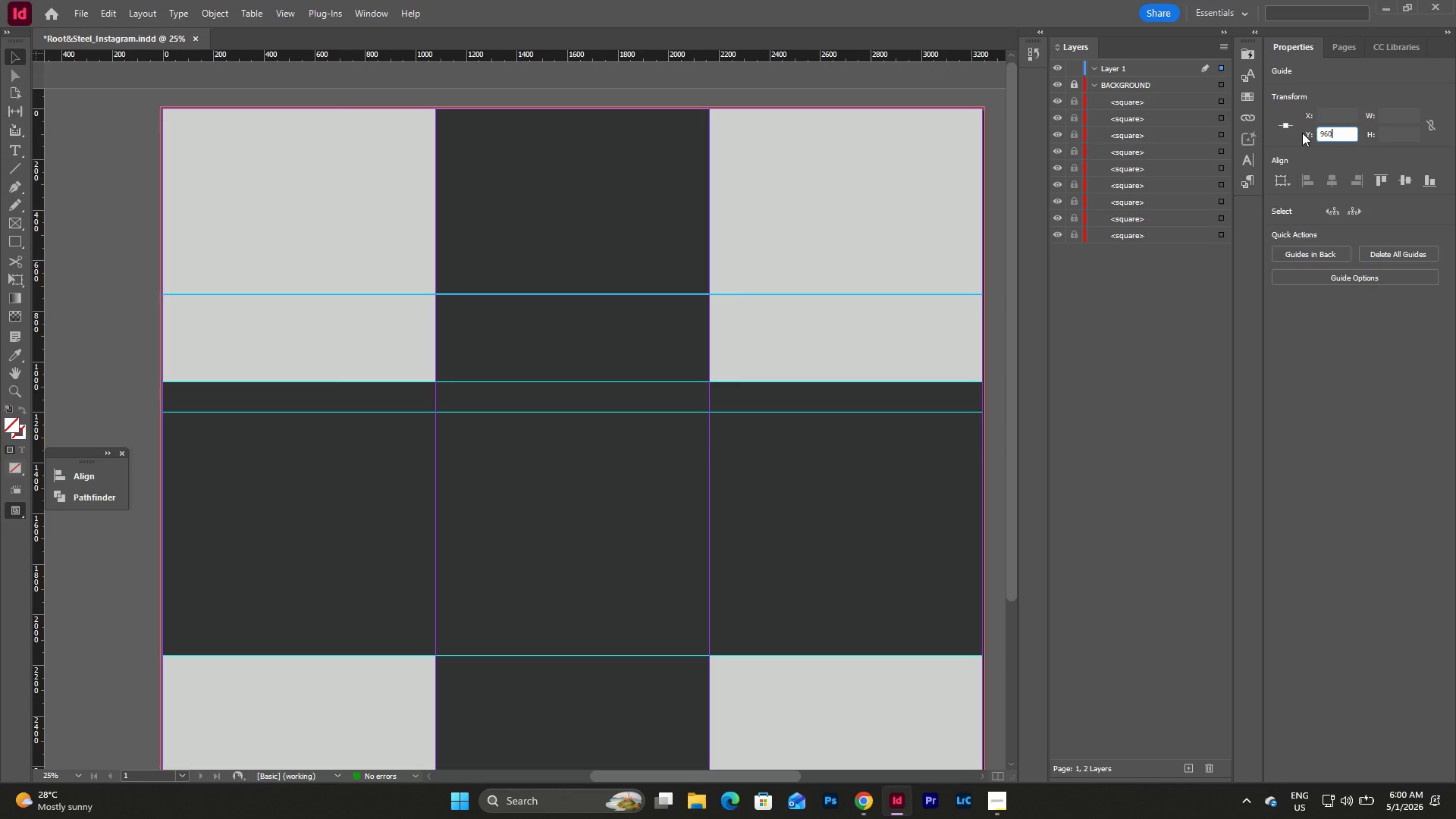 
key(Numpad0)
 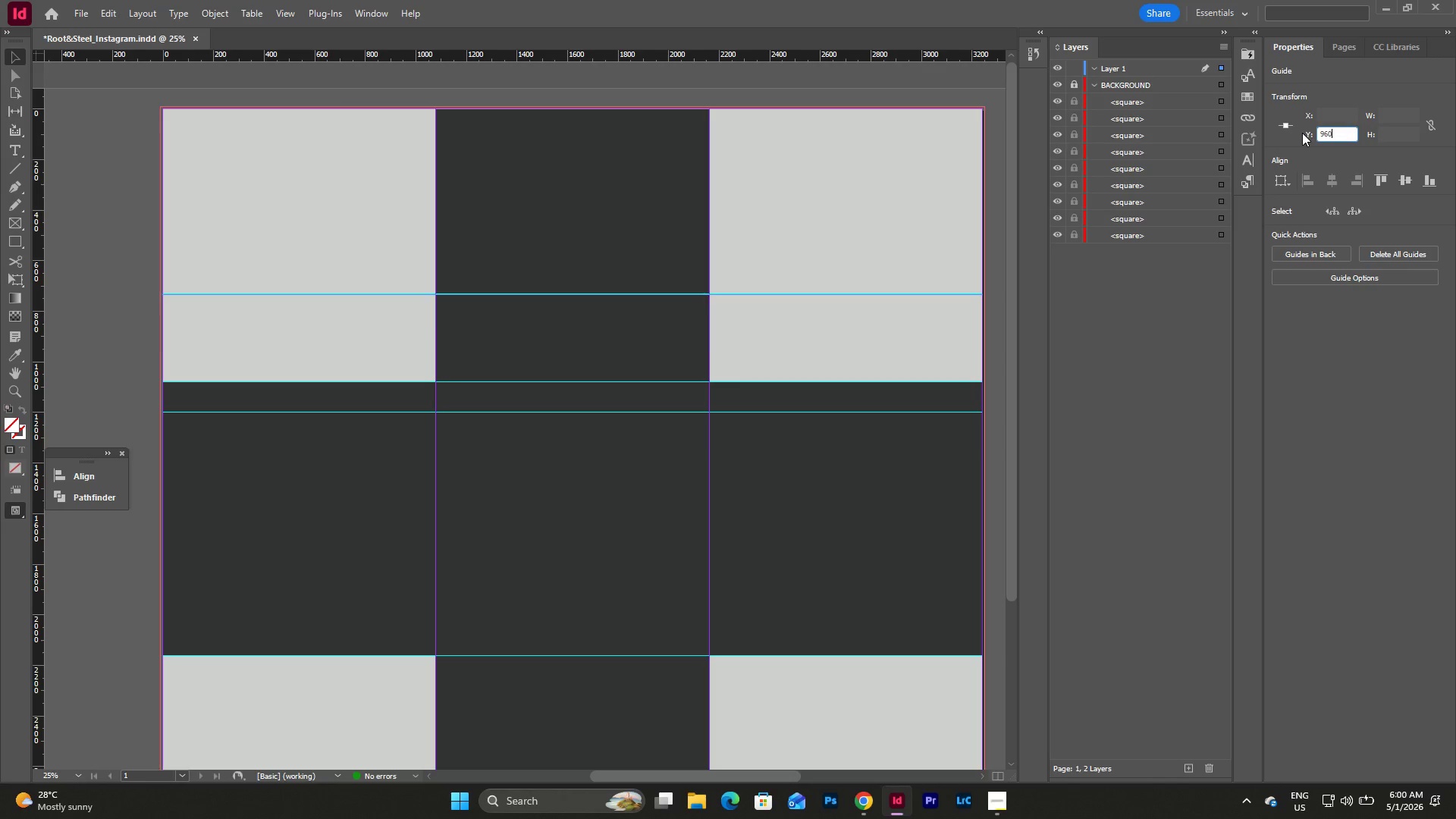 
key(NumpadEnter)
 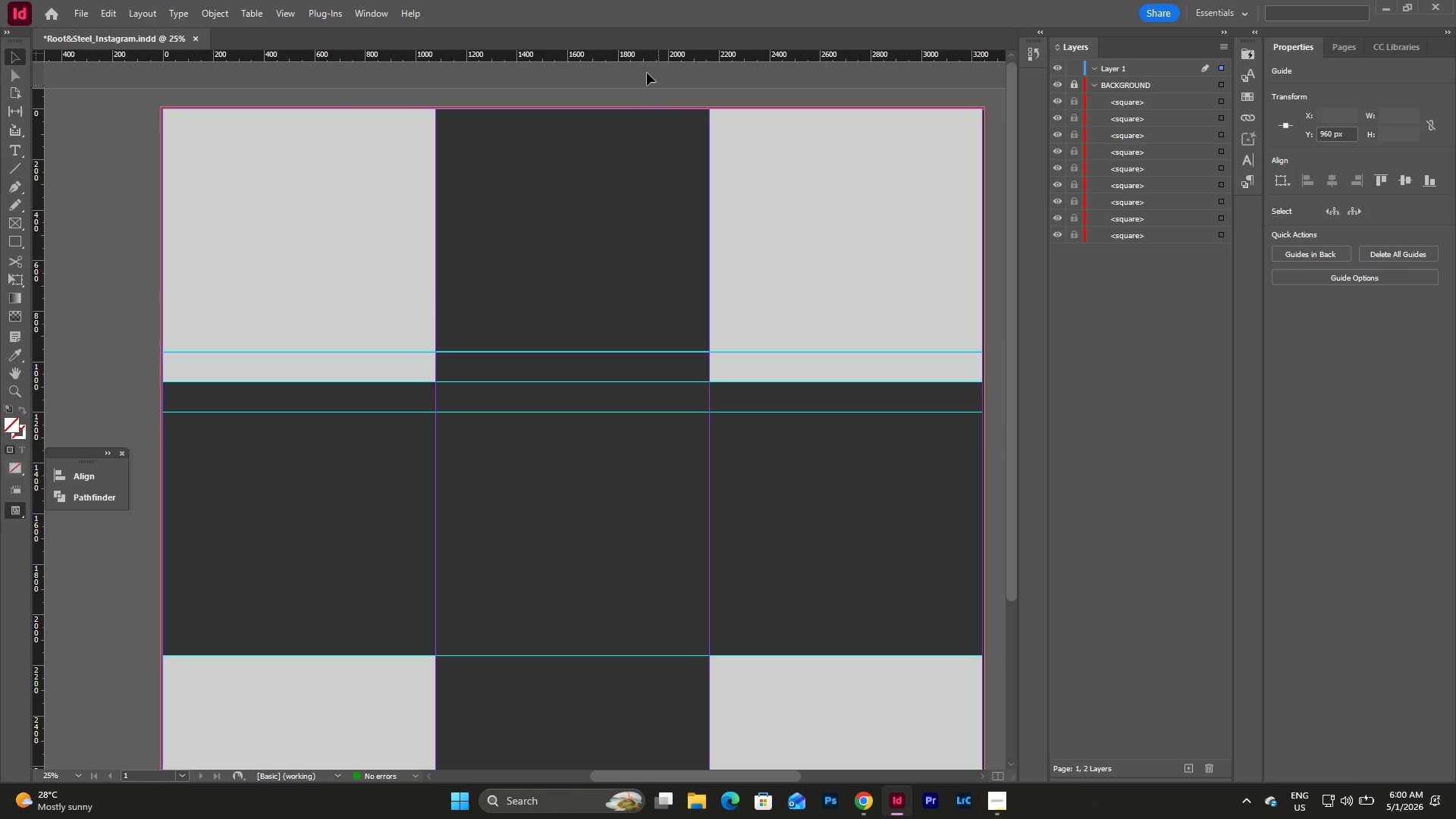 
left_click_drag(start_coordinate=[636, 60], to_coordinate=[636, 149])
 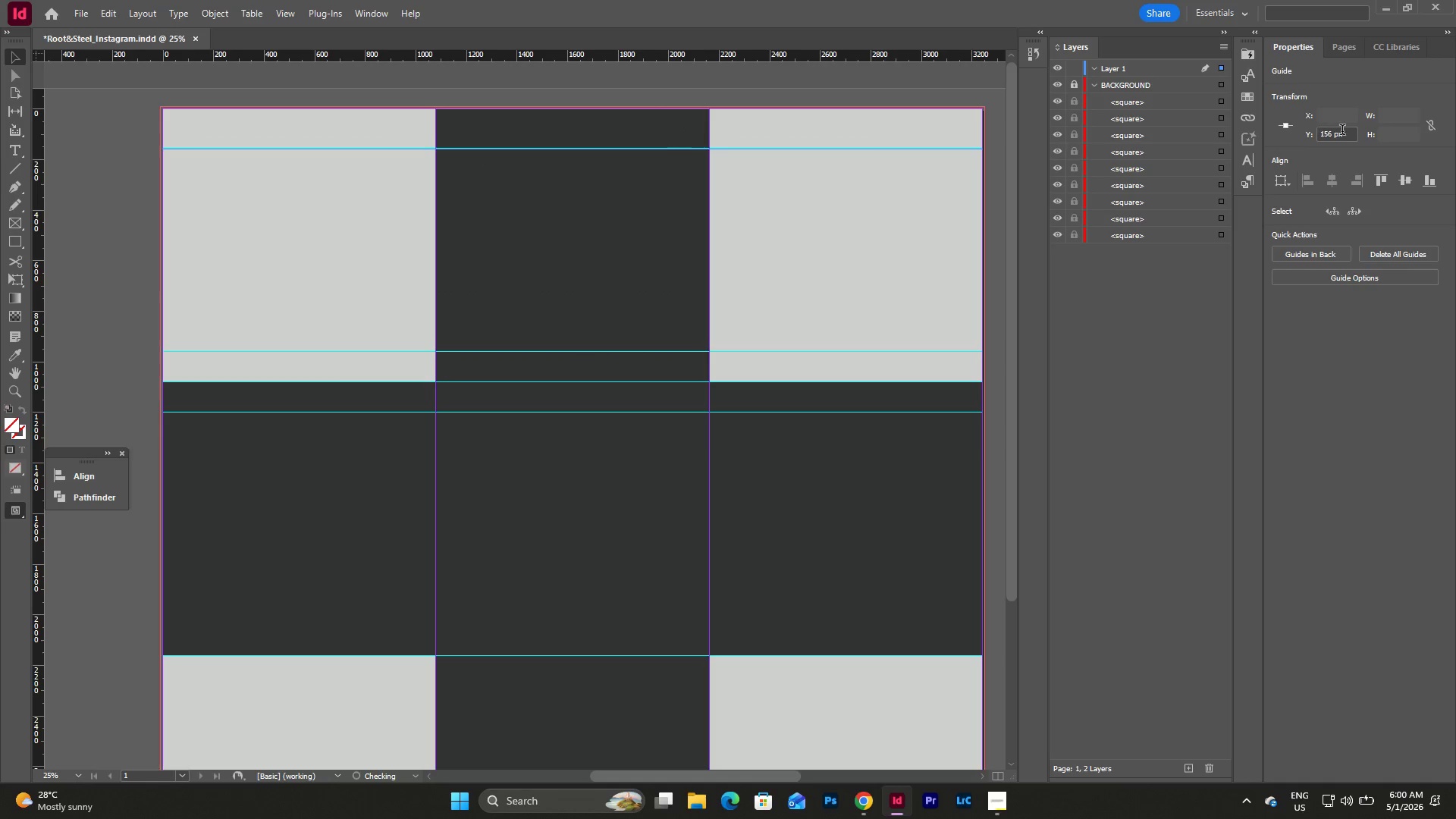 
left_click_drag(start_coordinate=[1348, 132], to_coordinate=[1318, 139])
 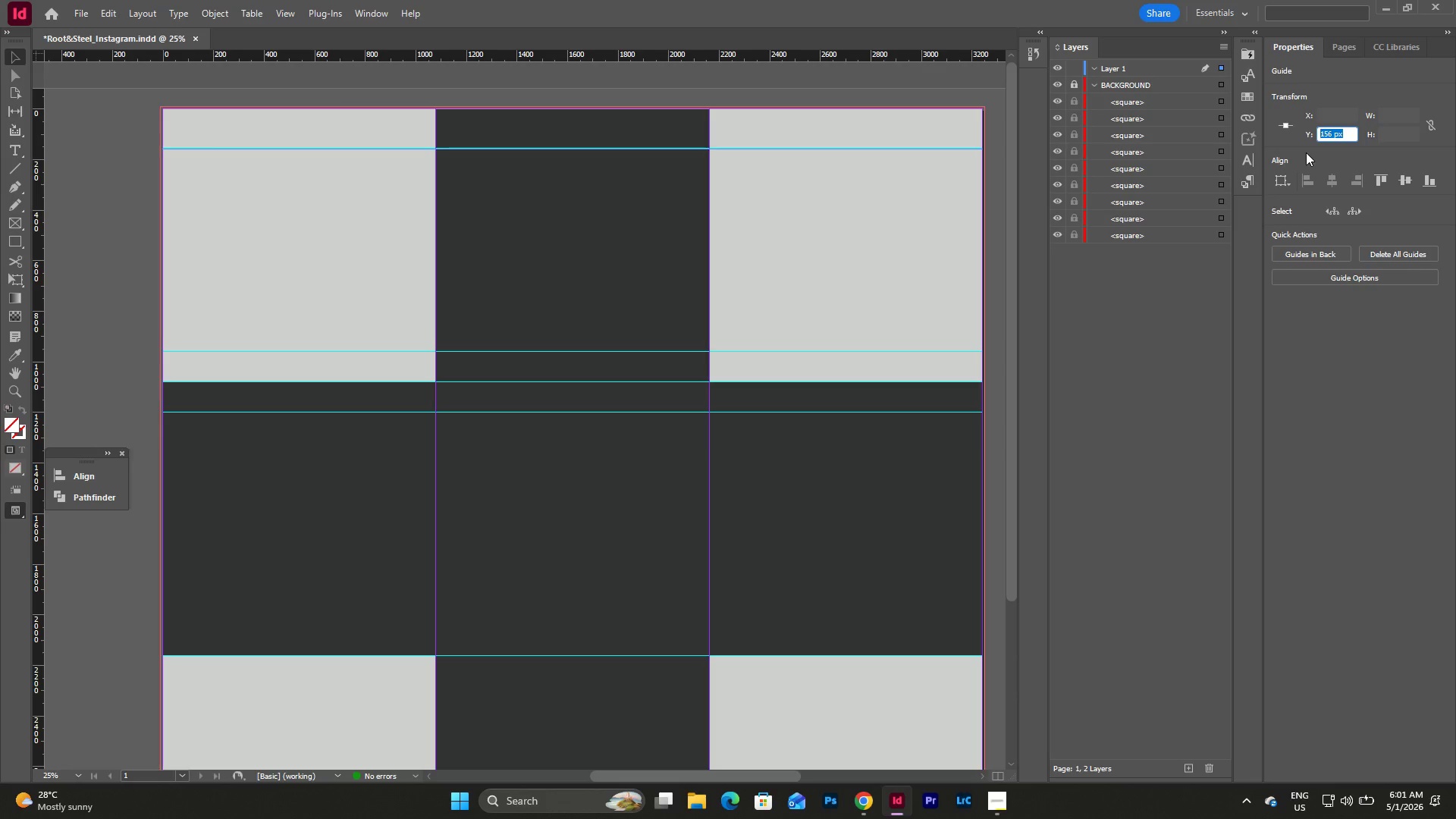 
key(Numpad1)
 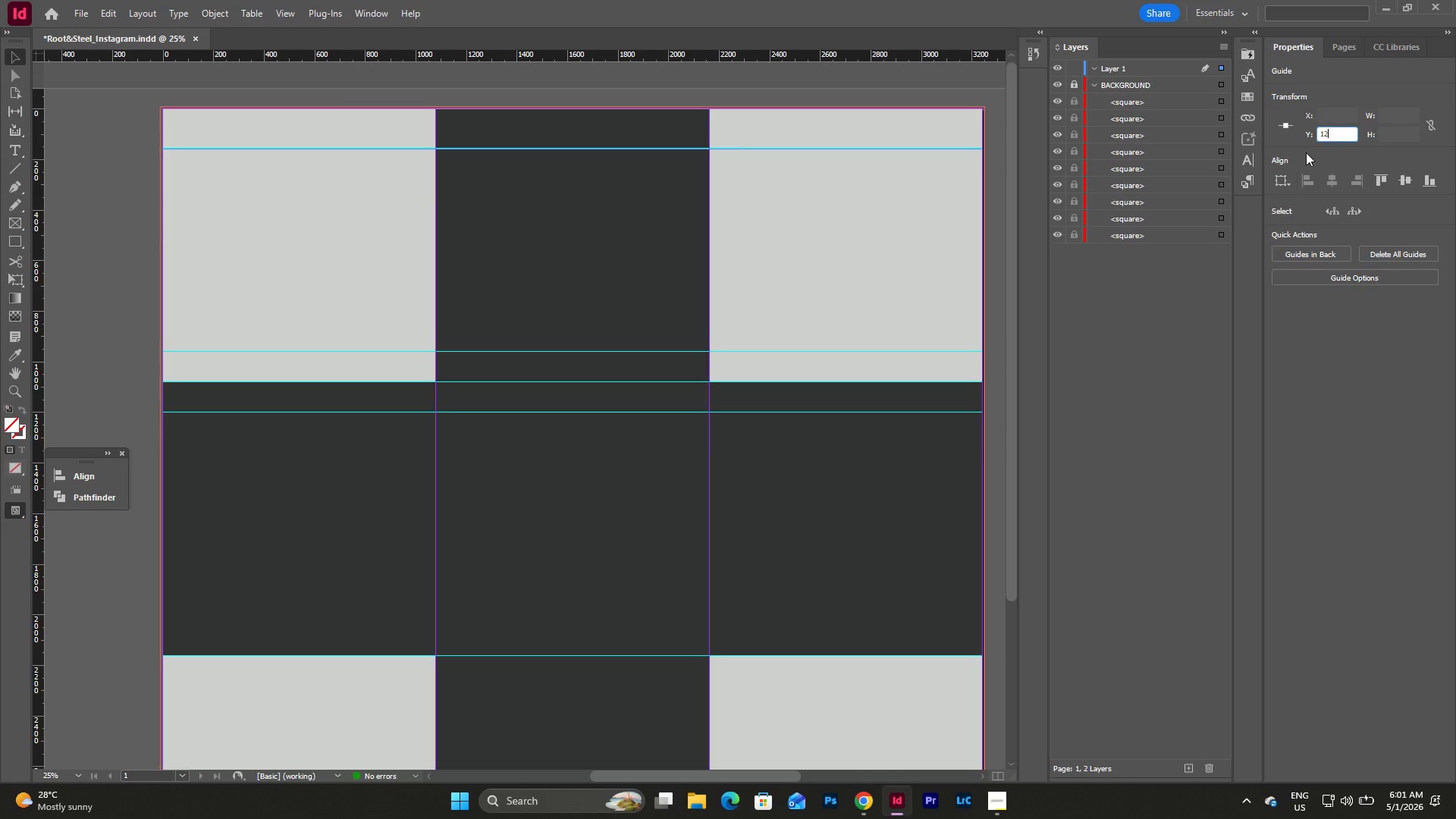 
key(Numpad2)
 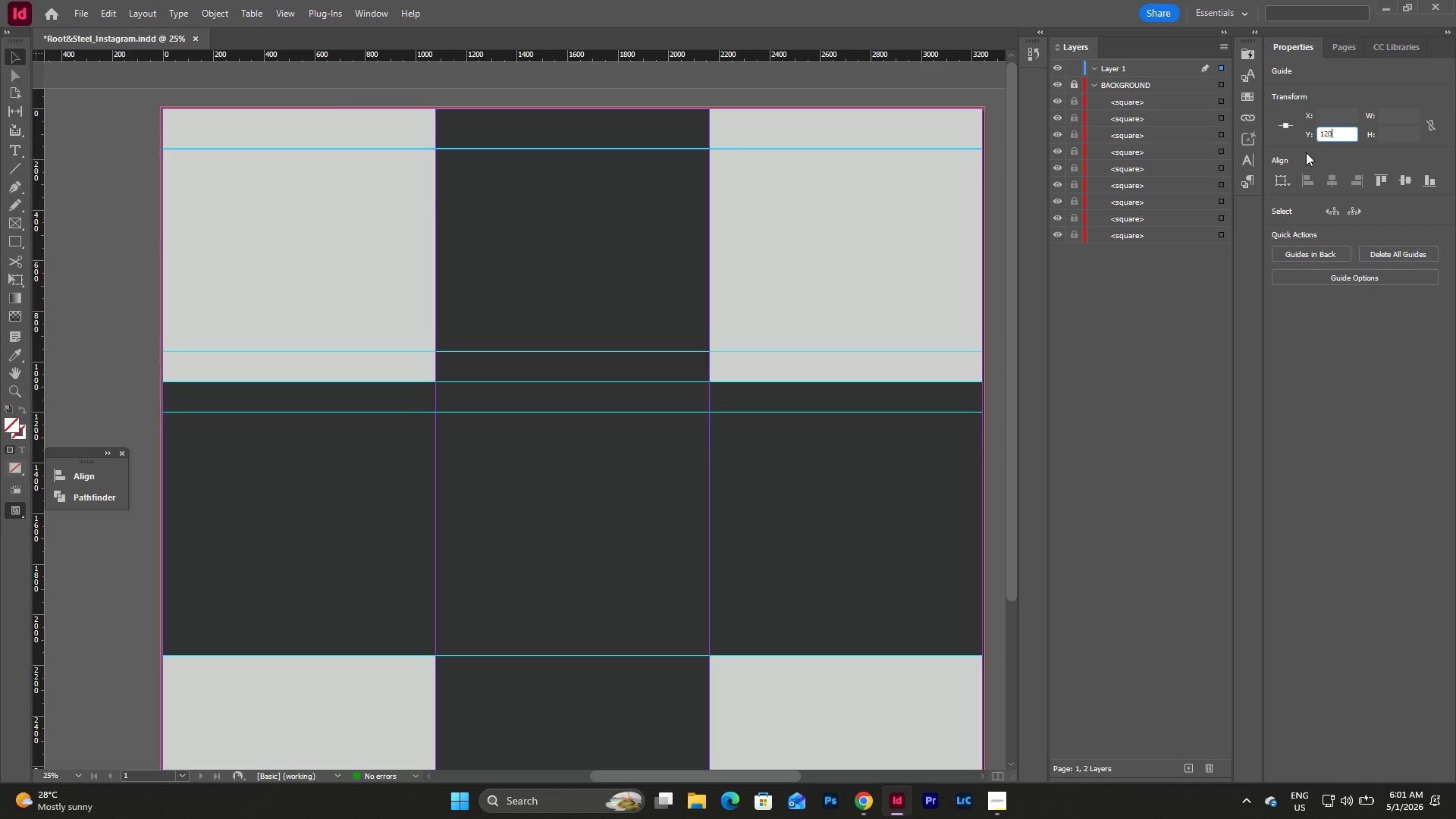 
key(Numpad0)
 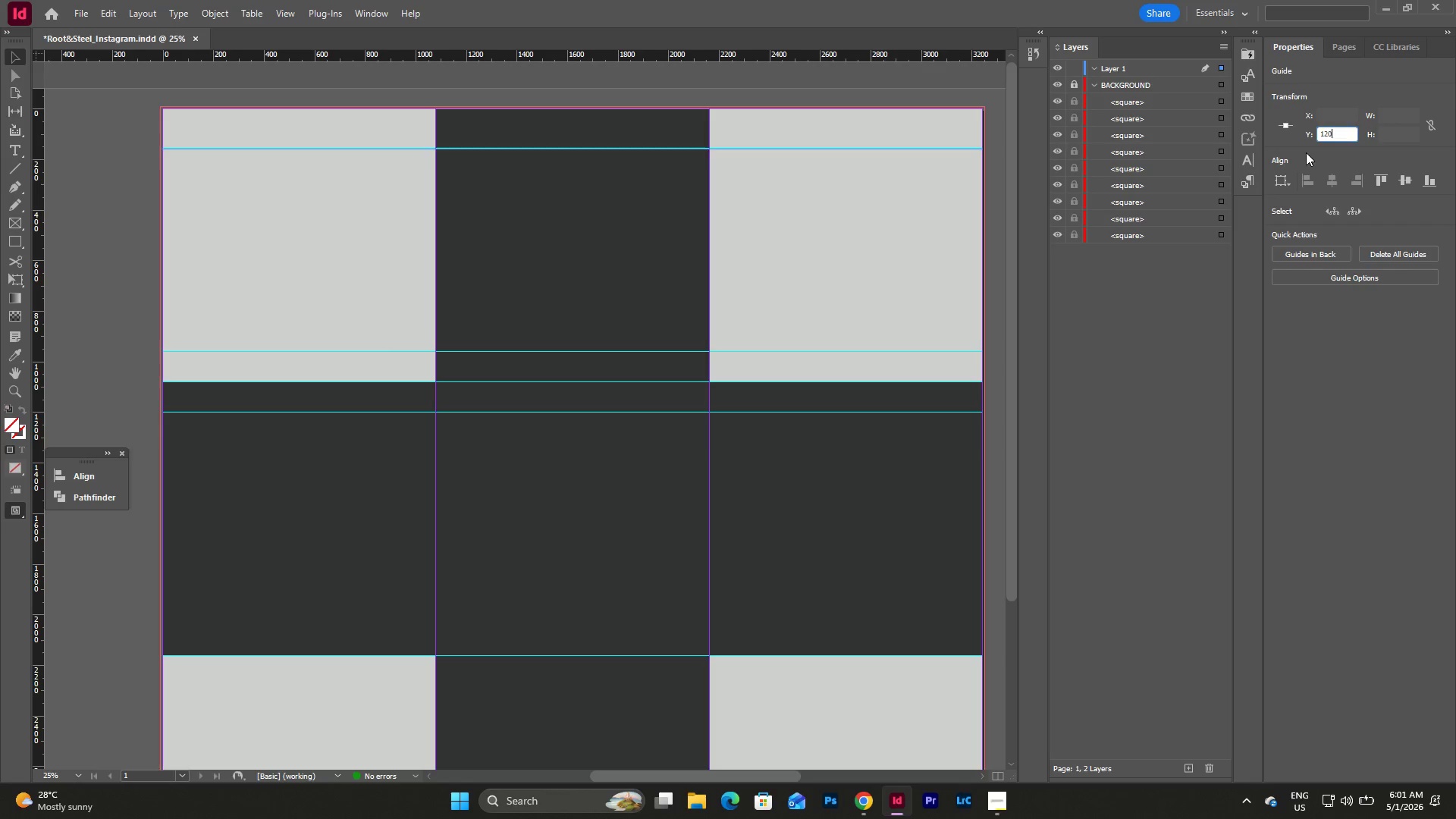 
key(NumpadEnter)
 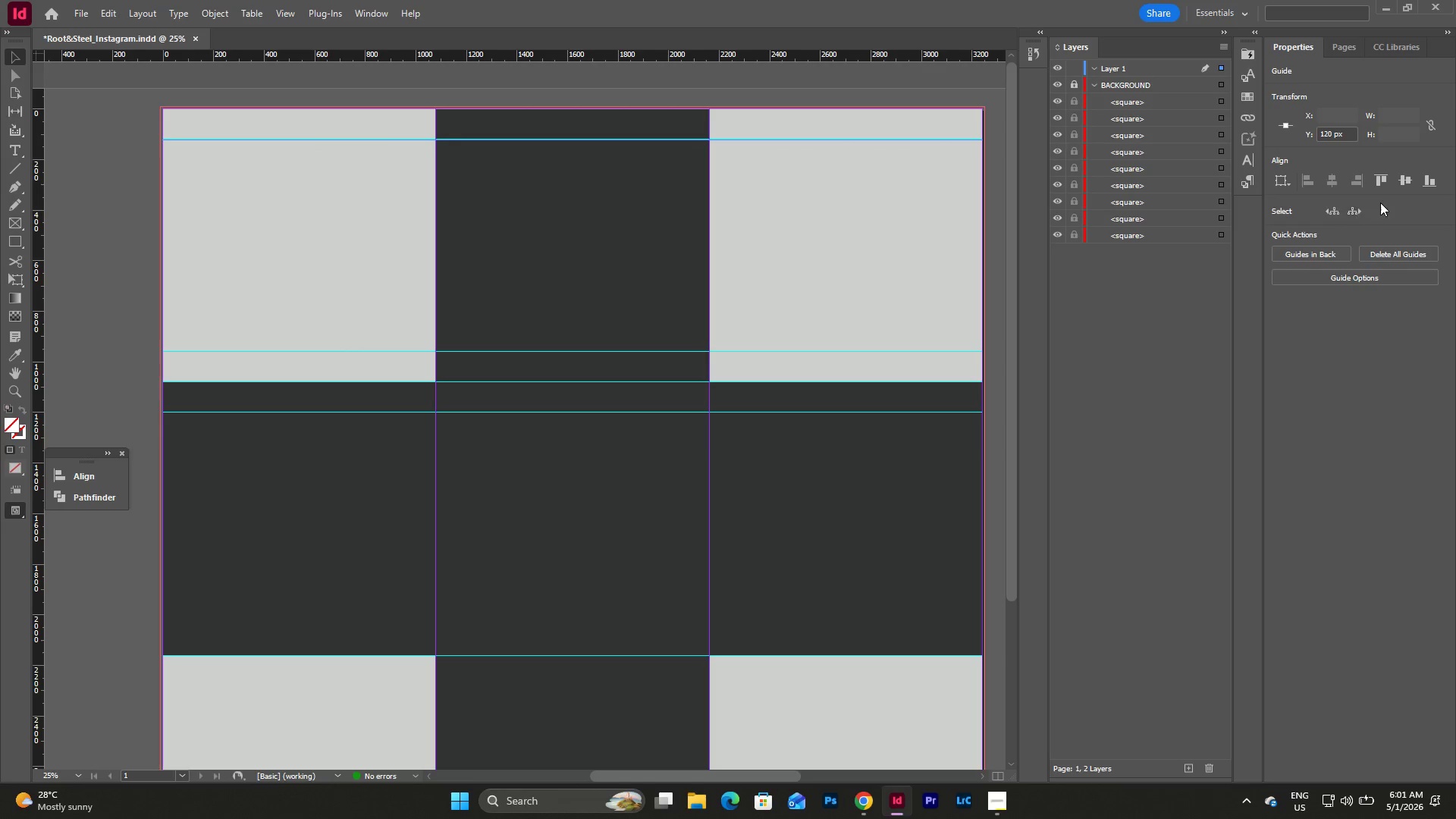 
wait(5.94)
 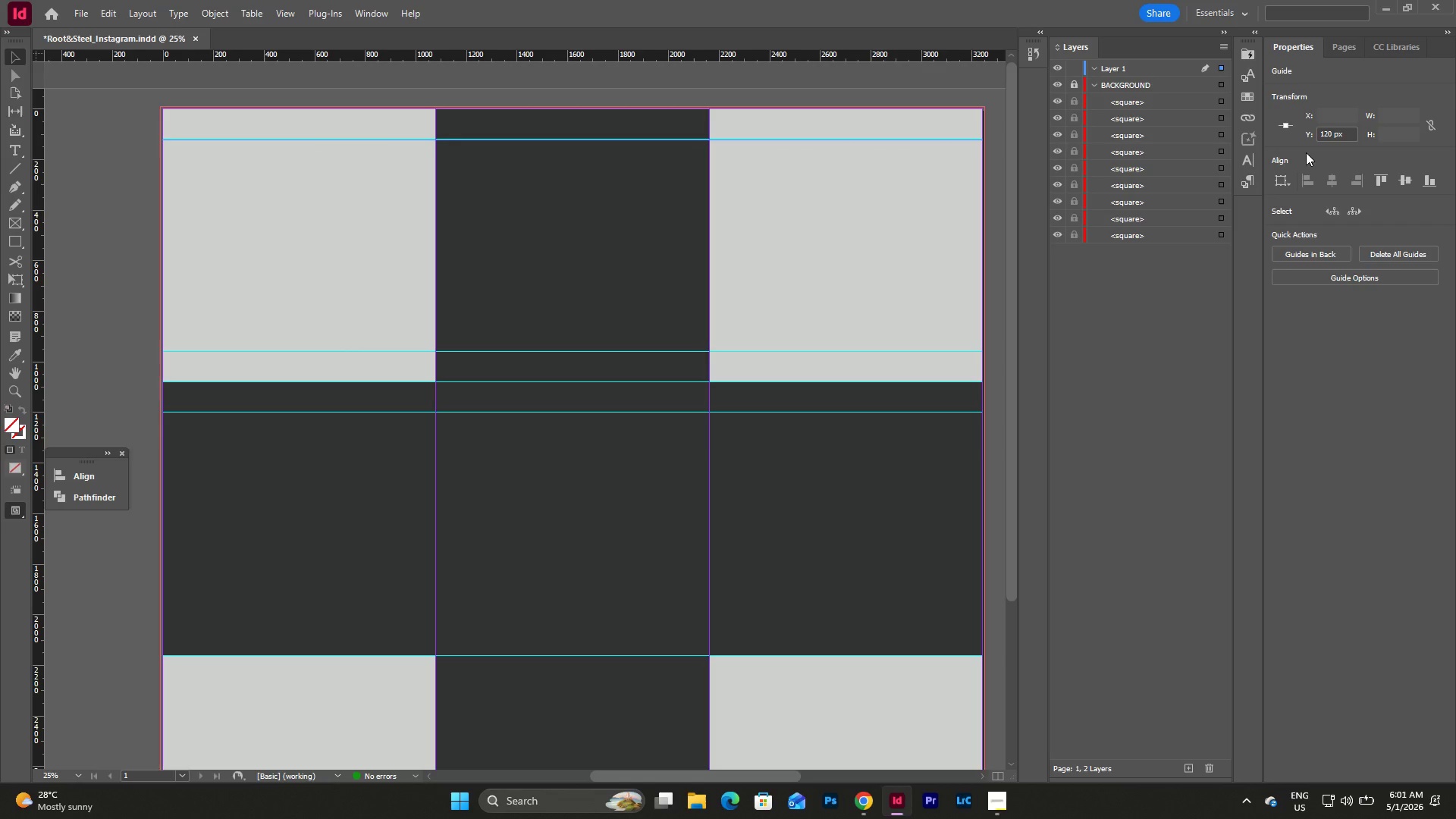 
scroll: coordinate [827, 396], scroll_direction: up, amount: 4.0
 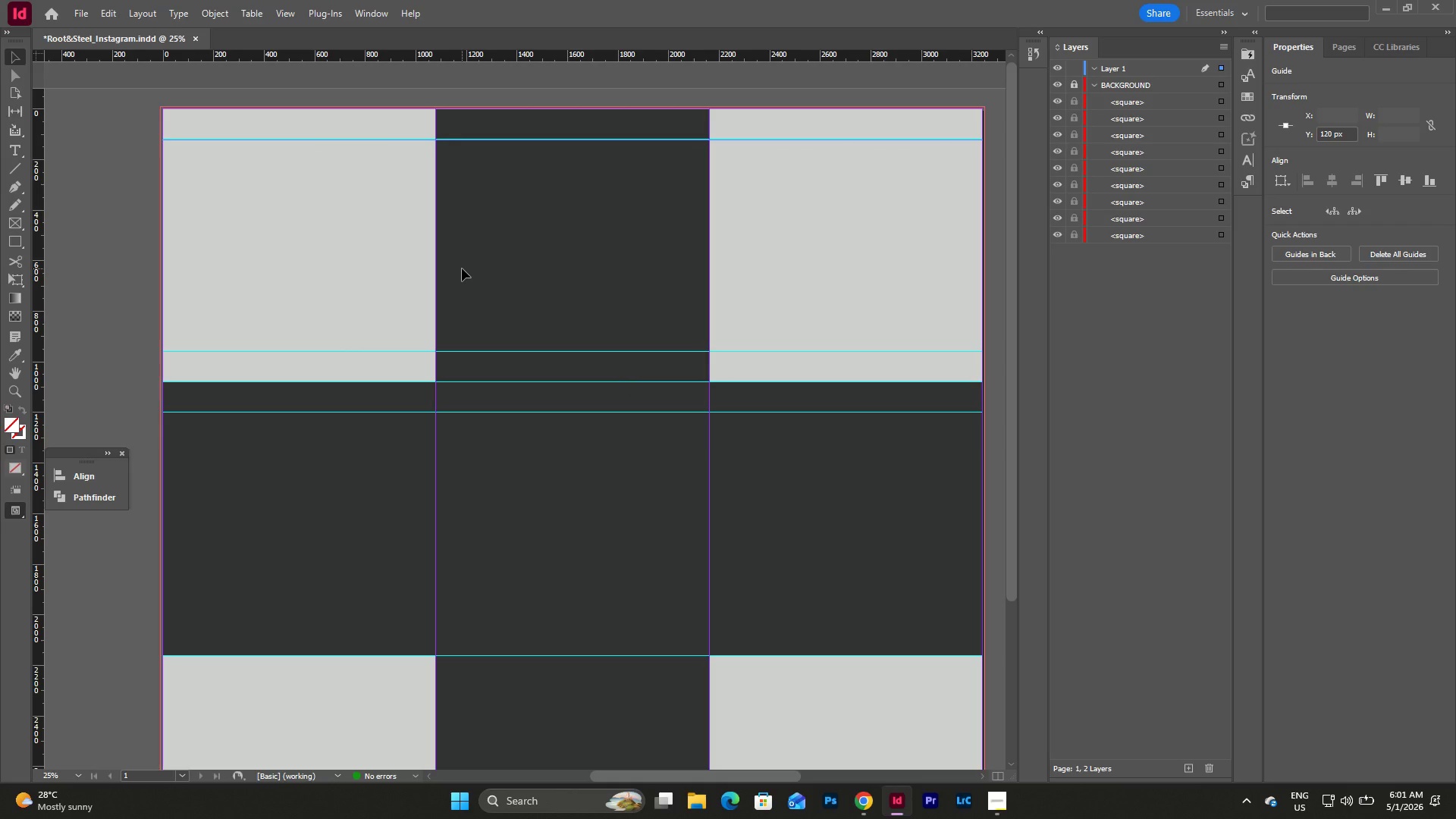 
scroll: coordinate [462, 268], scroll_direction: none, amount: 0.0
 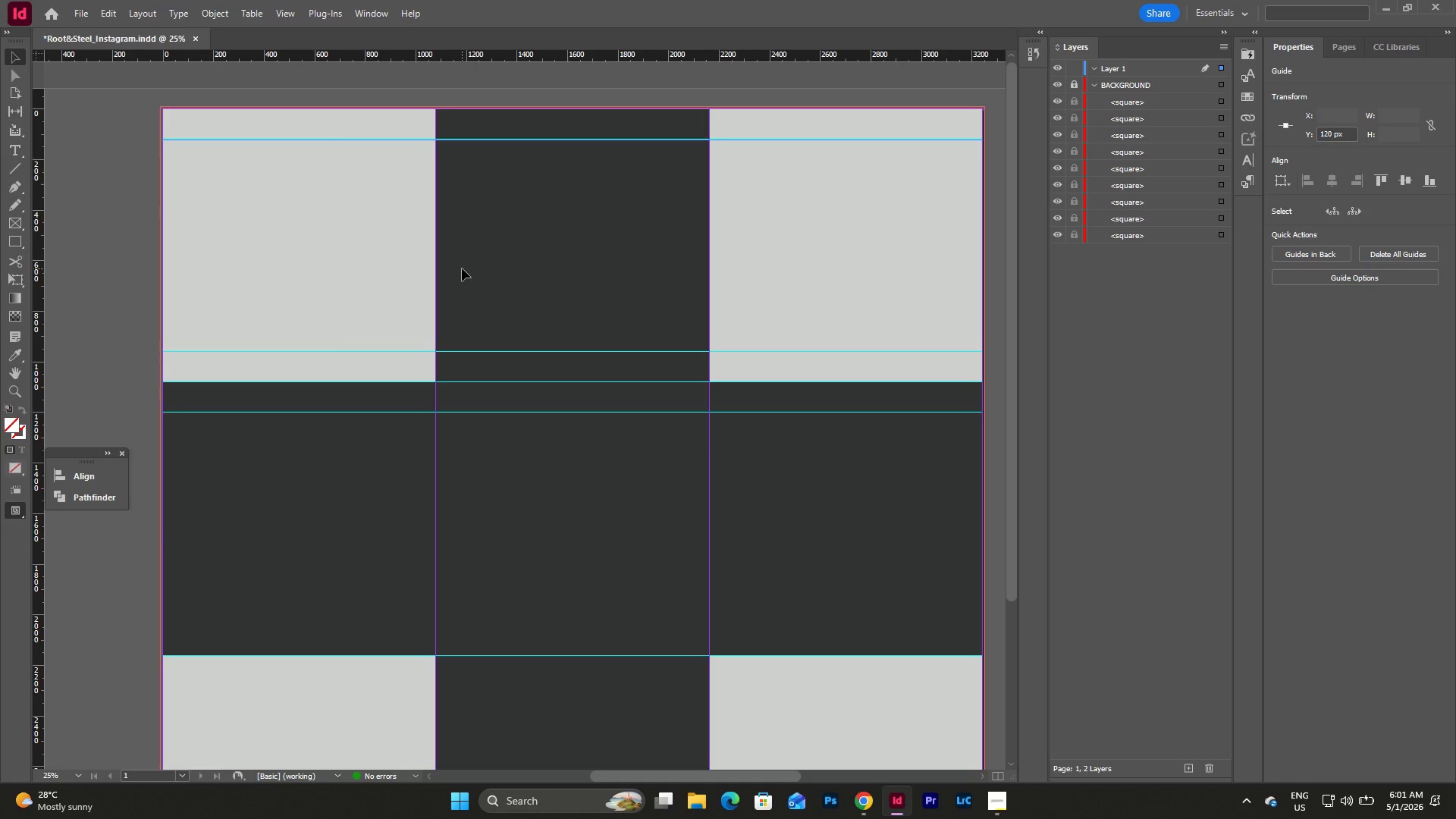 
wait(30.41)
 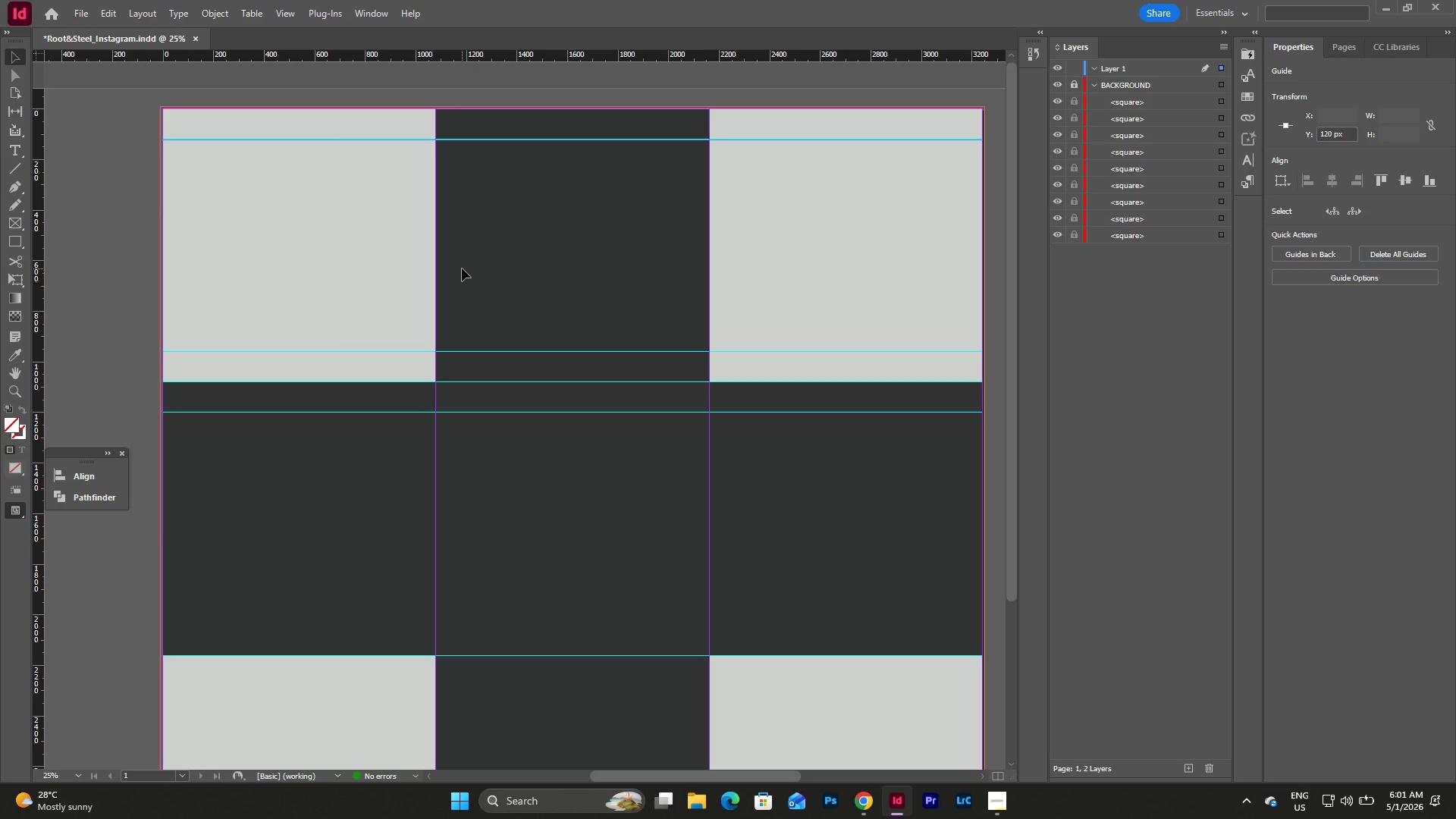 
left_click_drag(start_coordinate=[42, 204], to_coordinate=[202, 248])
 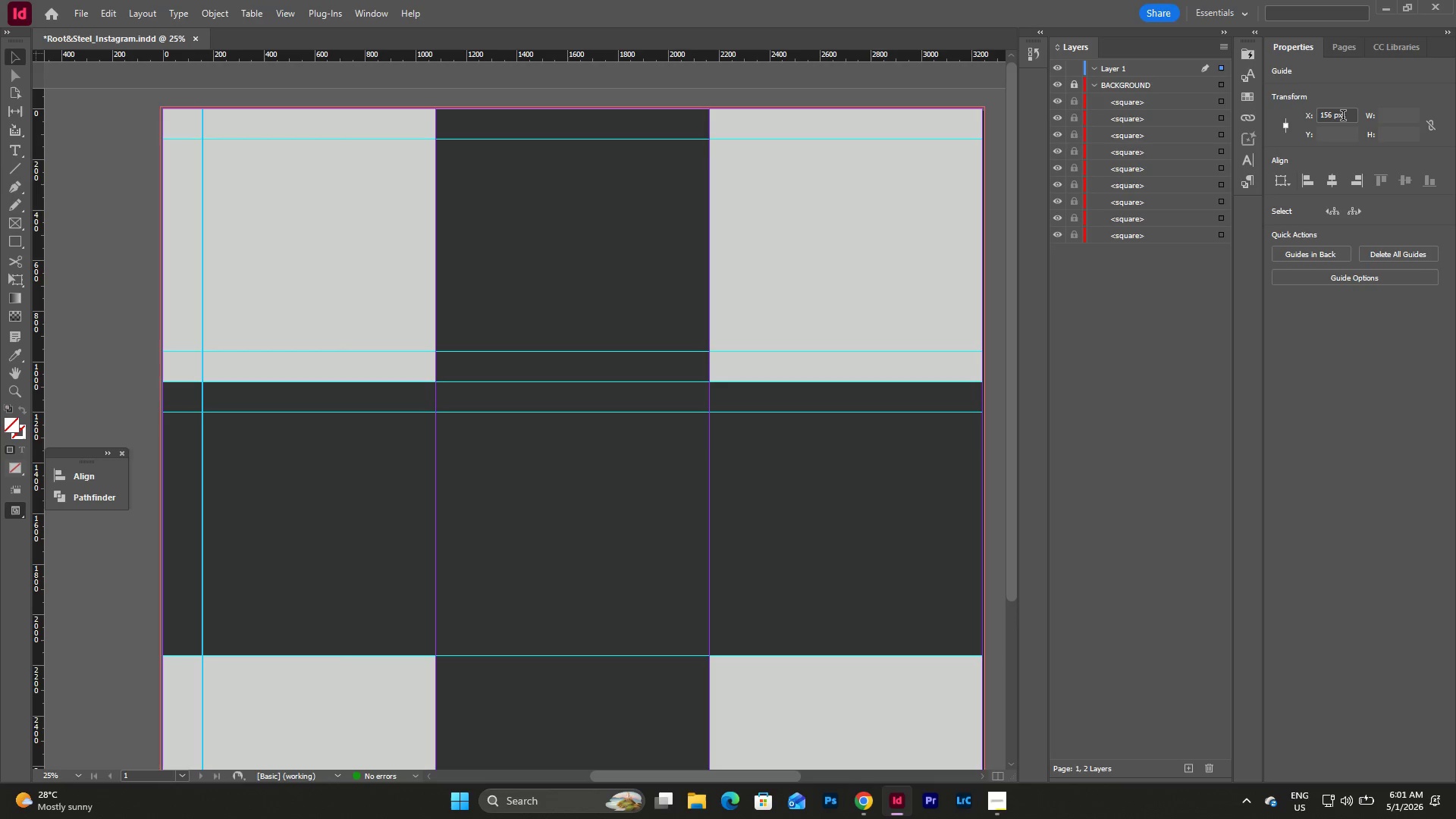 
left_click_drag(start_coordinate=[1346, 117], to_coordinate=[1316, 127])
 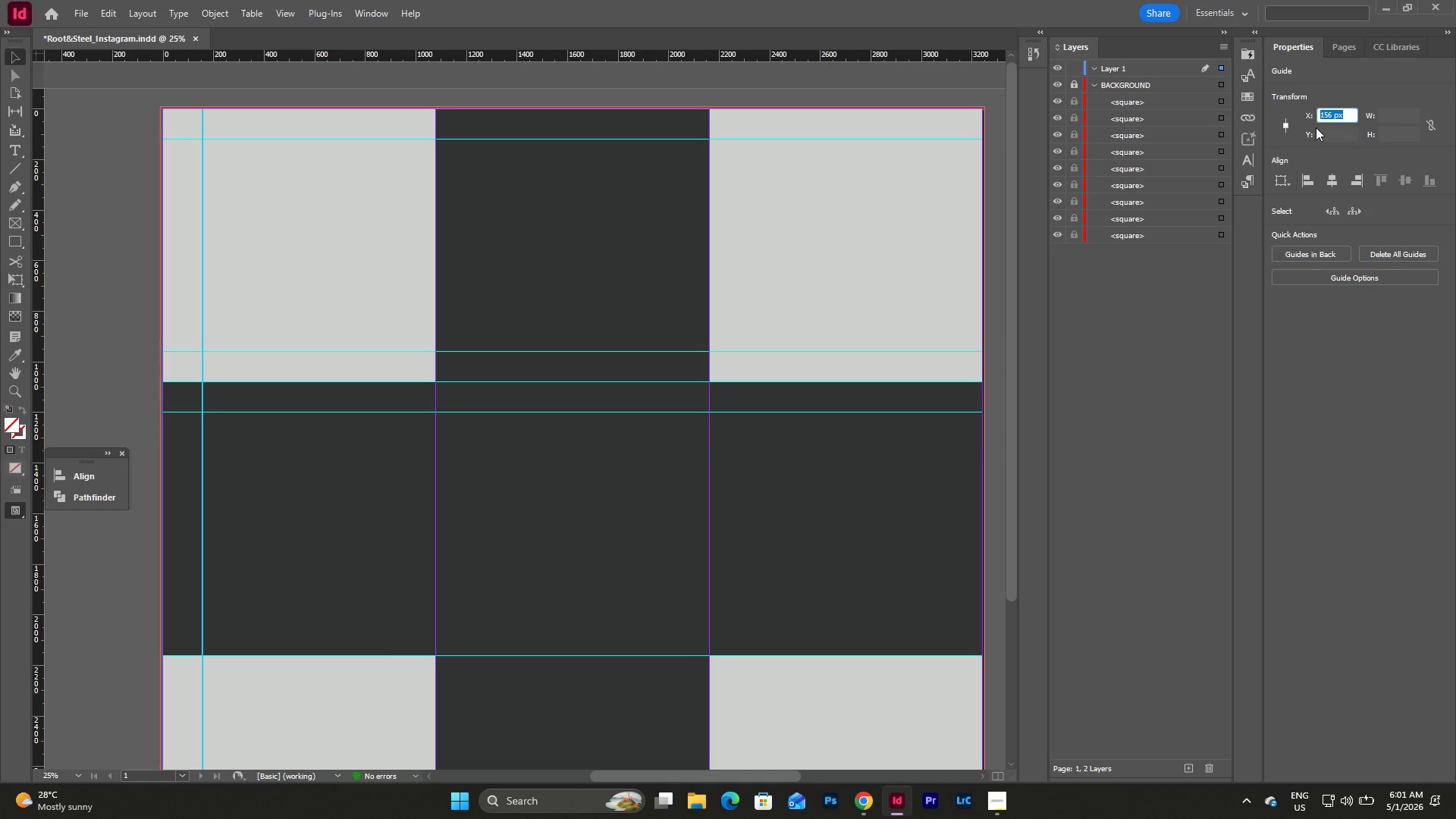 
key(Numpad1)
 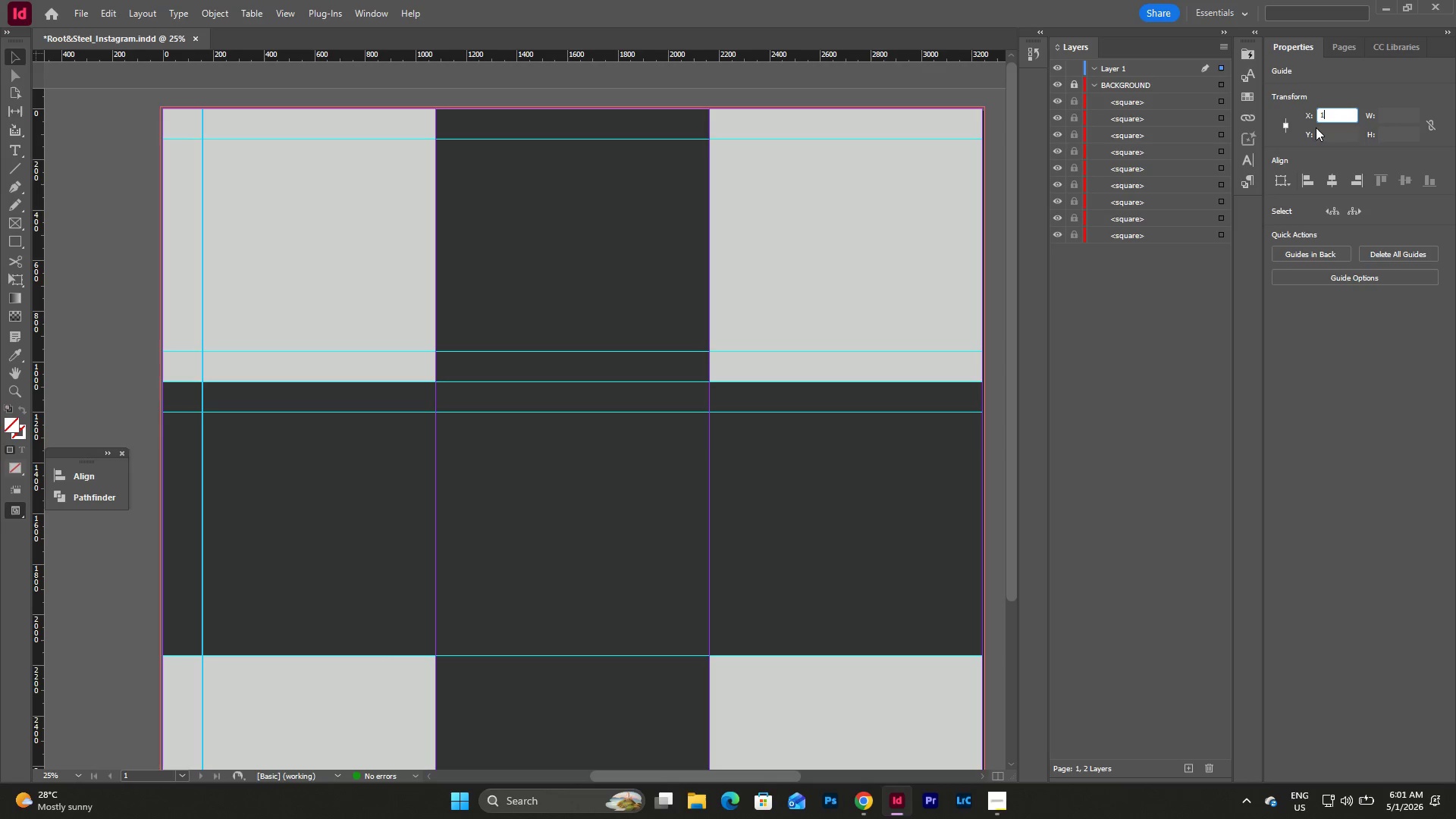 
key(Numpad2)
 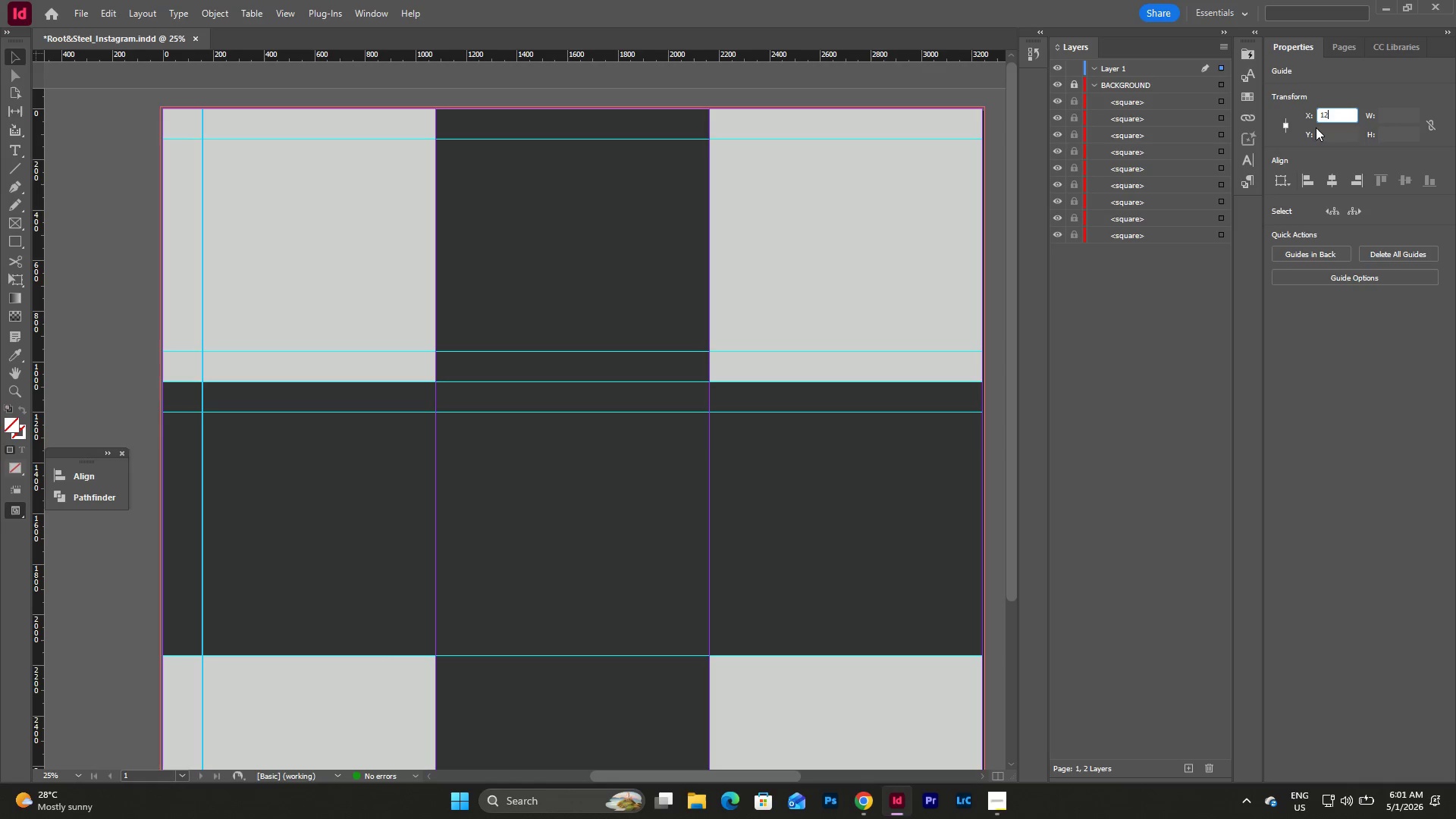 
key(Numpad0)
 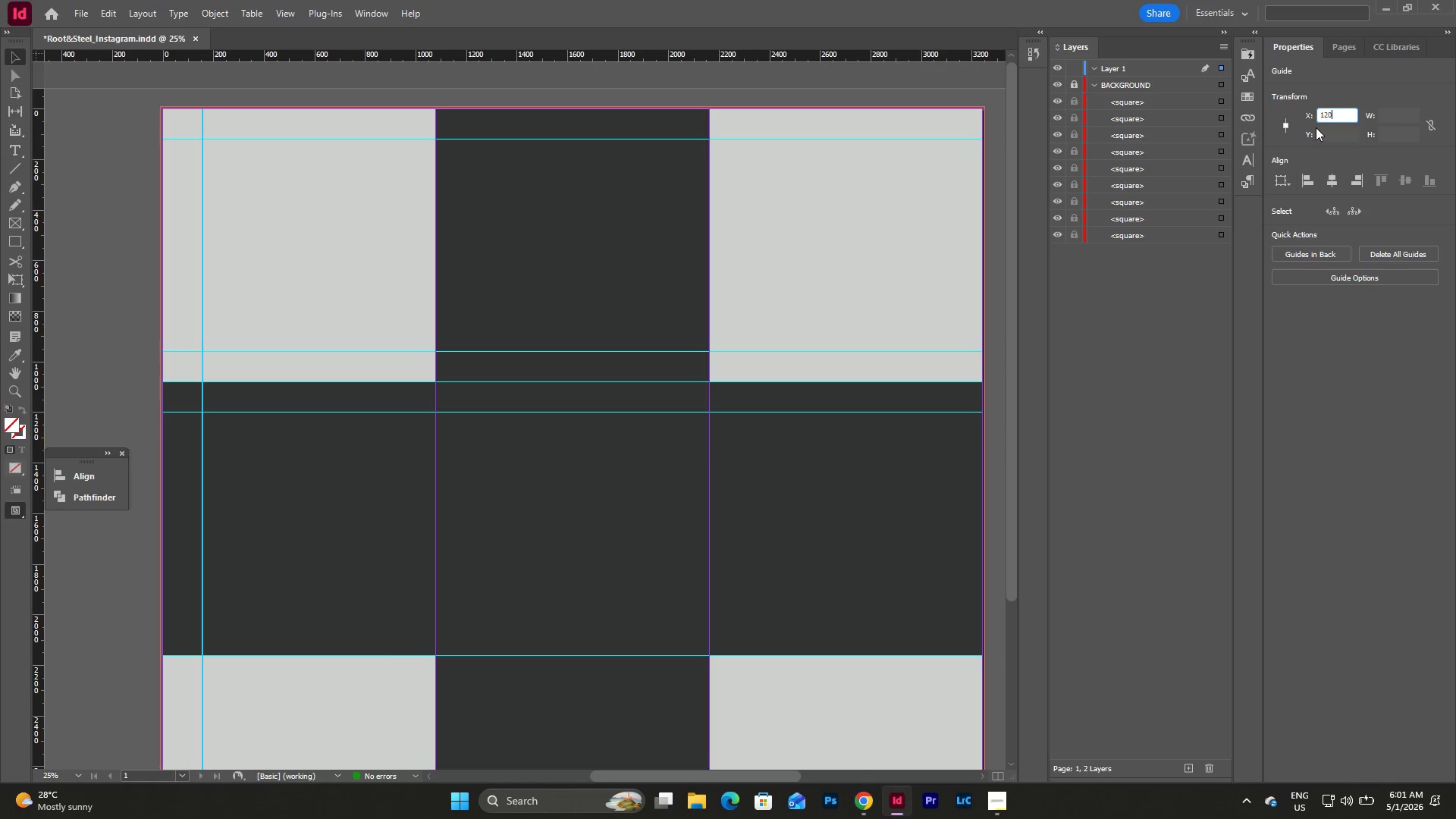 
key(NumpadEnter)
 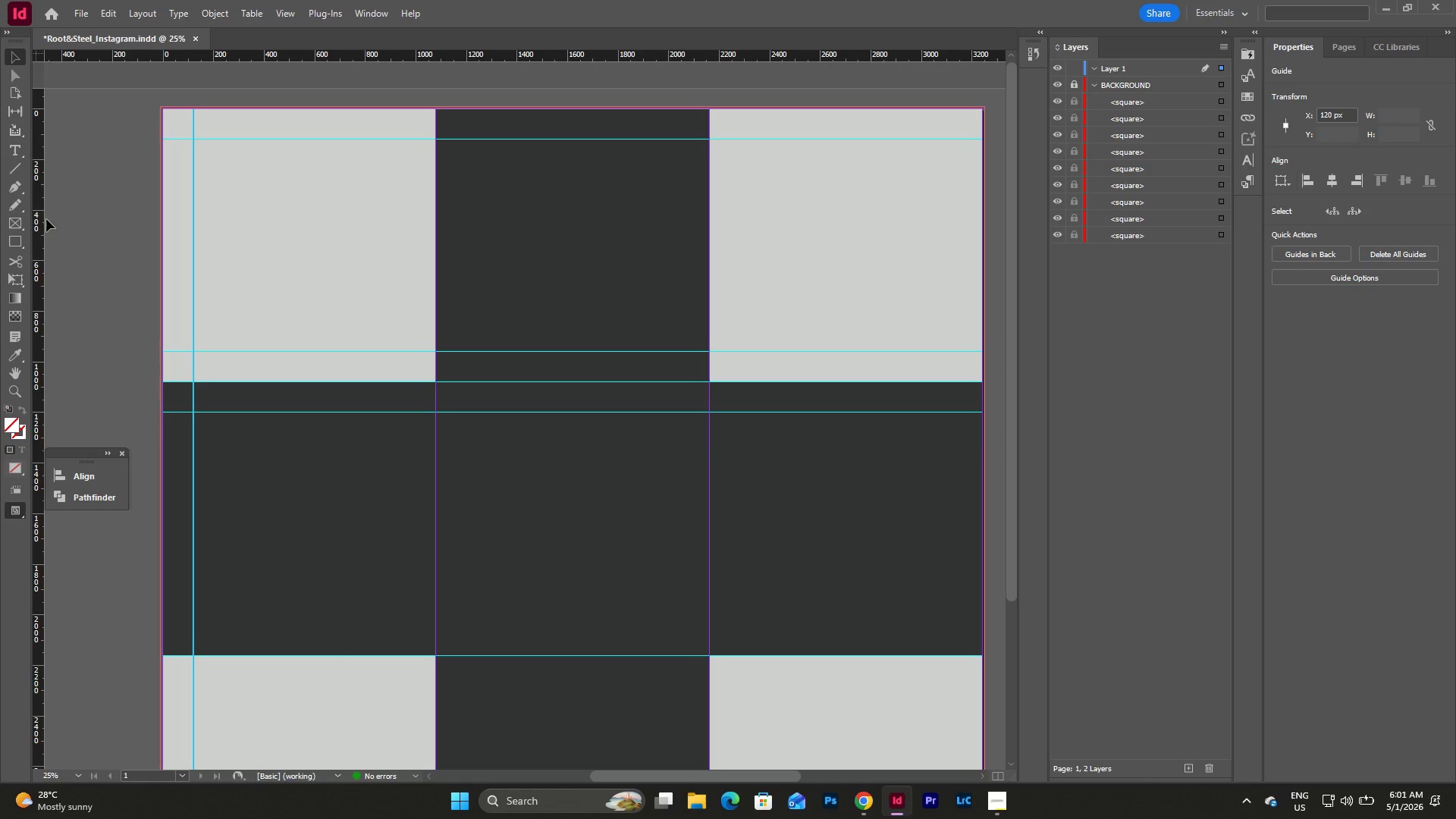 
left_click_drag(start_coordinate=[42, 205], to_coordinate=[312, 232])
 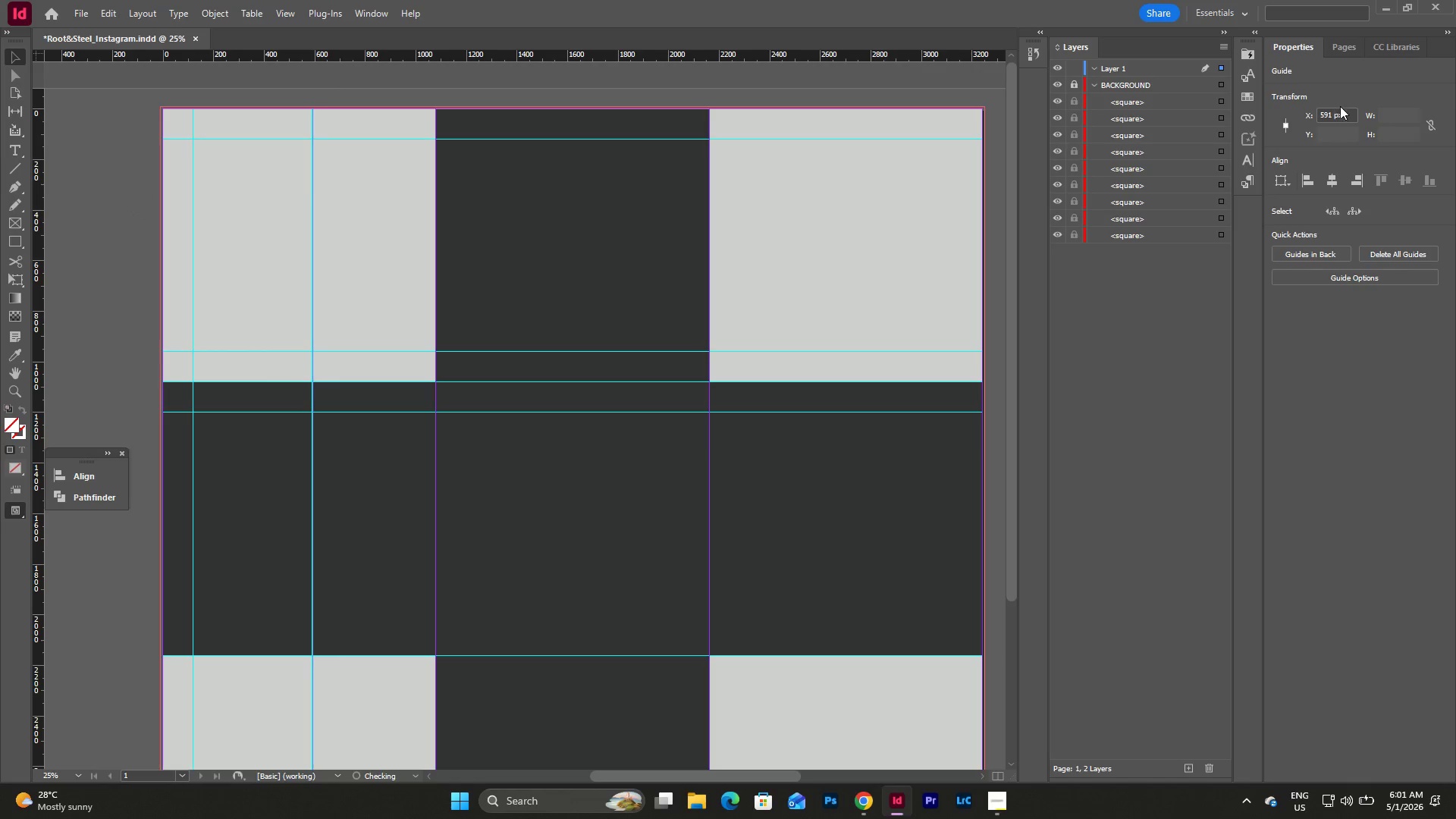 
left_click_drag(start_coordinate=[1348, 114], to_coordinate=[1315, 120])
 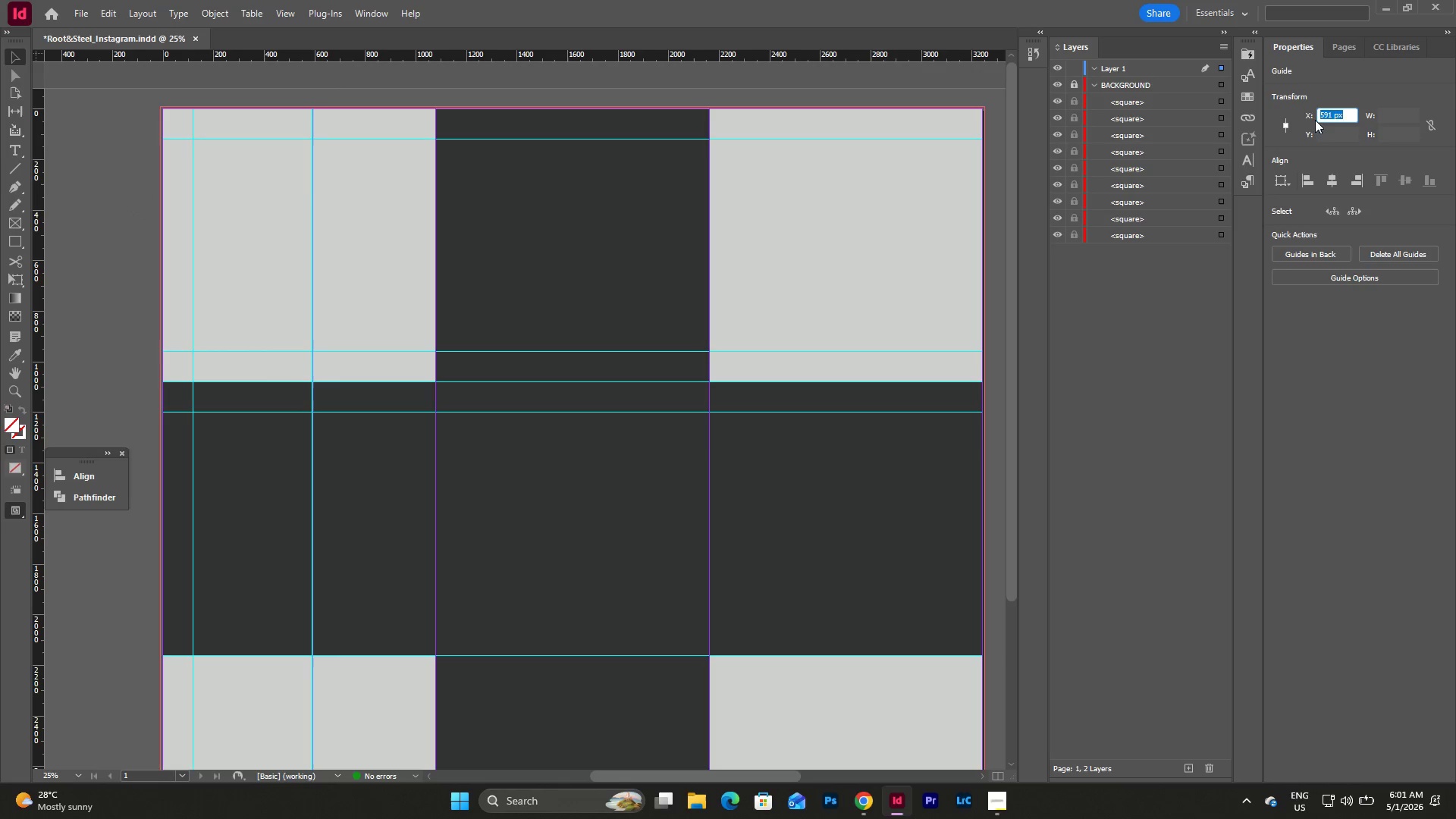 
key(Numpad9)
 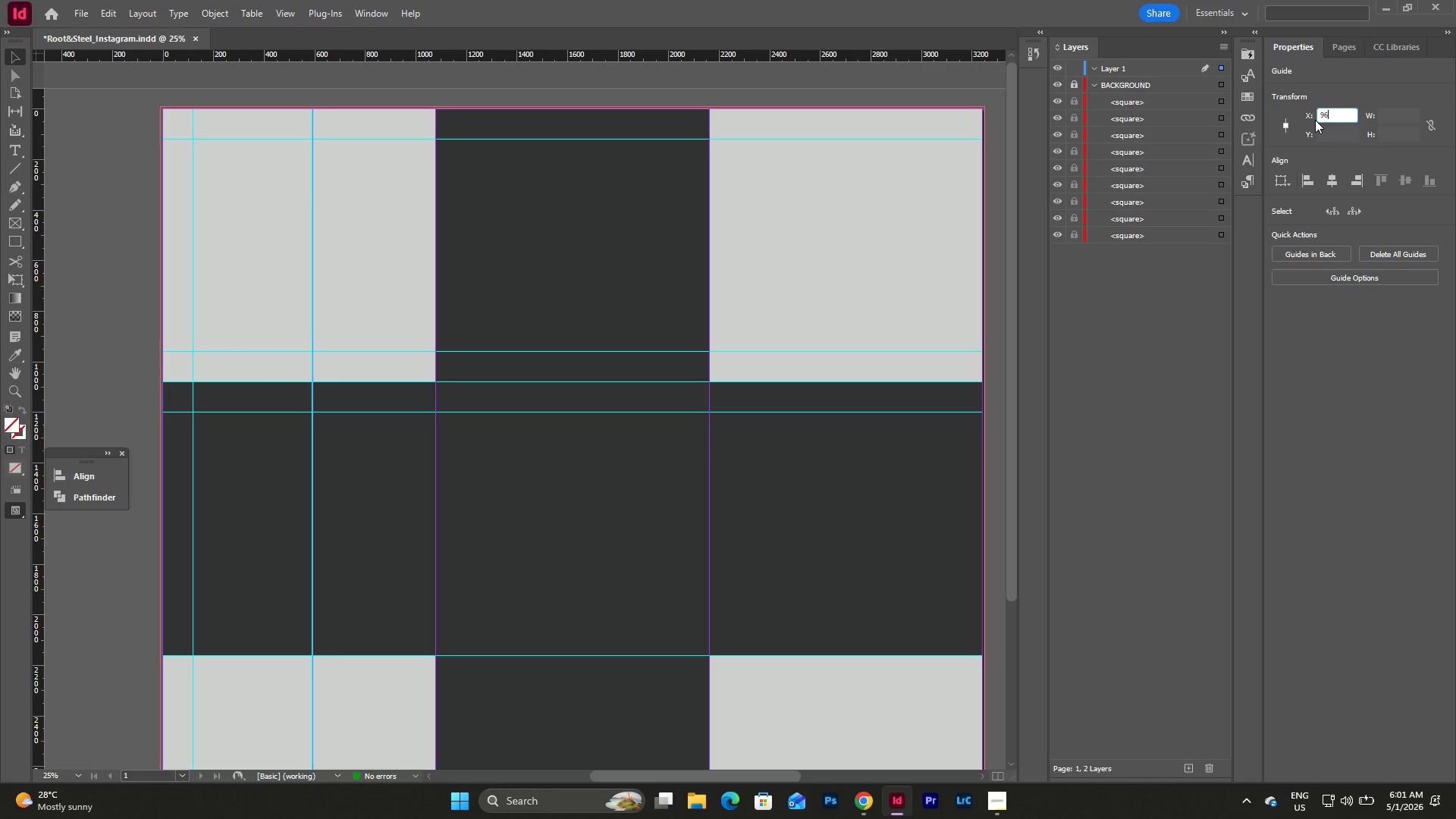 
key(Numpad6)
 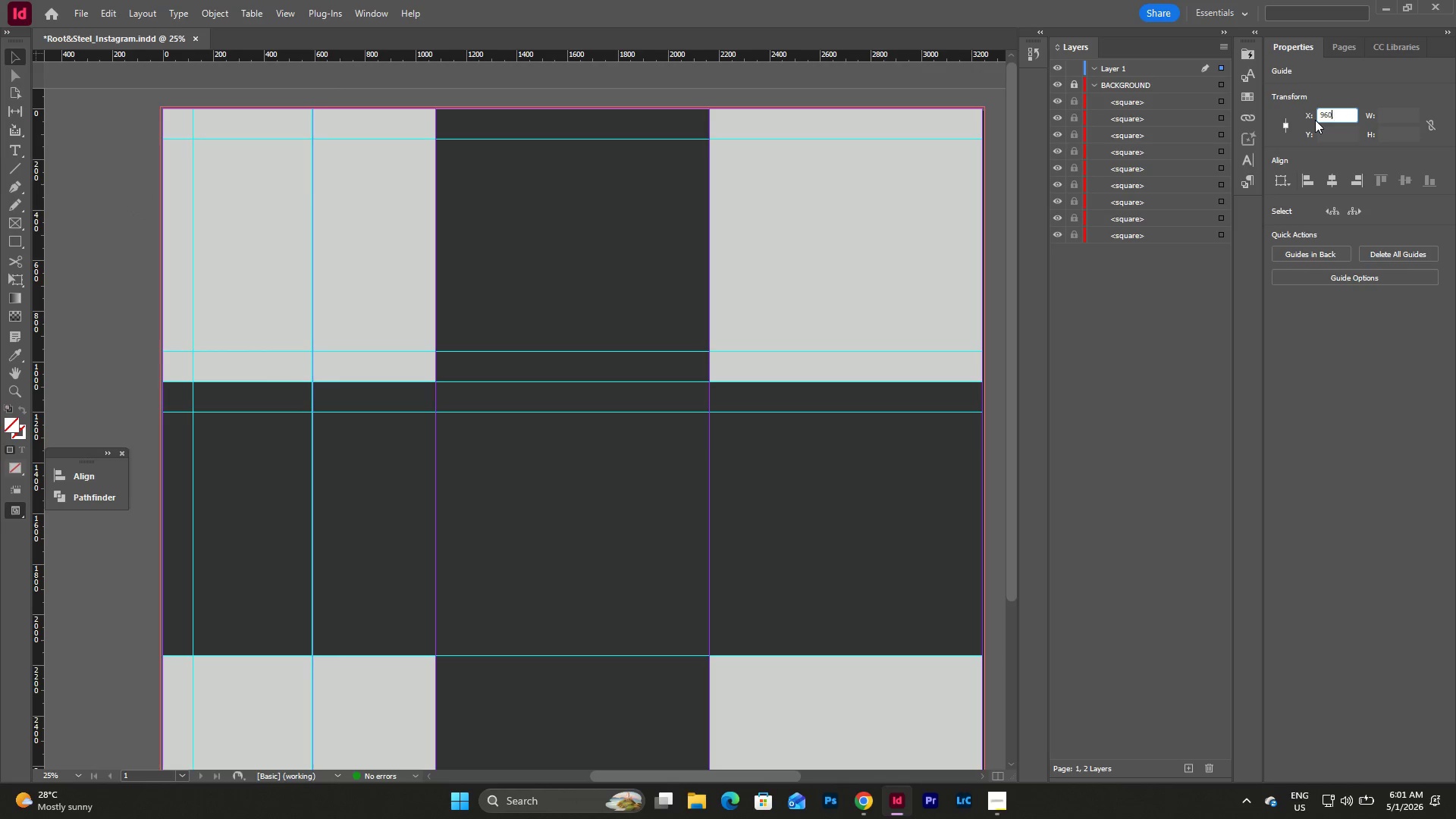 
key(Numpad0)
 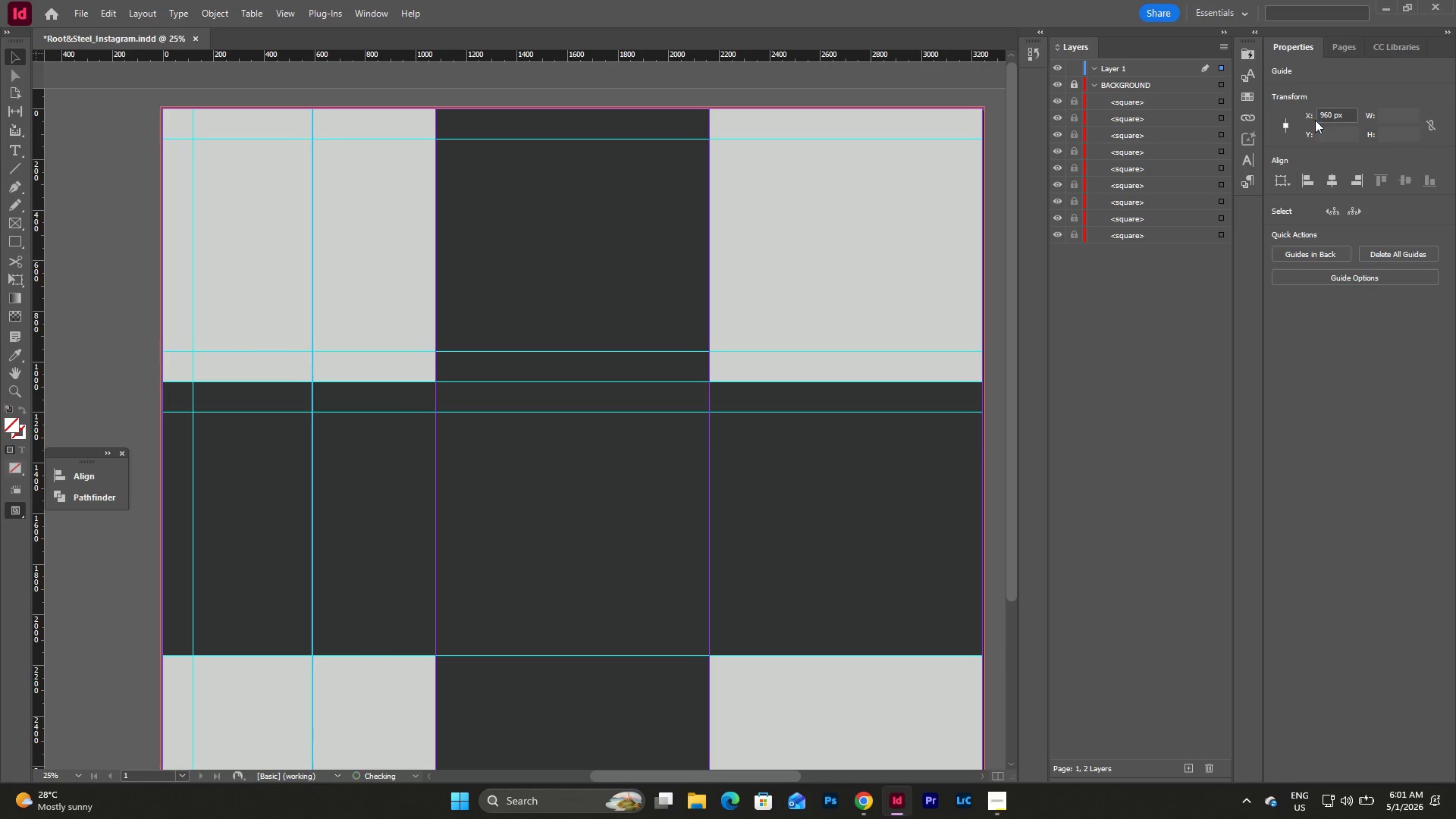 
key(NumpadEnter)
 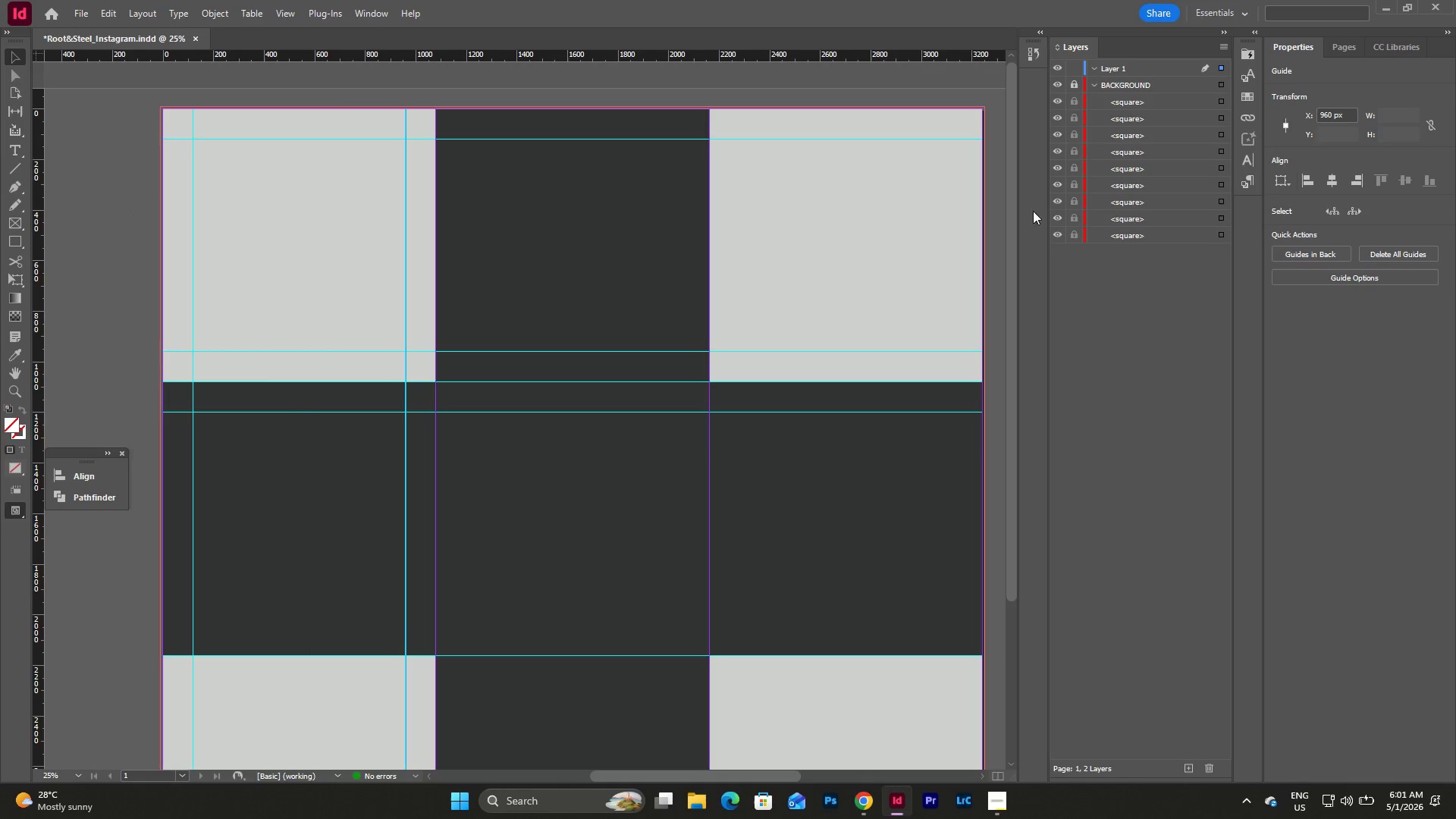 
scroll: coordinate [623, 228], scroll_direction: down, amount: 7.0
 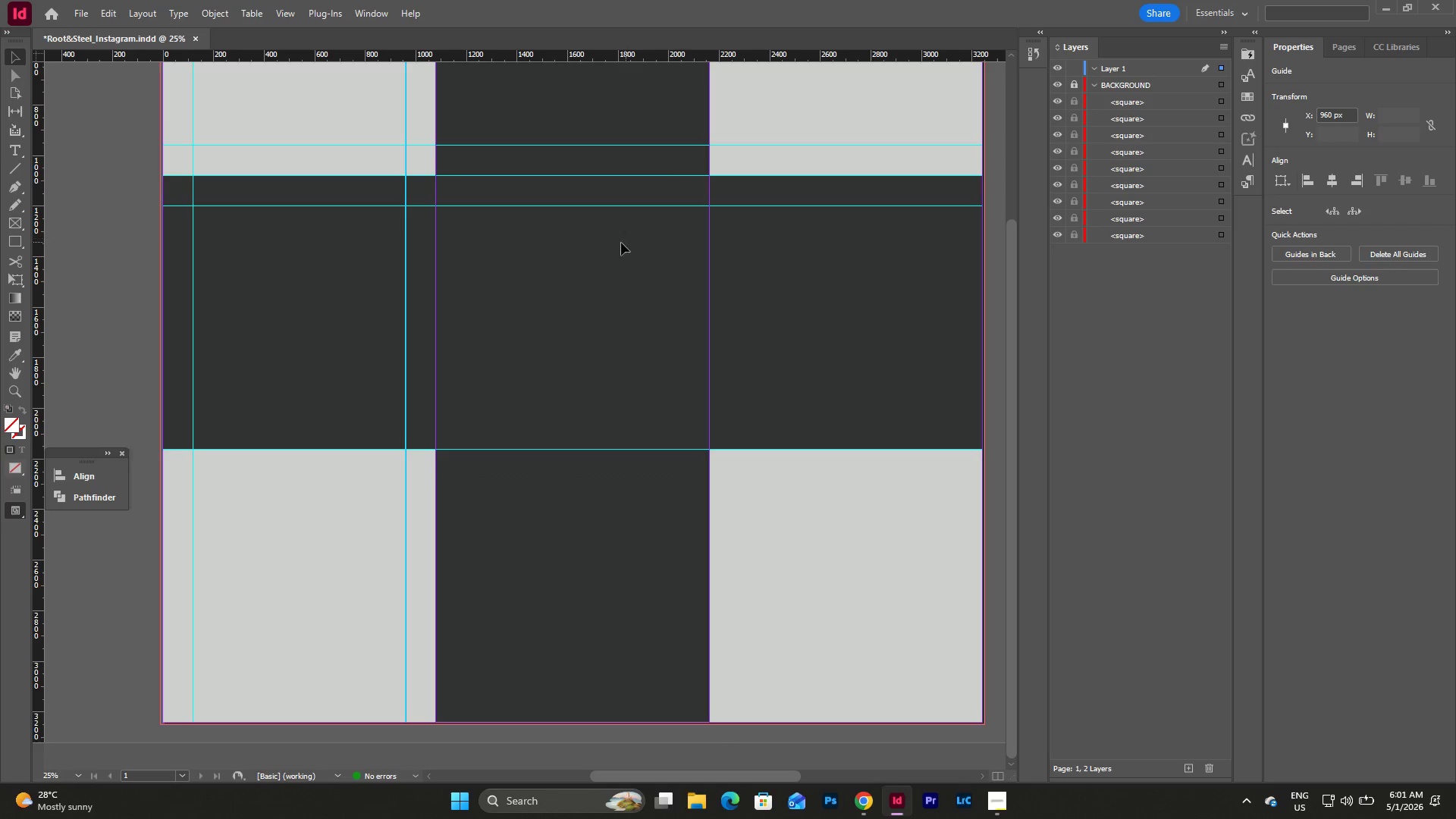 
scroll: coordinate [610, 238], scroll_direction: up, amount: 9.0
 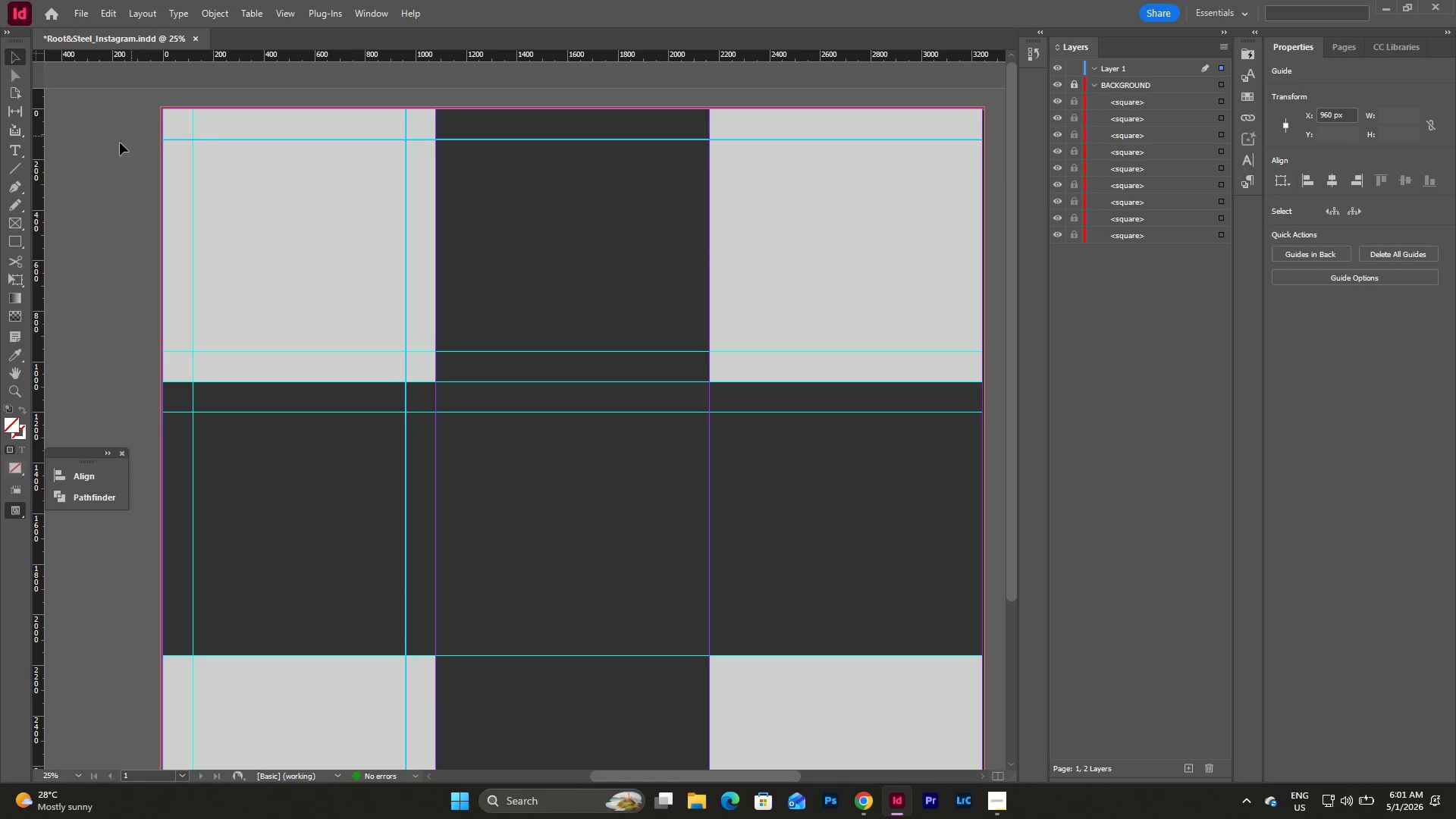 
left_click_drag(start_coordinate=[42, 204], to_coordinate=[487, 262])
 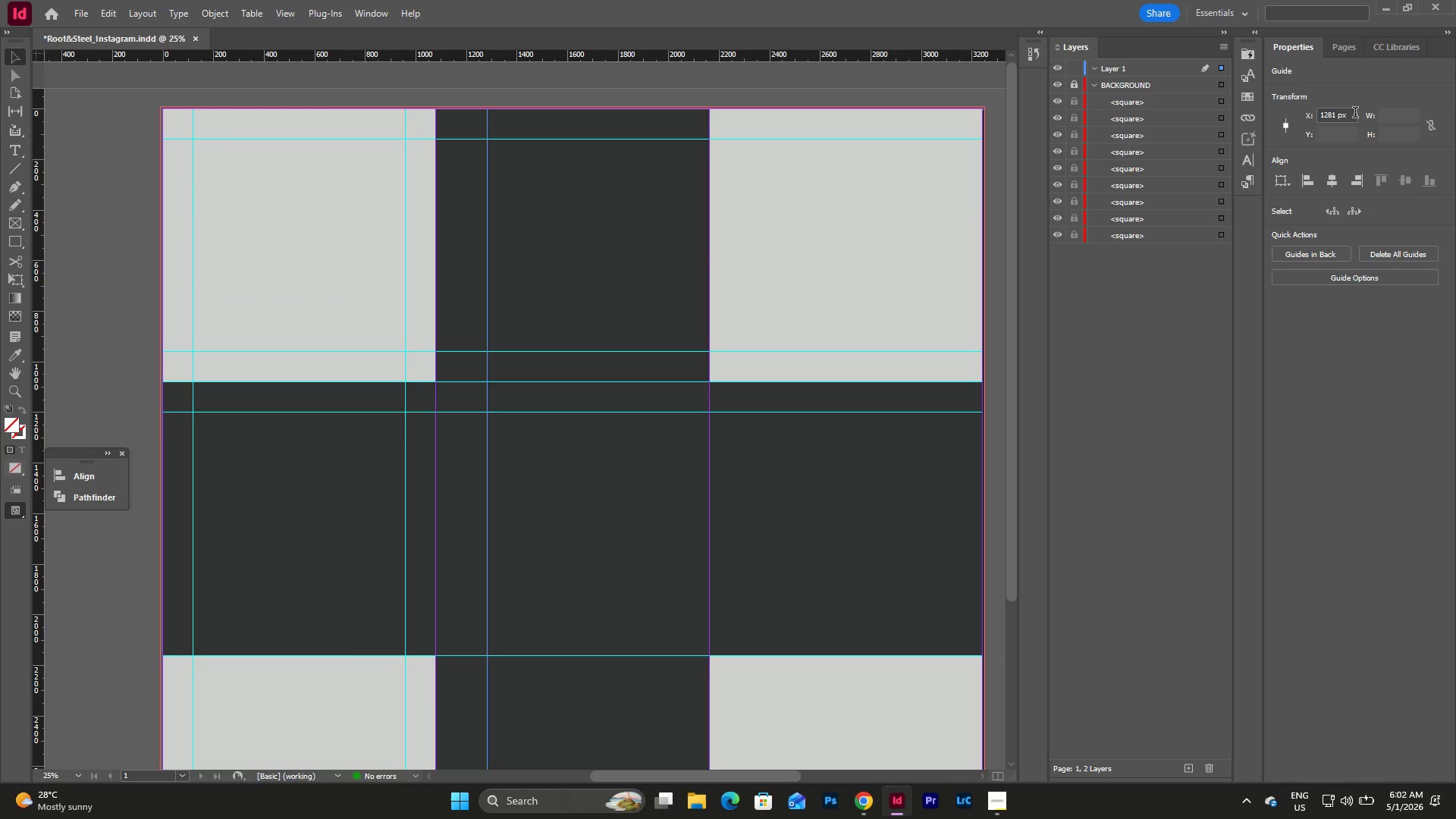 
left_click_drag(start_coordinate=[1355, 114], to_coordinate=[1303, 116])
 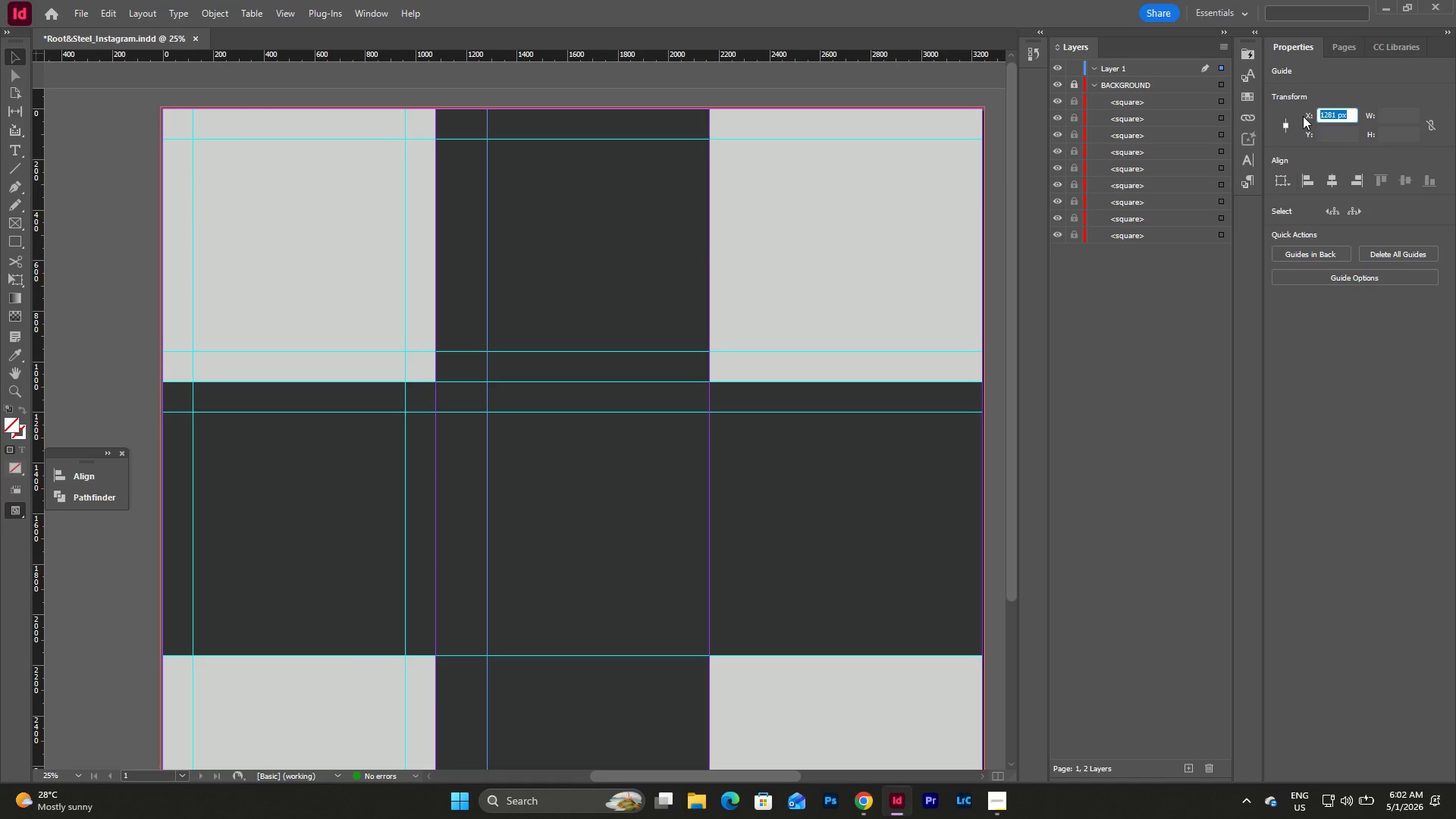 
key(Numpad1)
 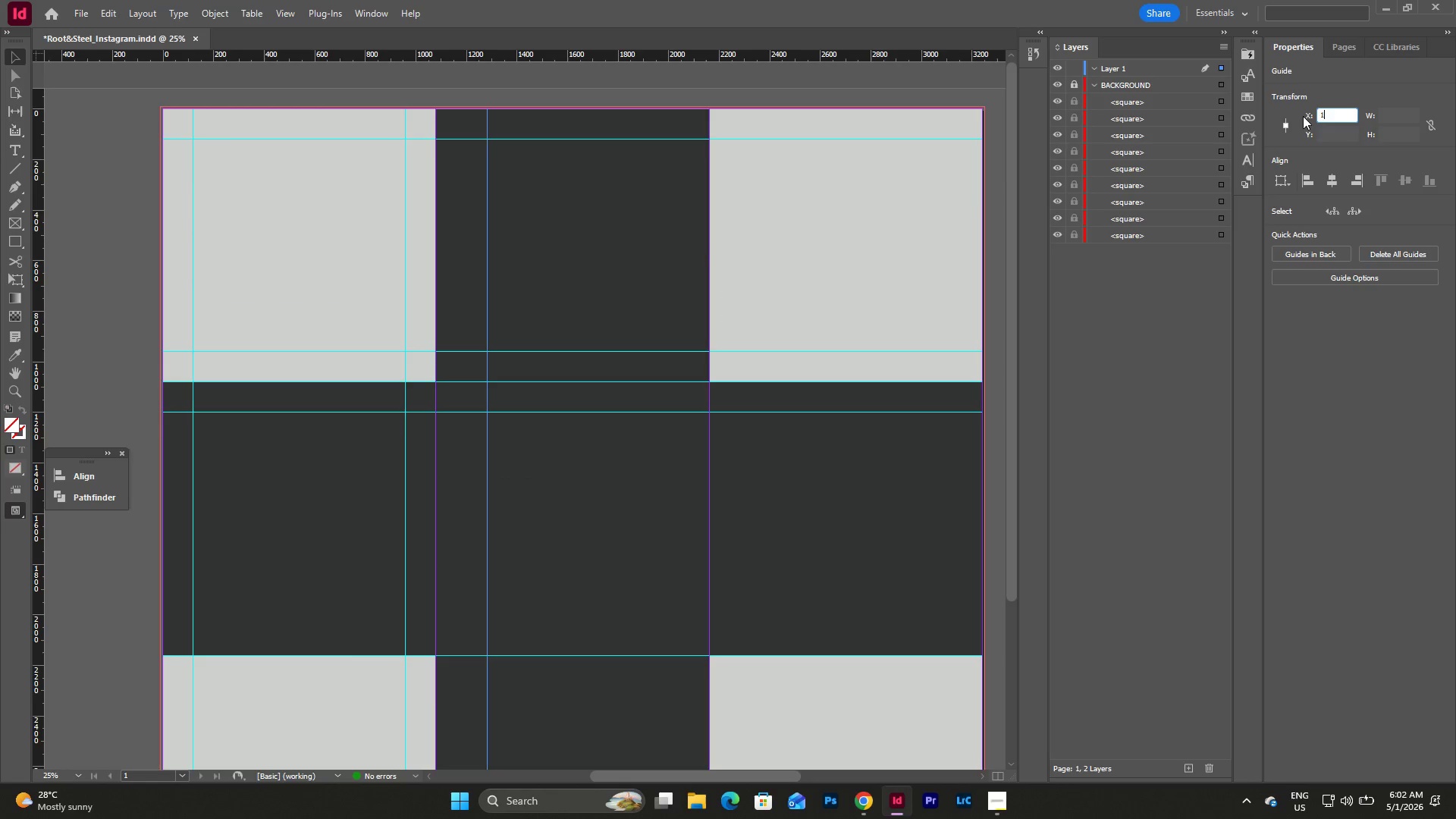 
key(Numpad2)
 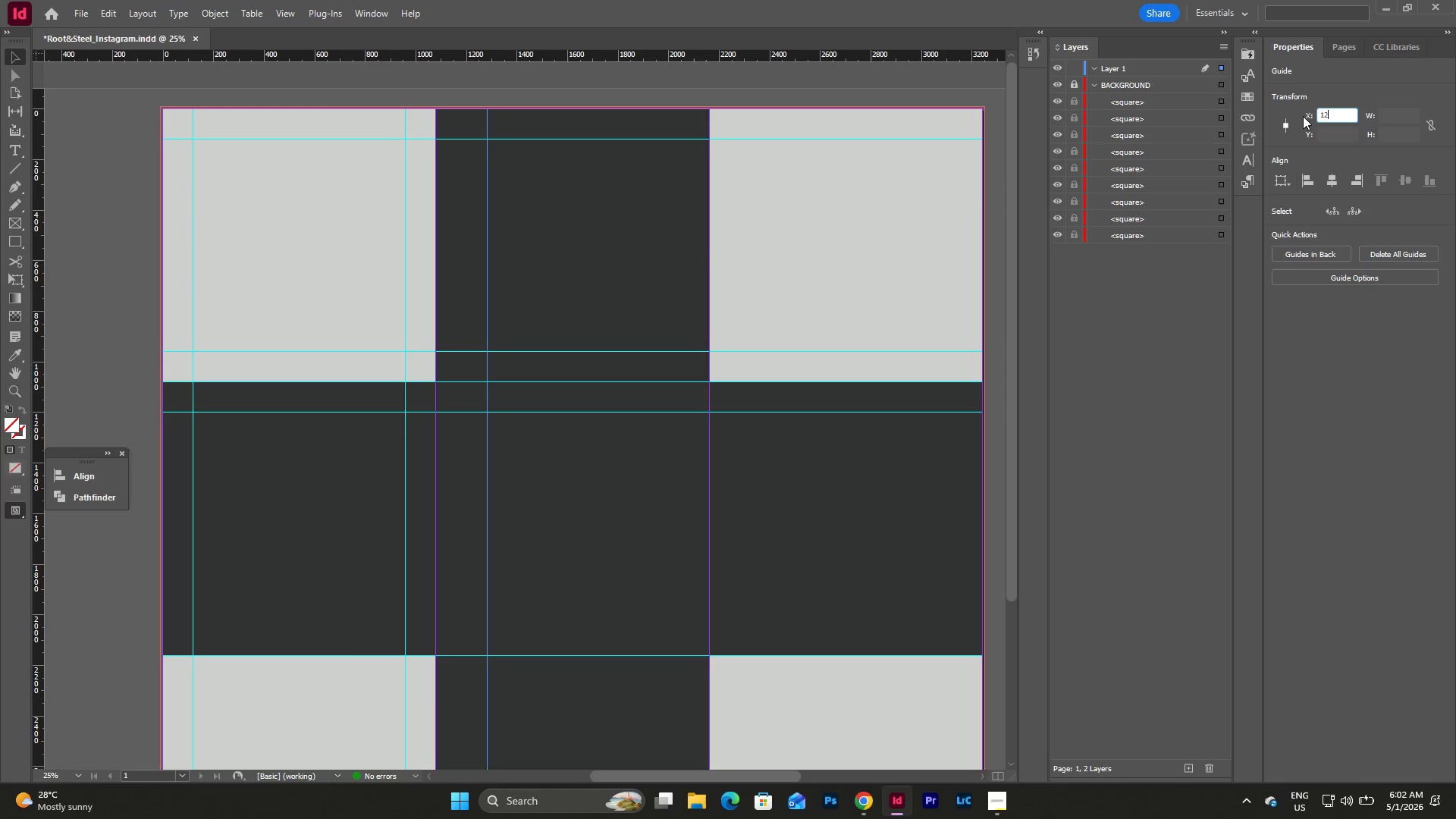 
key(Numpad0)
 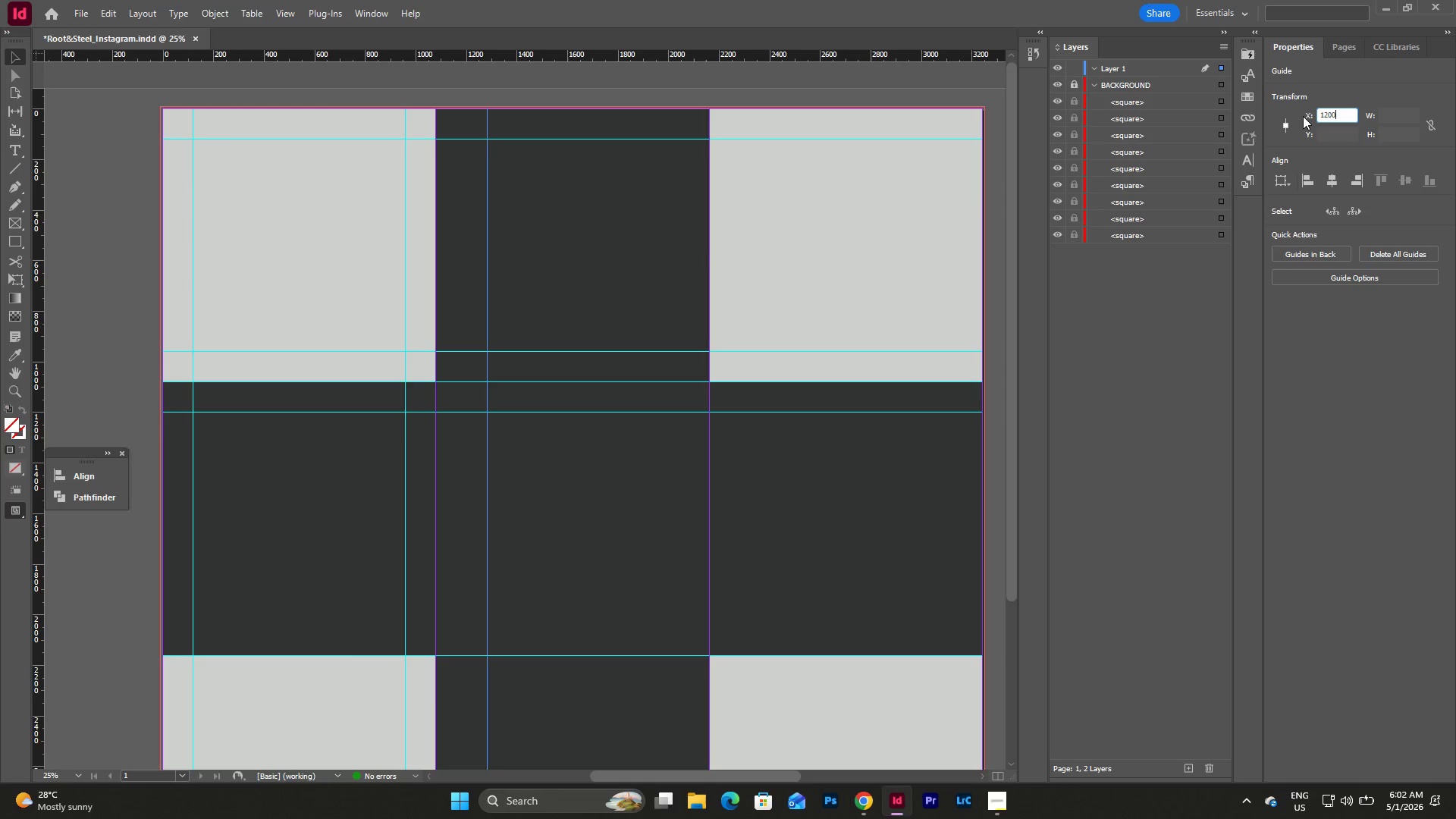 
key(Numpad0)
 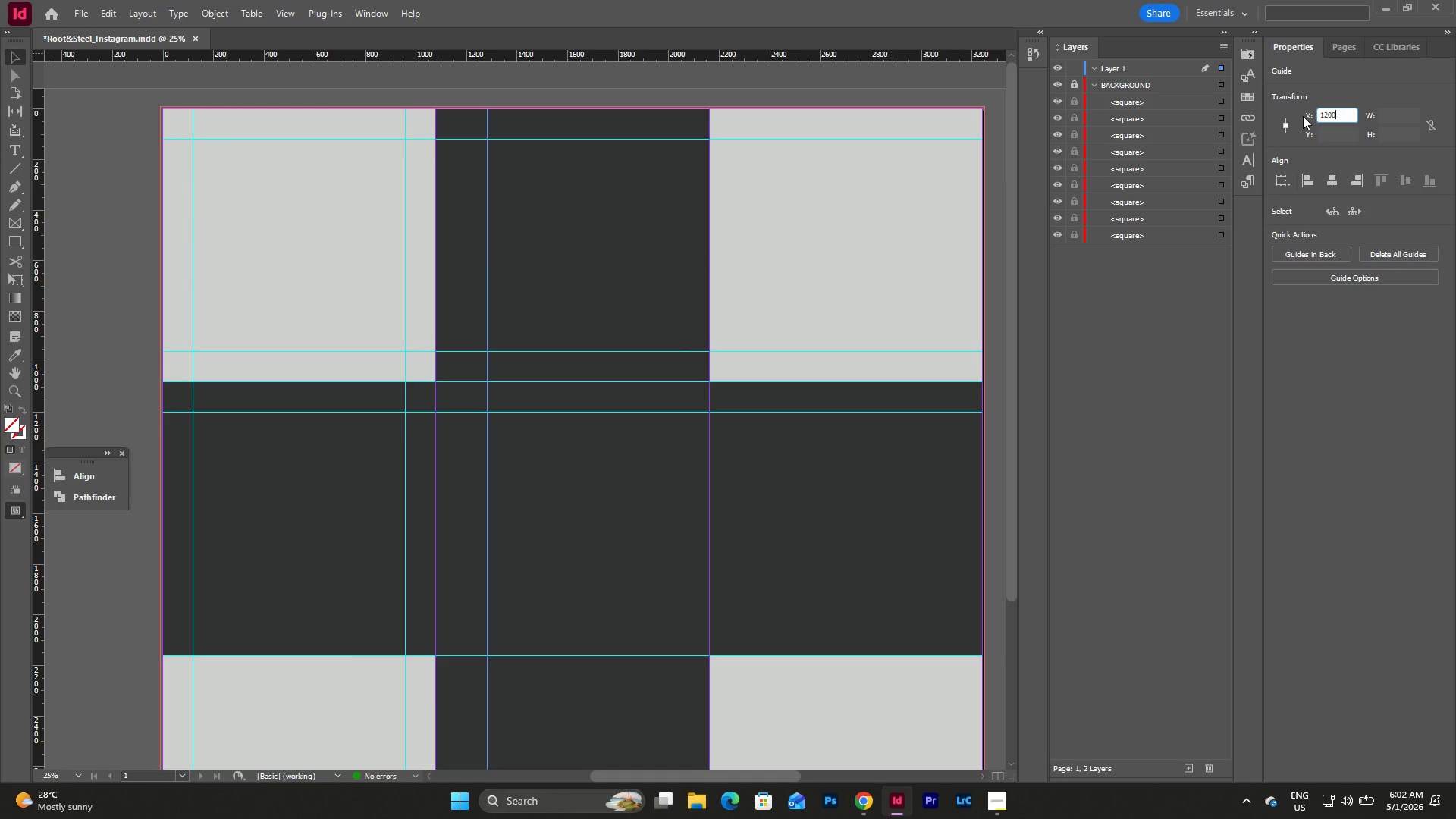 
key(NumpadEnter)
 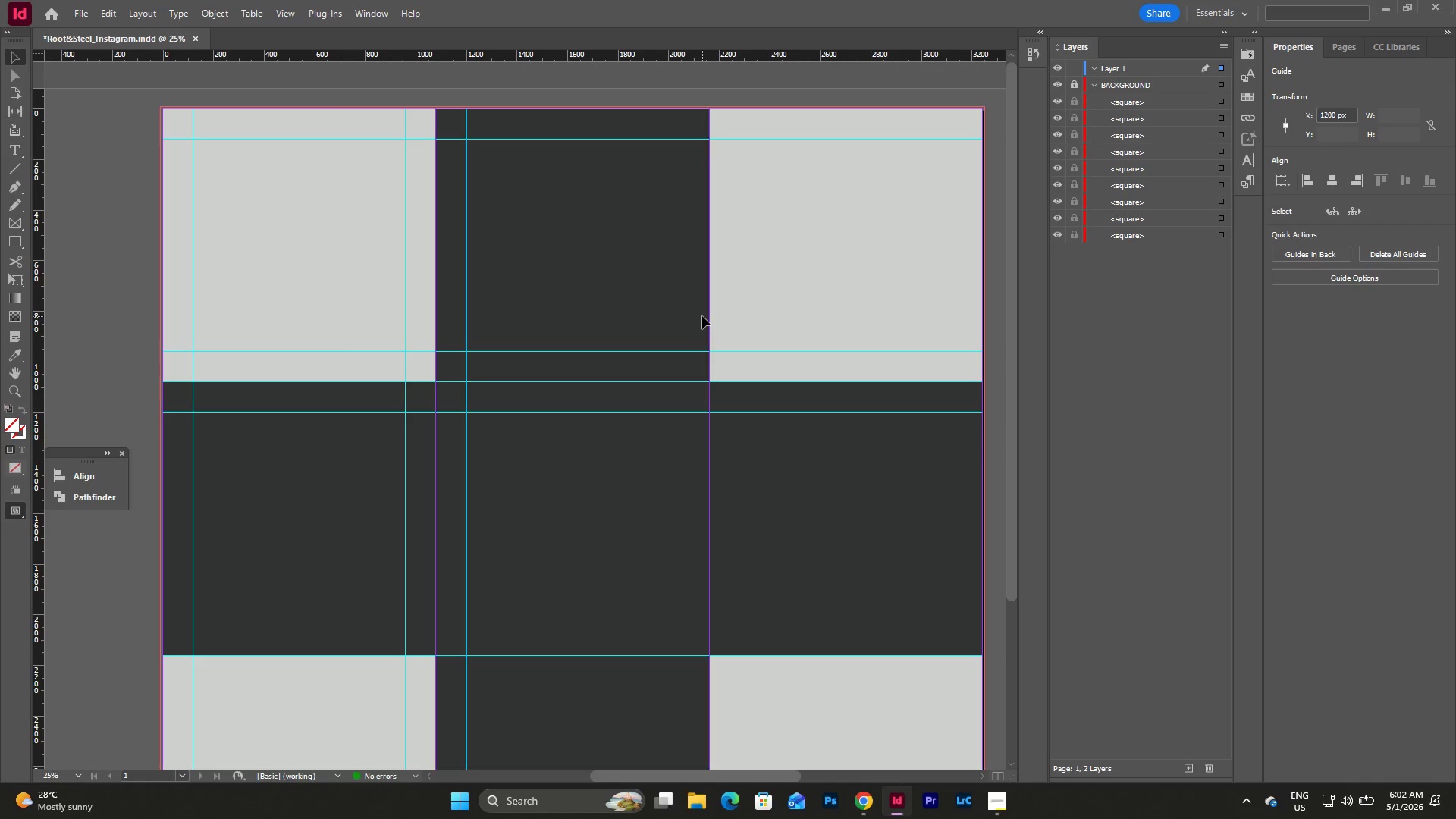 
scroll: coordinate [672, 326], scroll_direction: down, amount: 5.0
 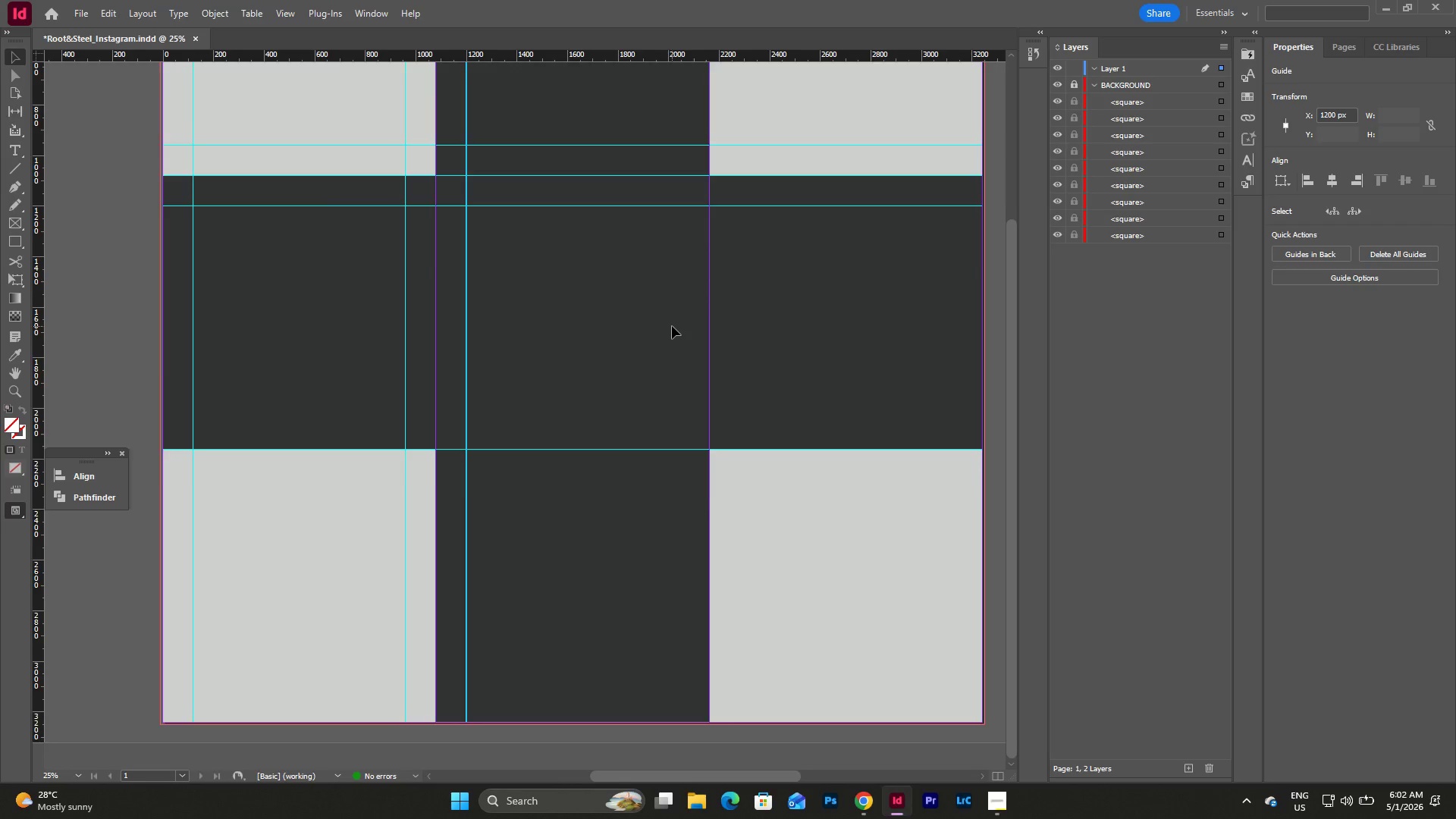 
scroll: coordinate [672, 326], scroll_direction: up, amount: 9.0
 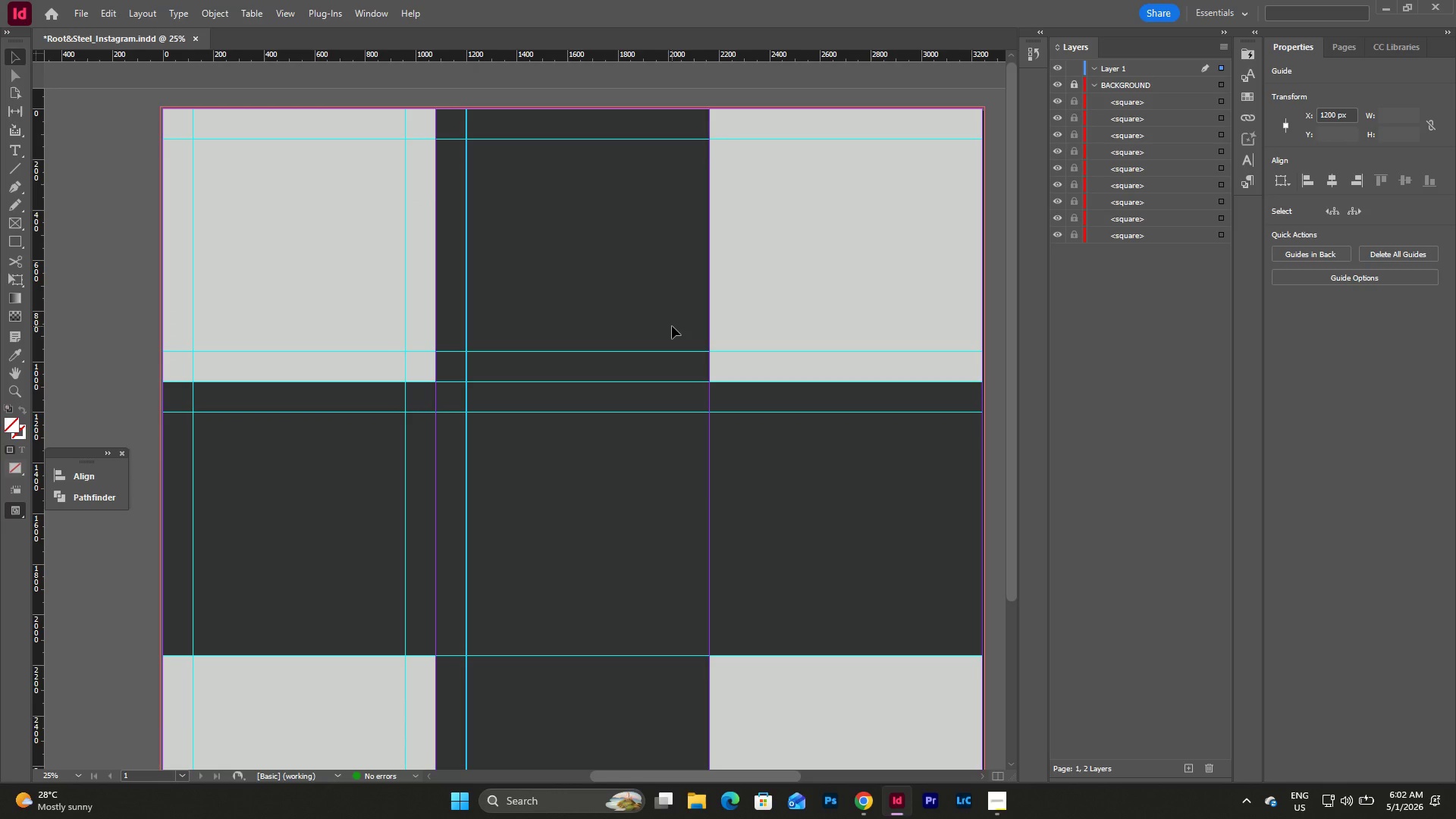 
wait(18.48)
 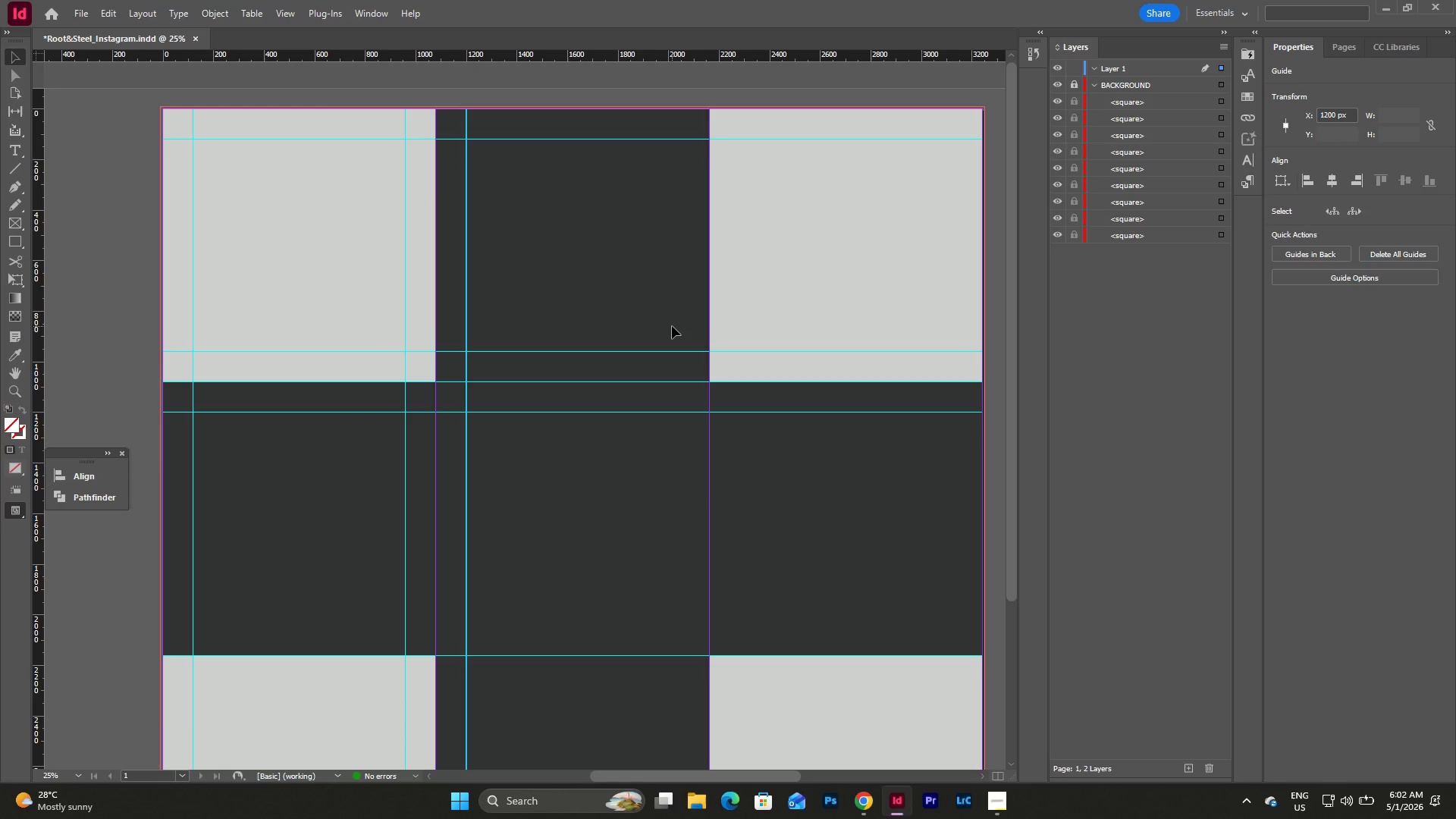 
left_click_drag(start_coordinate=[45, 201], to_coordinate=[49, 206])
 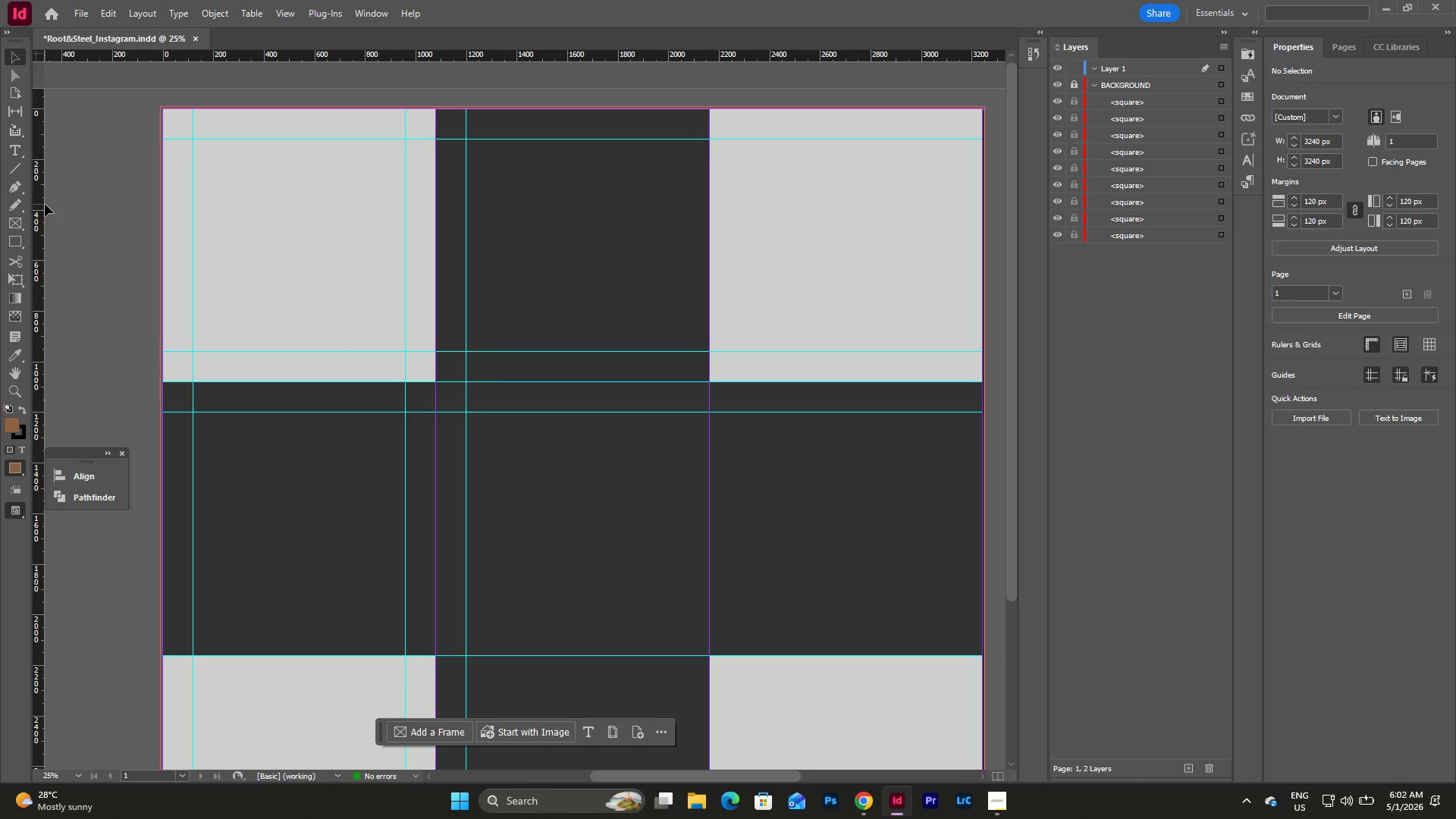 
left_click_drag(start_coordinate=[45, 204], to_coordinate=[104, 207])
 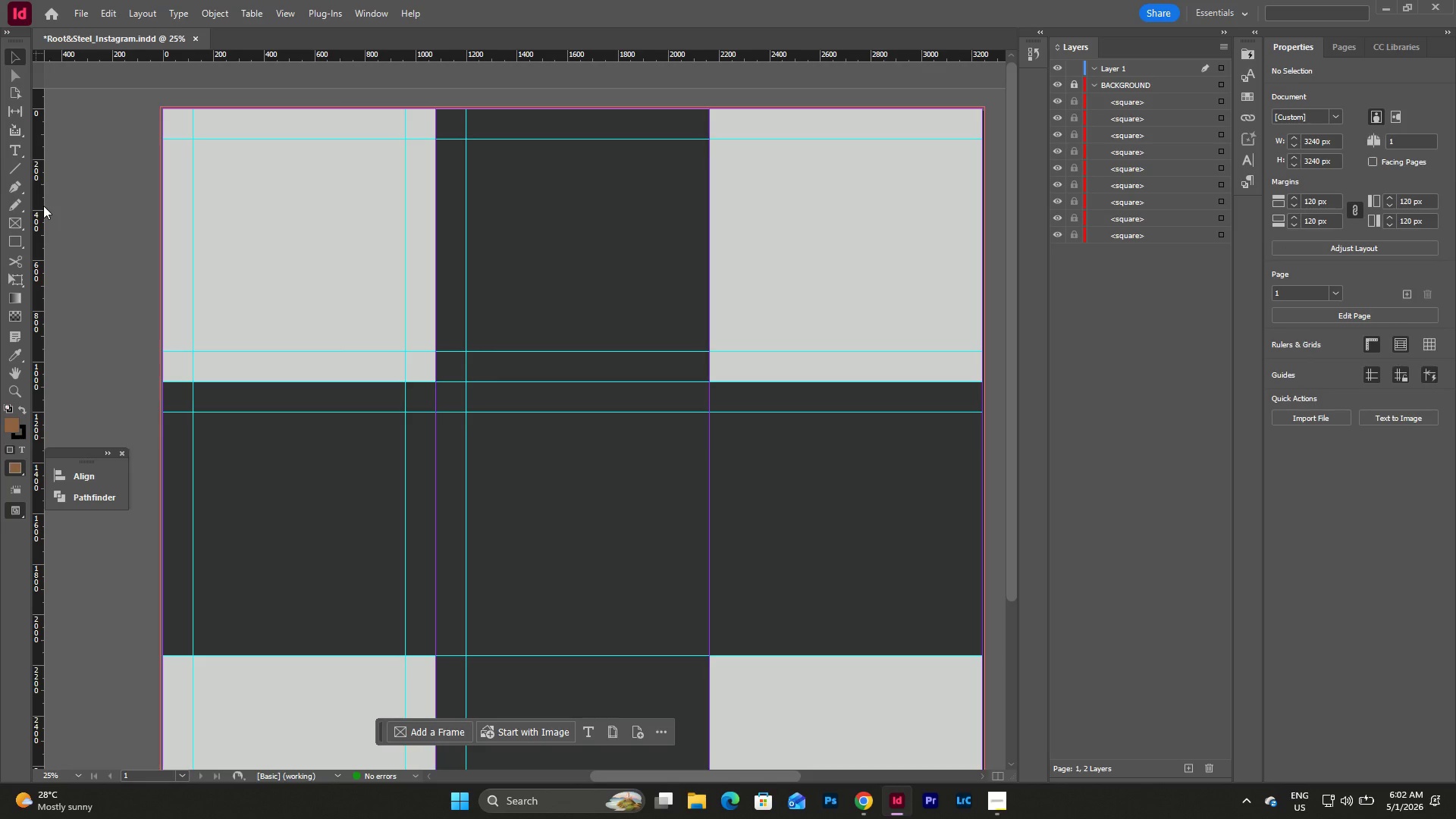 
left_click_drag(start_coordinate=[43, 206], to_coordinate=[593, 266])
 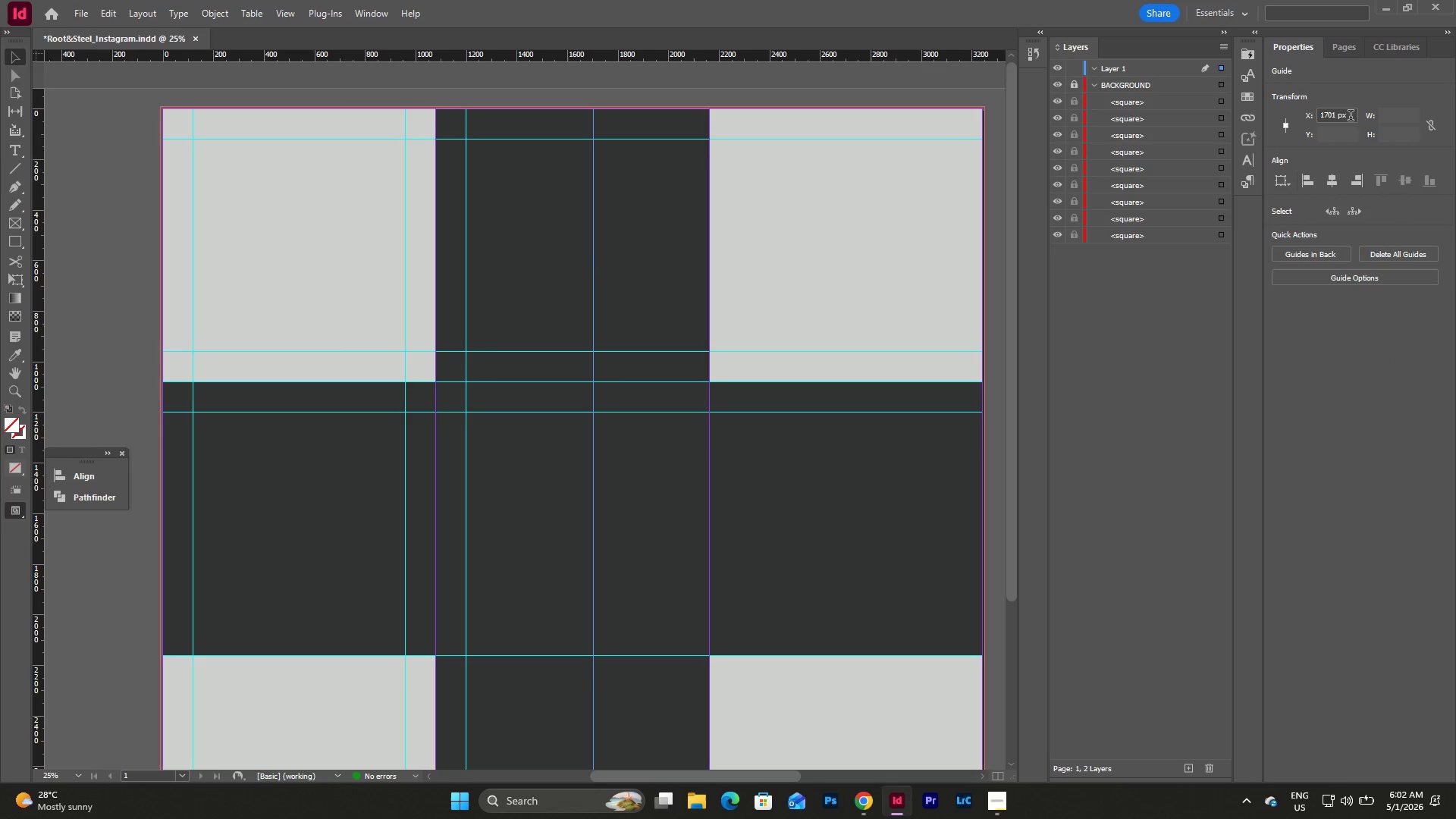 
left_click_drag(start_coordinate=[1351, 115], to_coordinate=[1288, 127])
 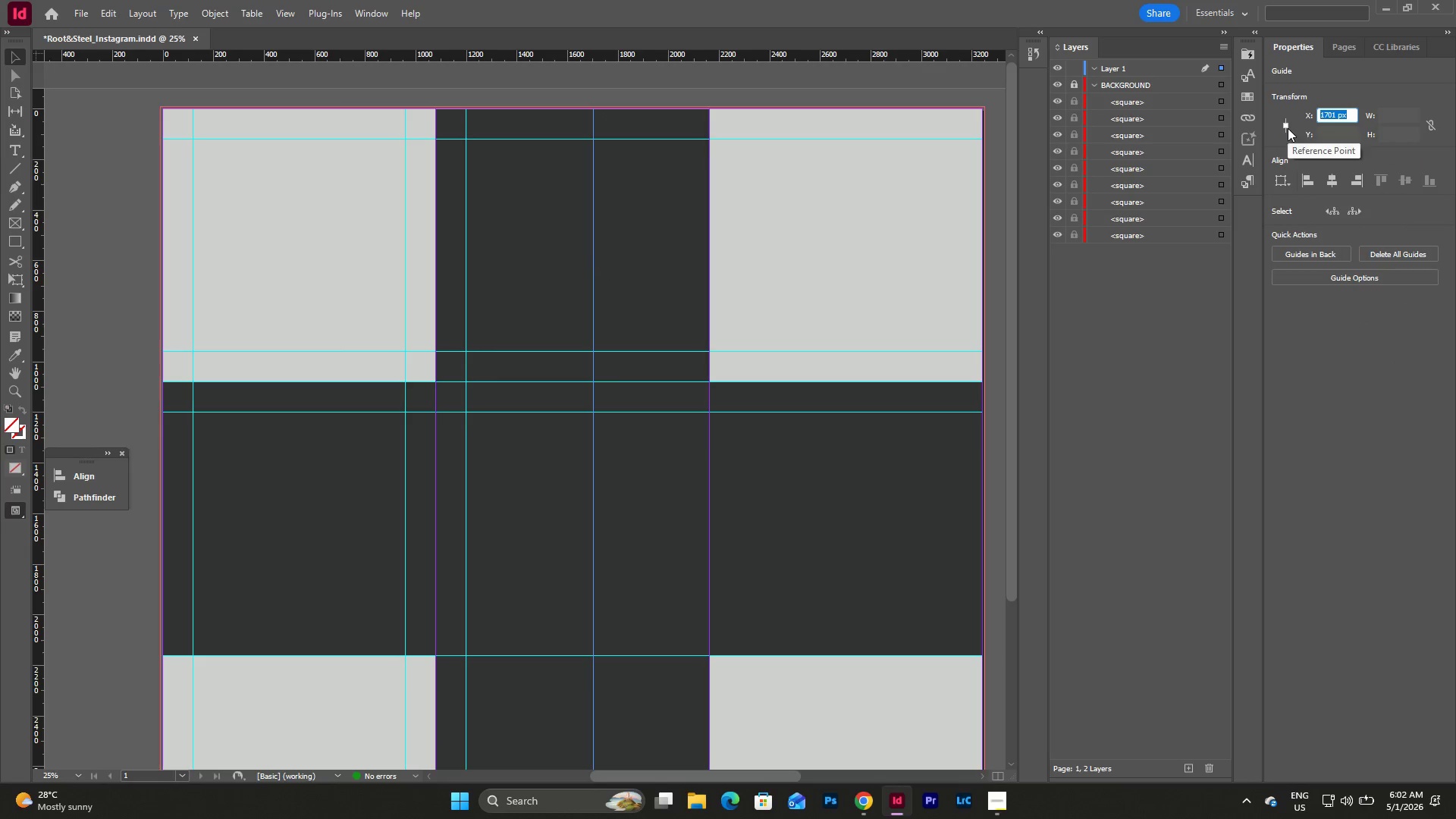 
key(Numpad2)
 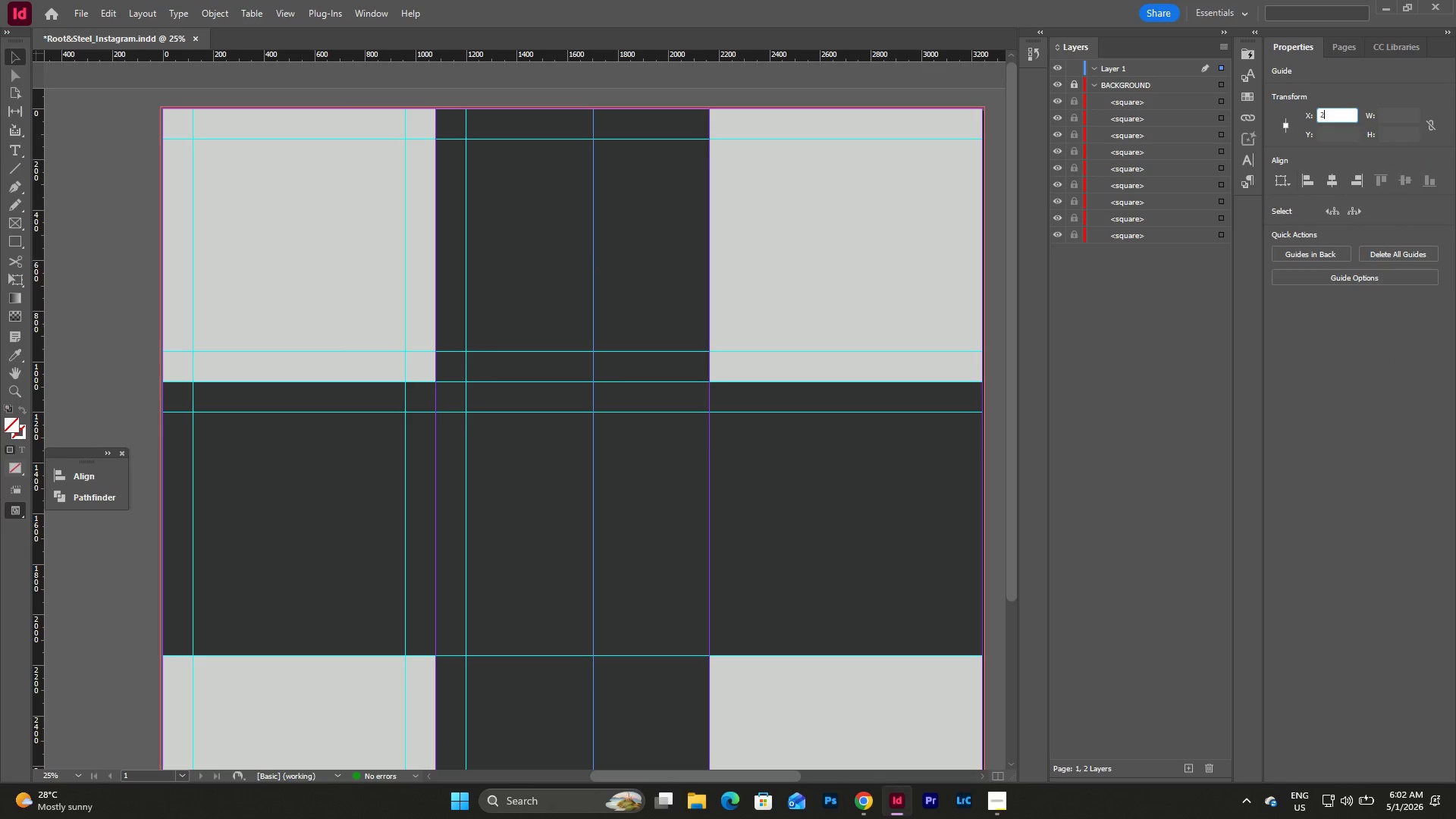 
key(Numpad2)
 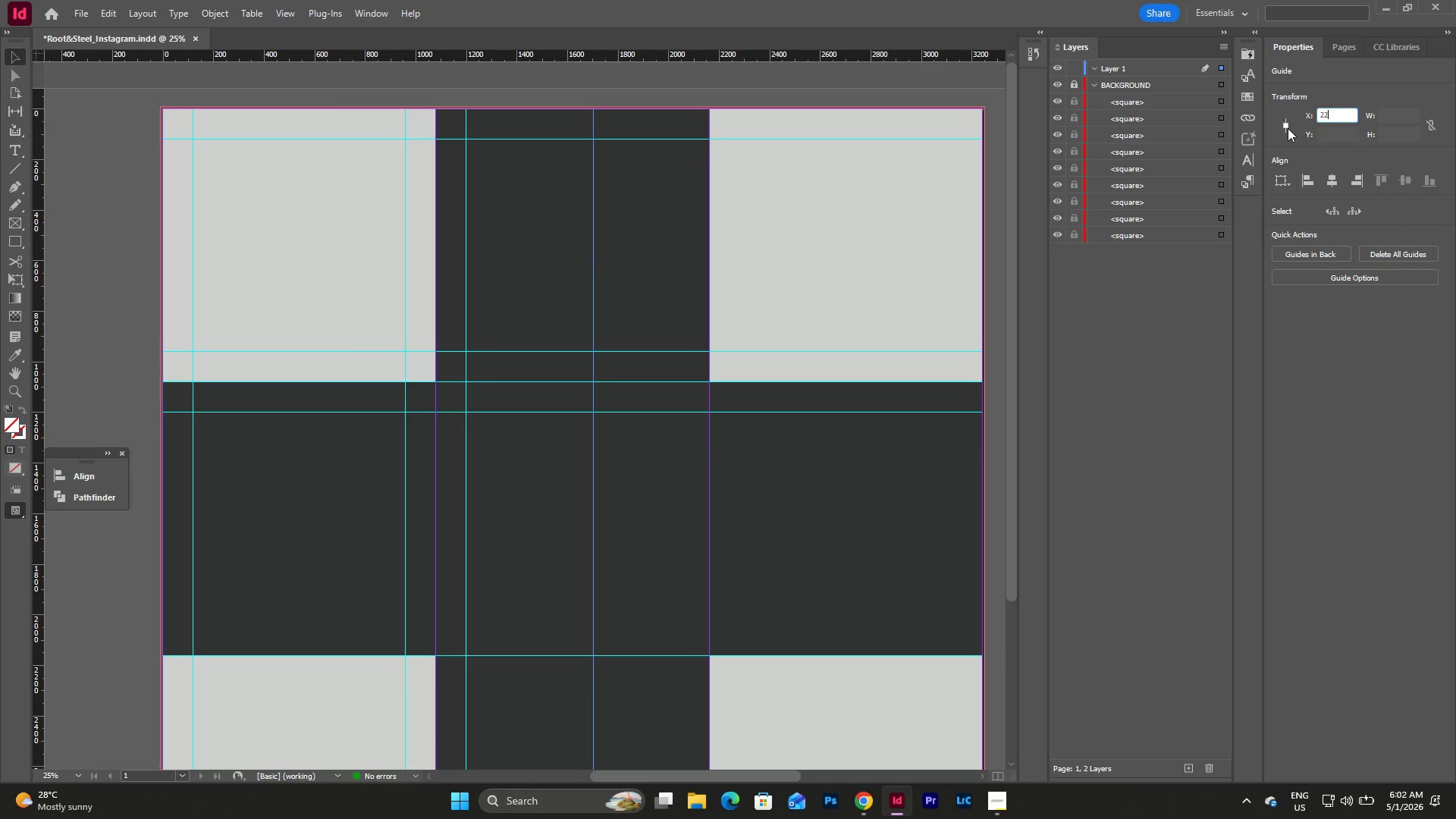 
key(Numpad8)
 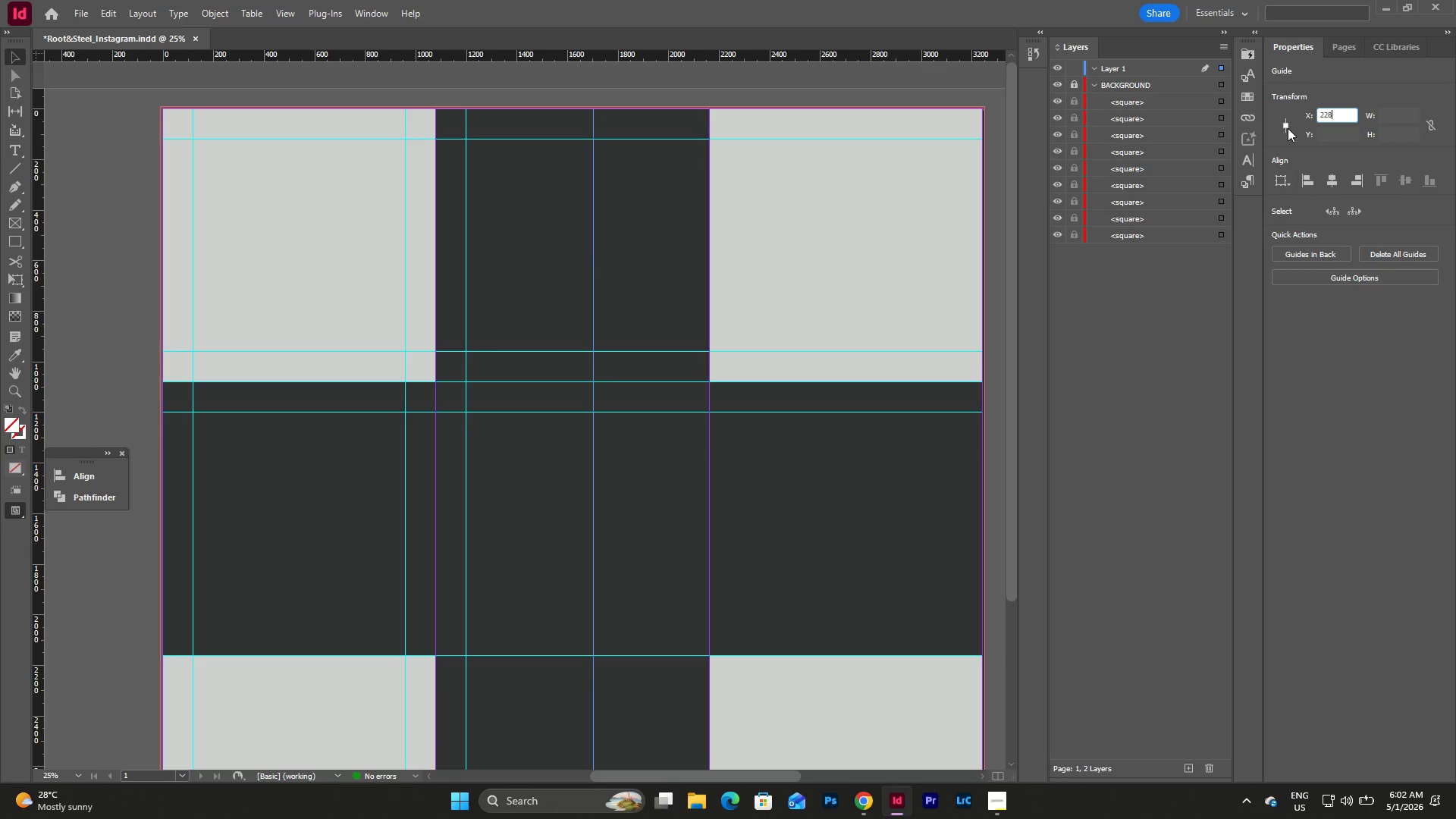 
key(Numpad0)
 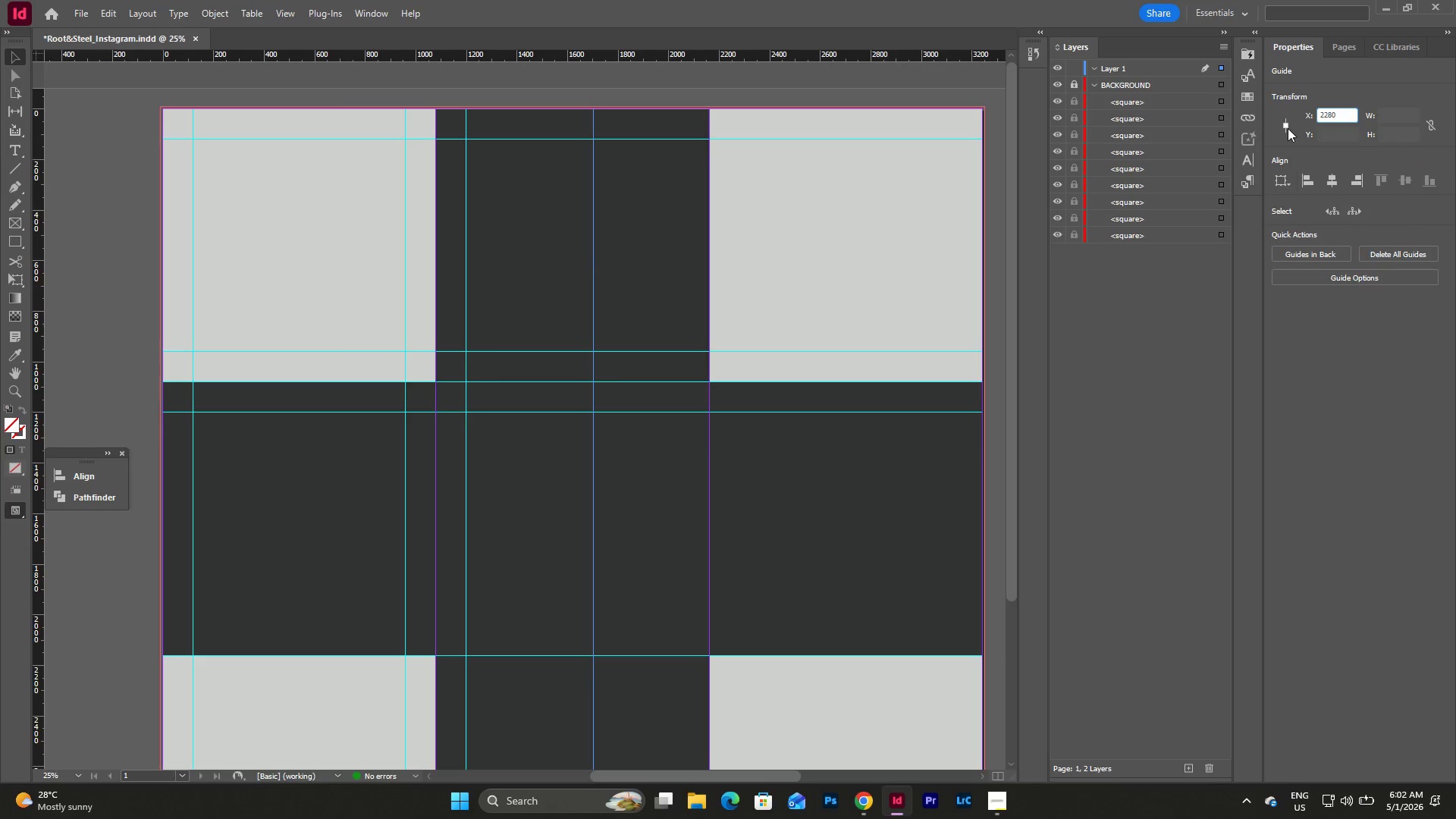 
key(NumpadEnter)
 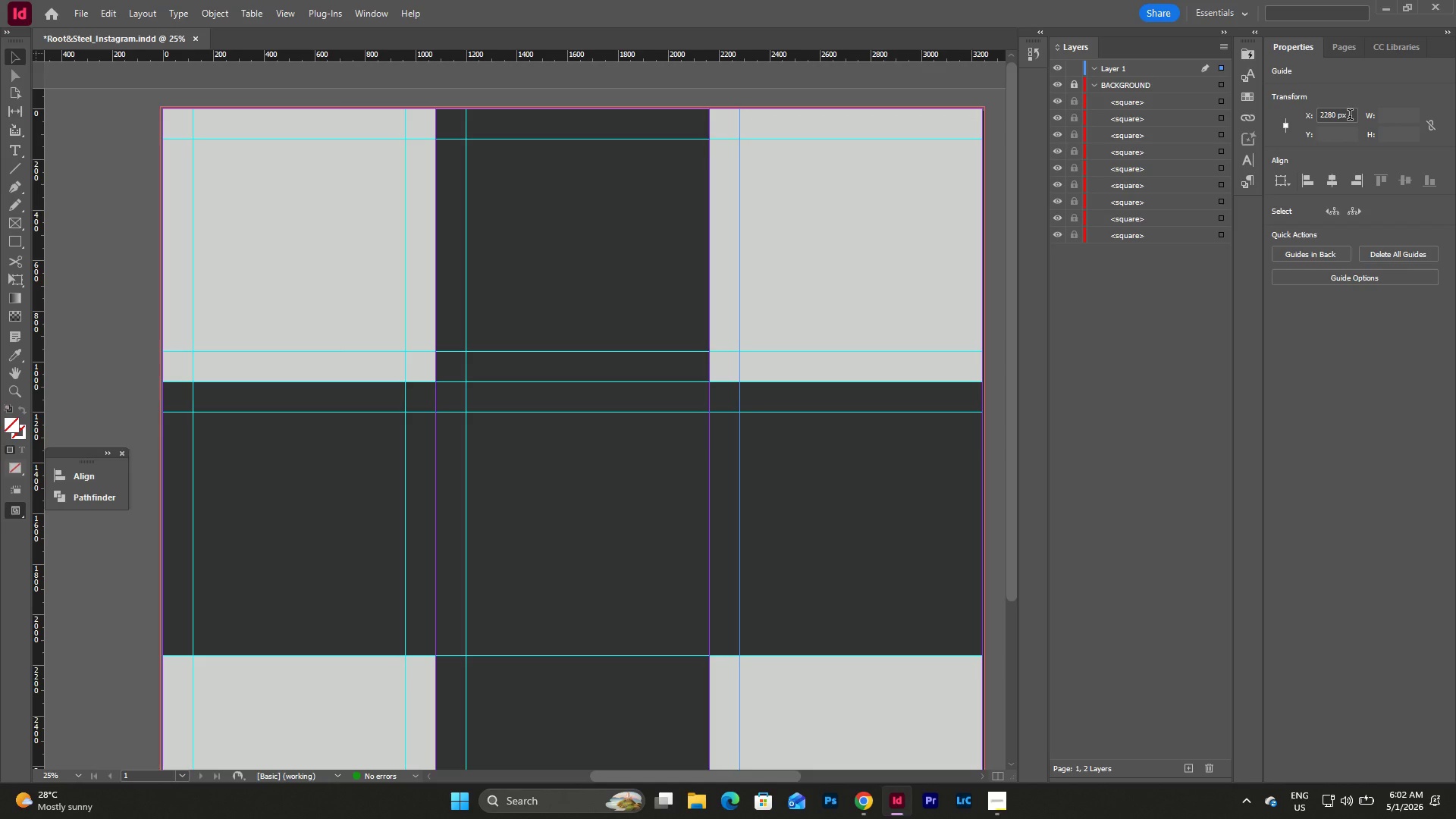 
wait(5.61)
 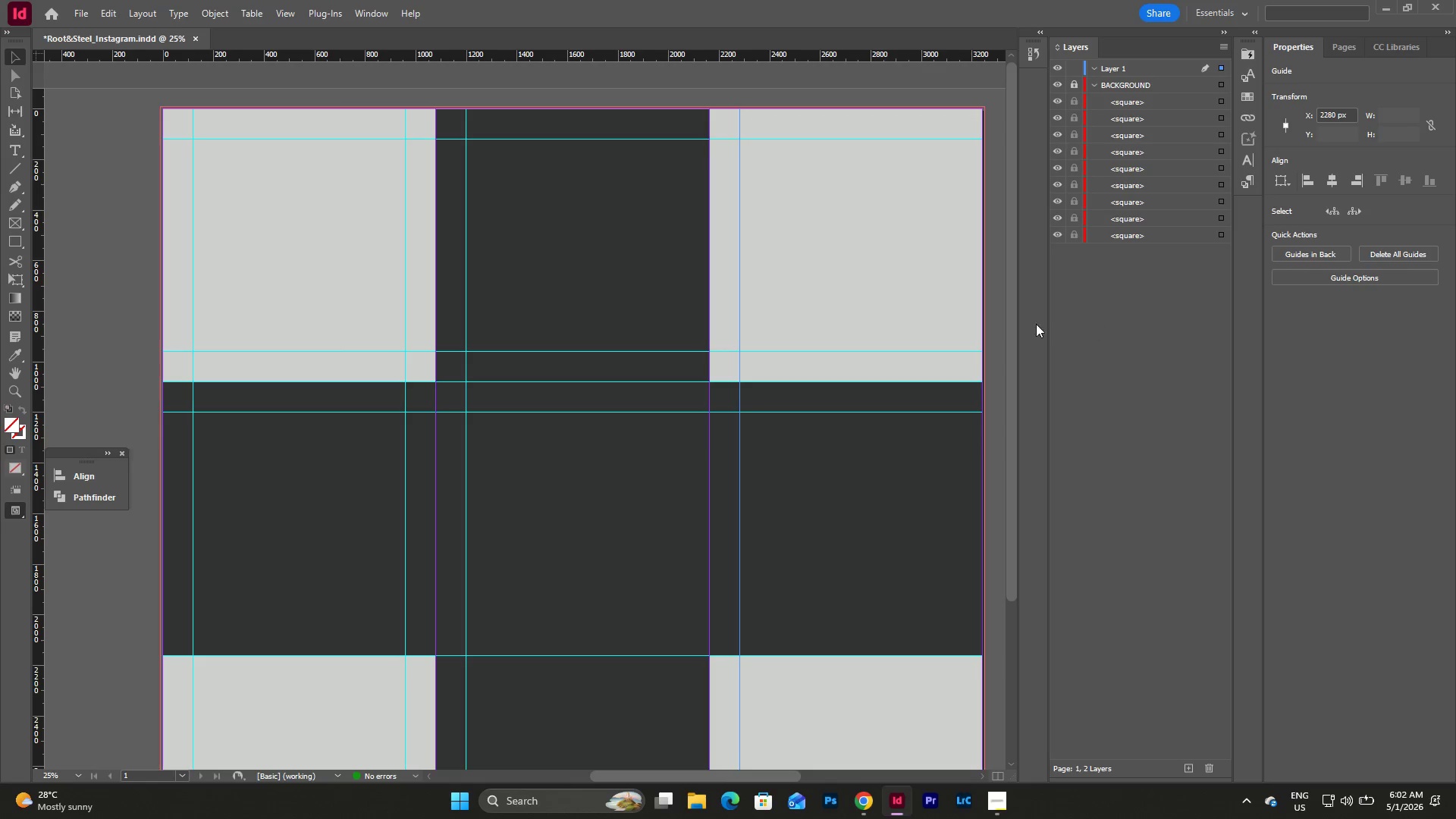 
left_click([1350, 116])
 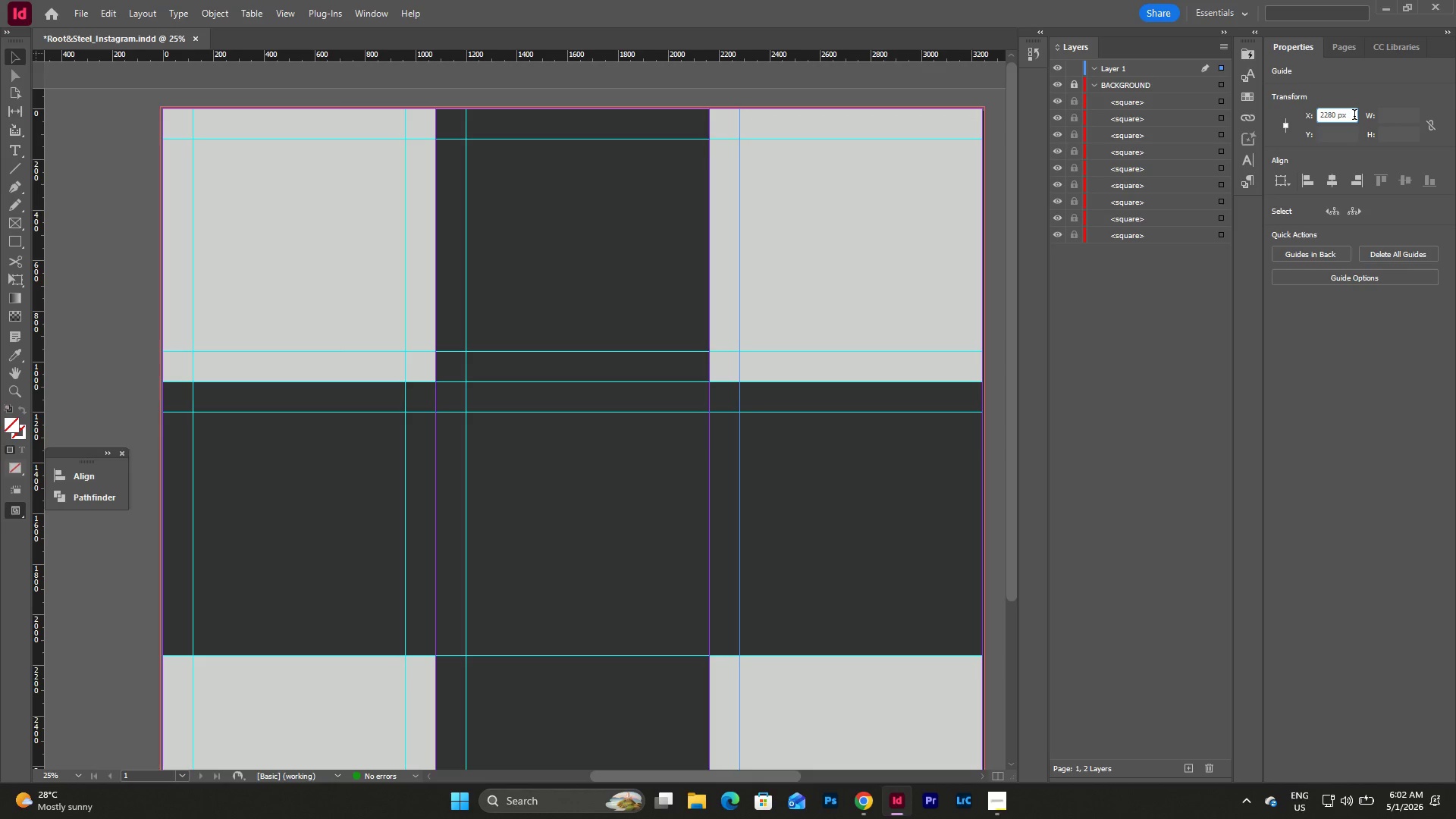 
left_click_drag(start_coordinate=[1354, 116], to_coordinate=[1301, 114])
 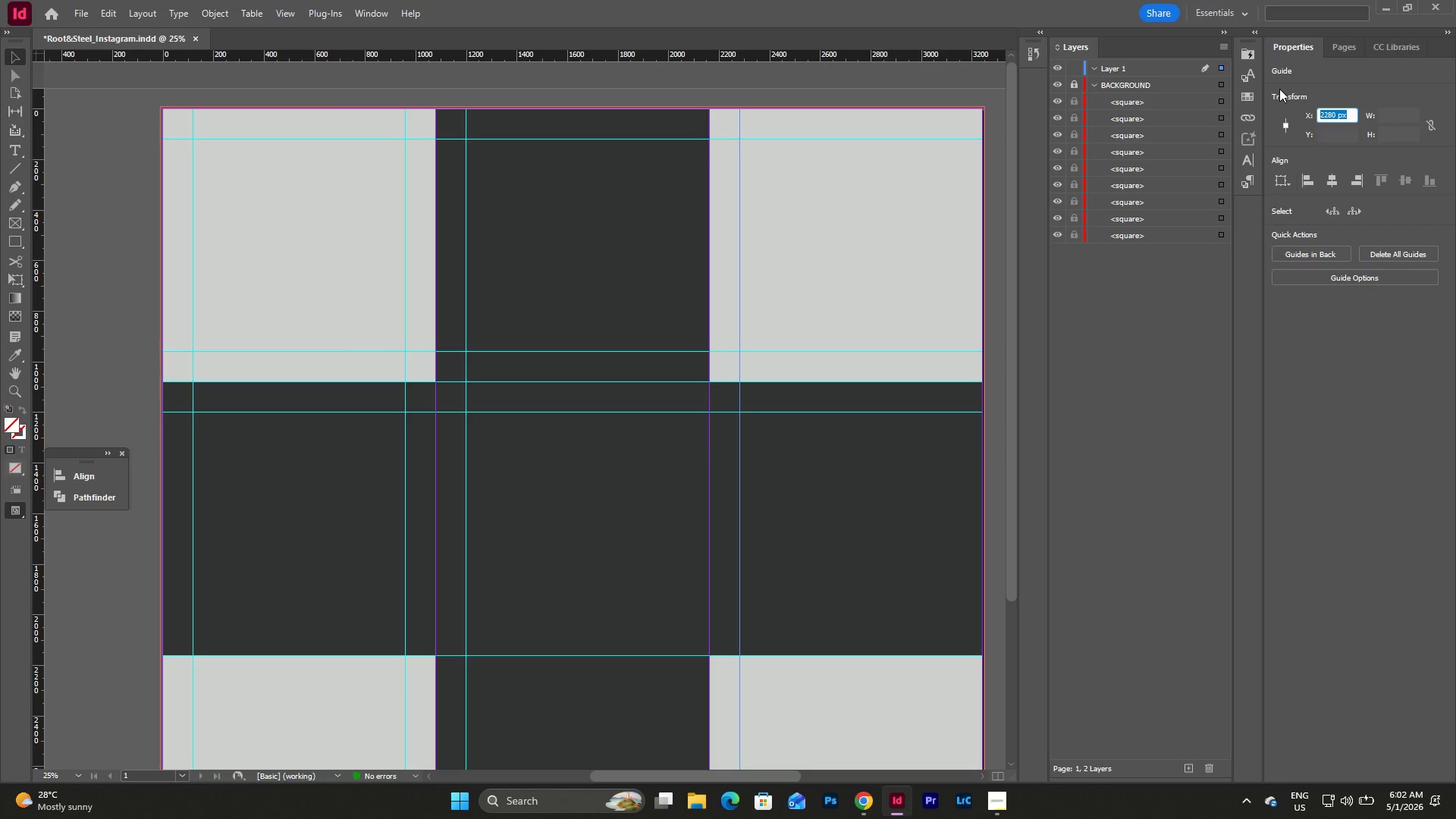 
key(Numpad2)
 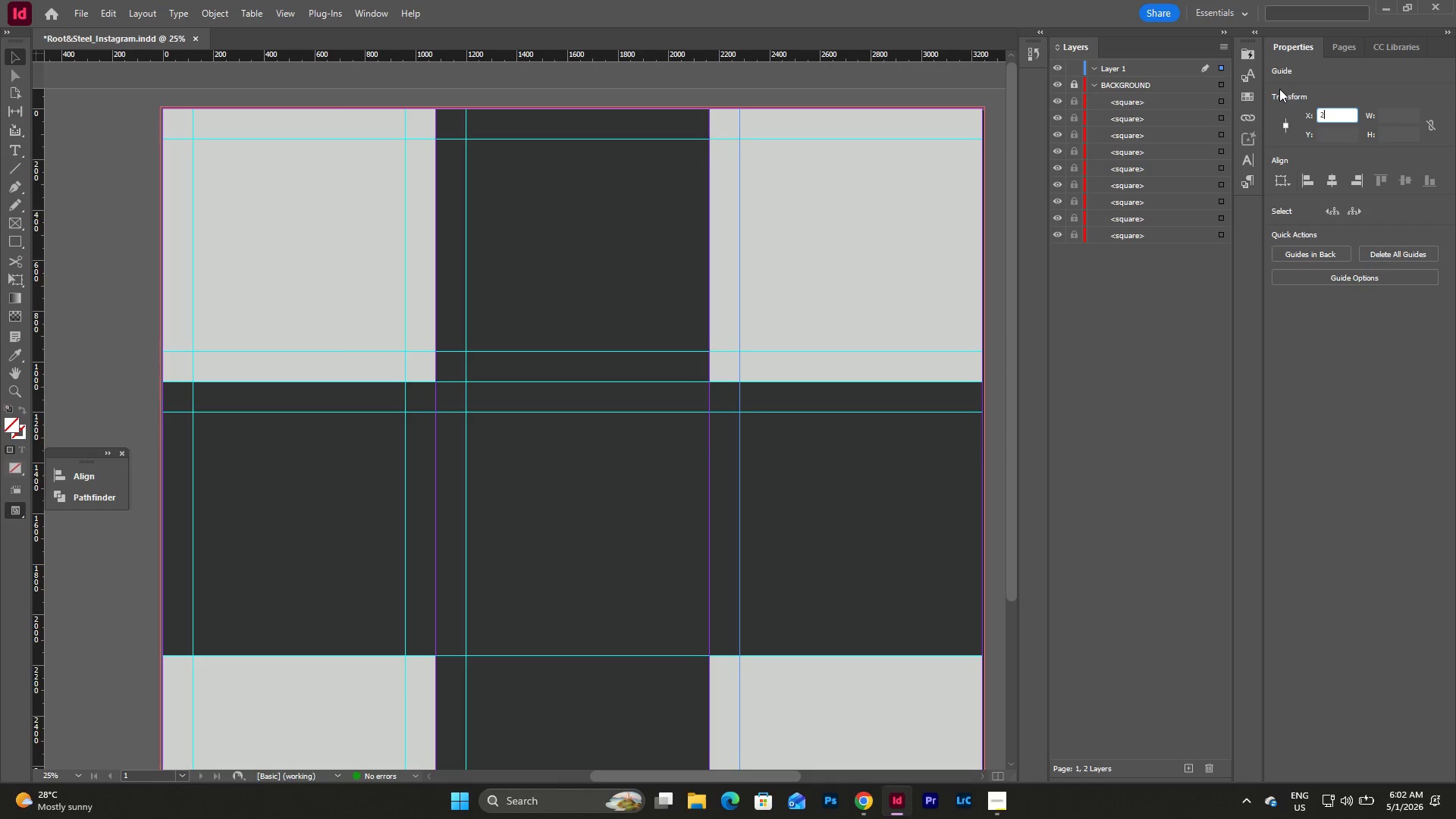 
key(Numpad2)
 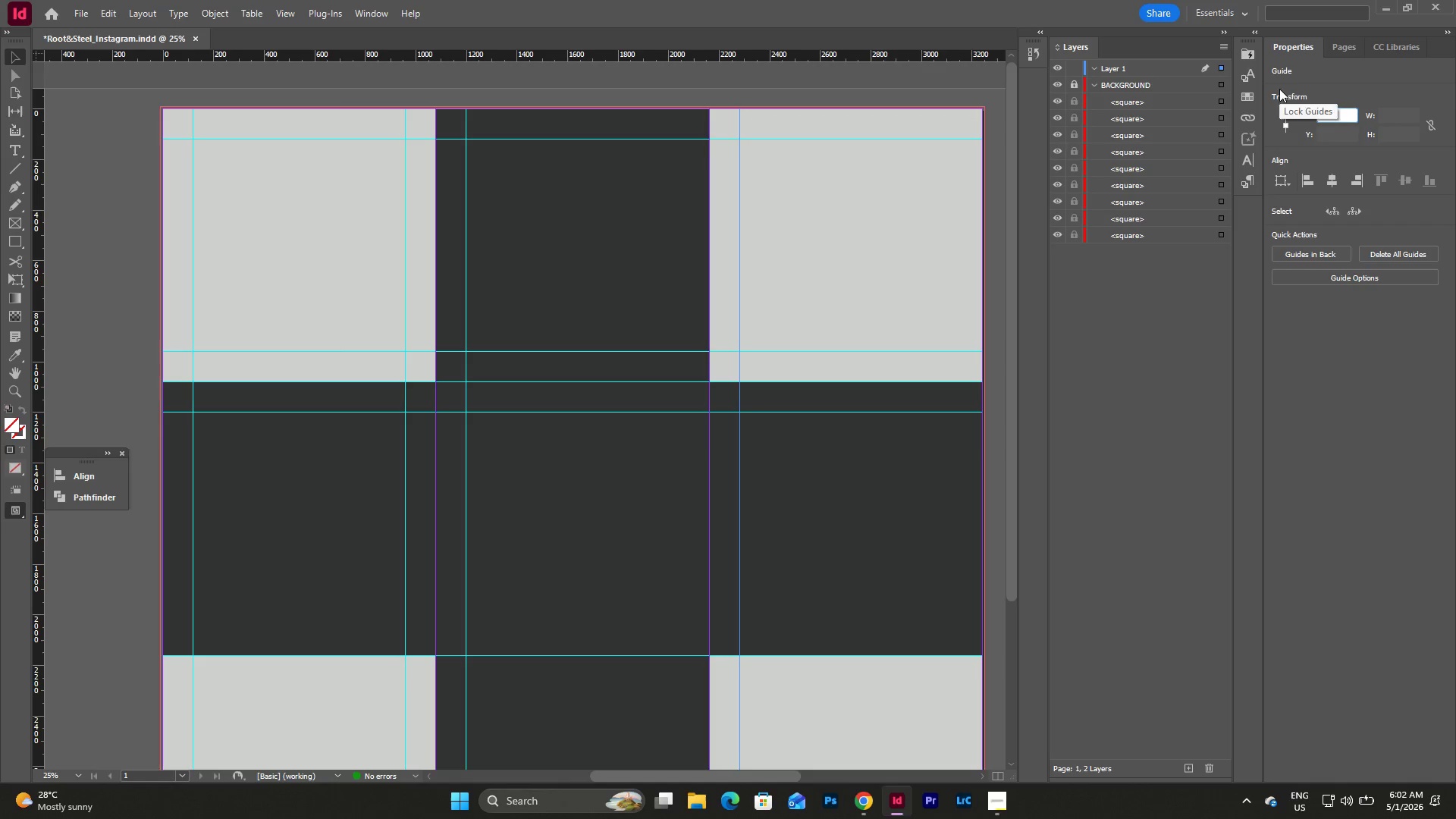 
key(Numpad8)
 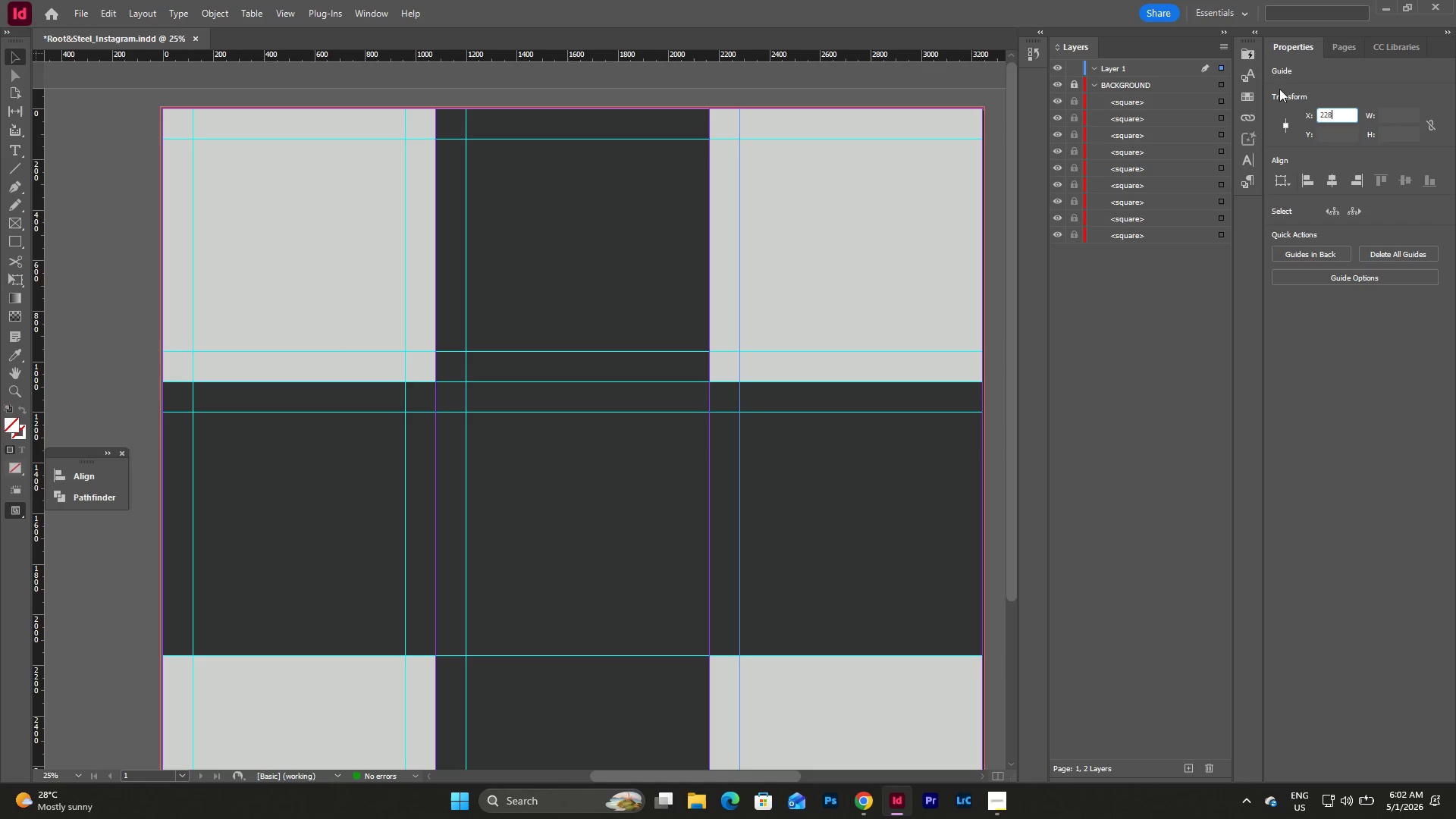 
key(Numpad0)
 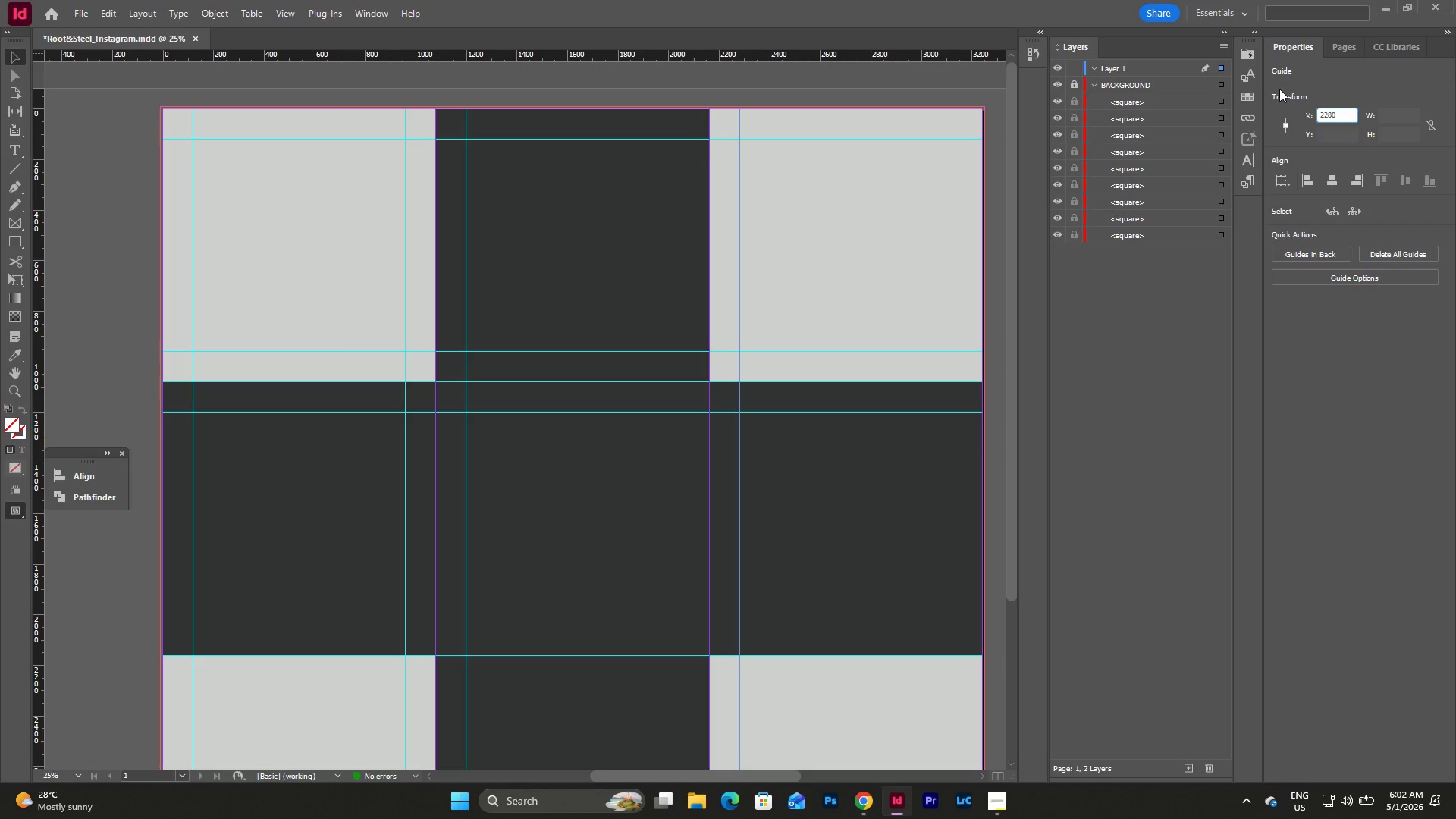 
key(NumpadSubtract)
 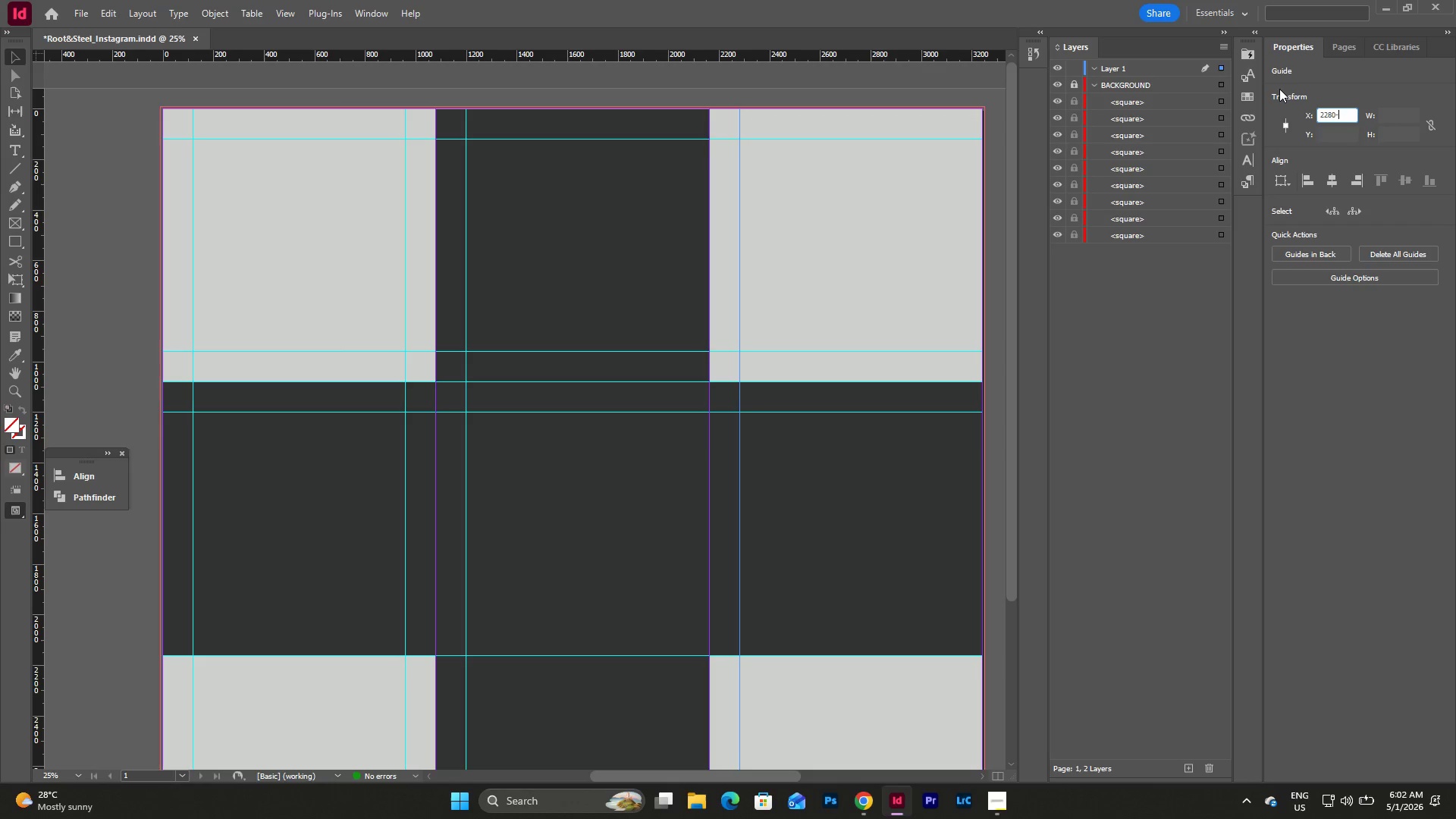 
key(Numpad1)
 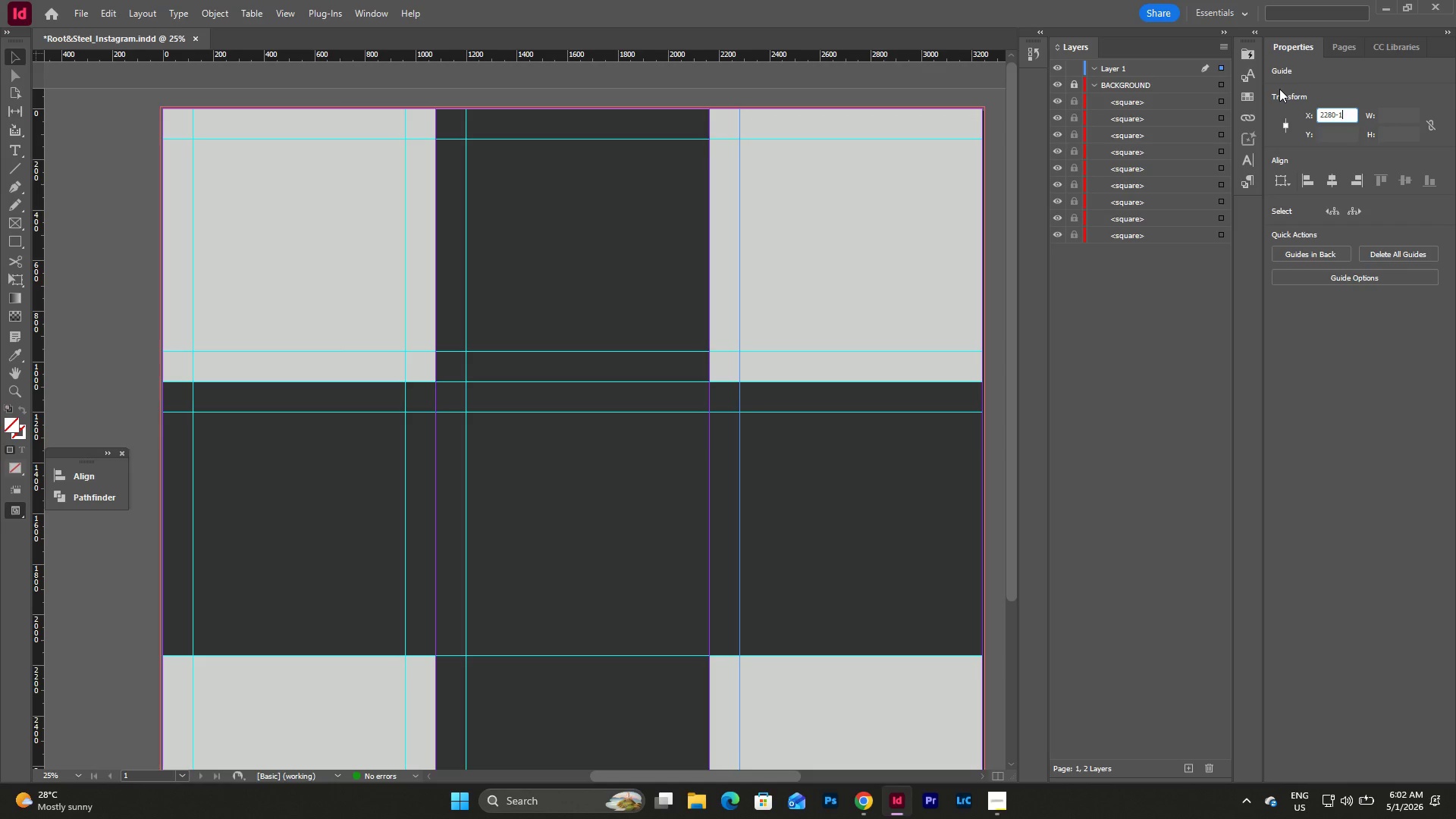 
key(Numpad2)
 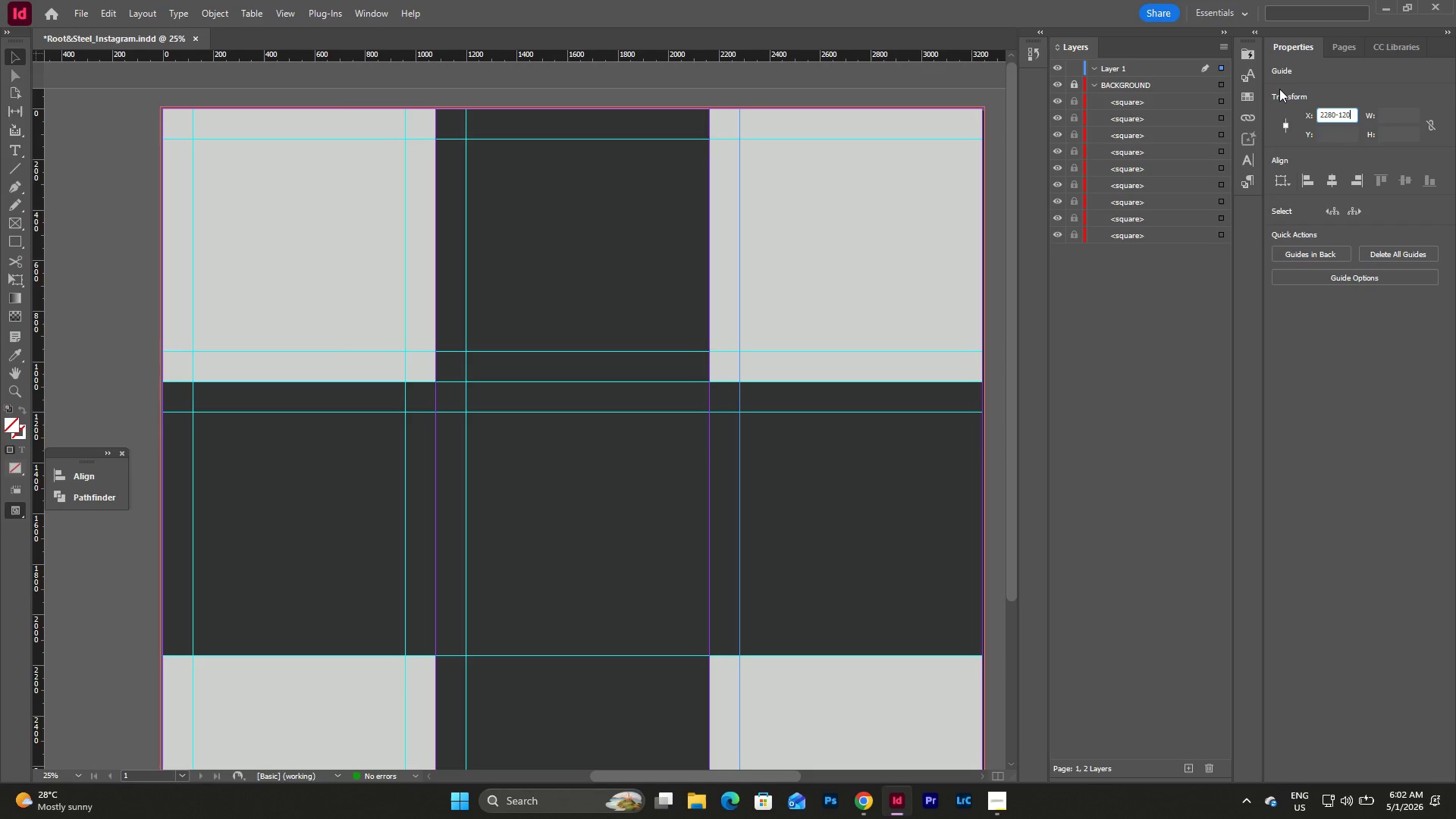 
key(Numpad0)
 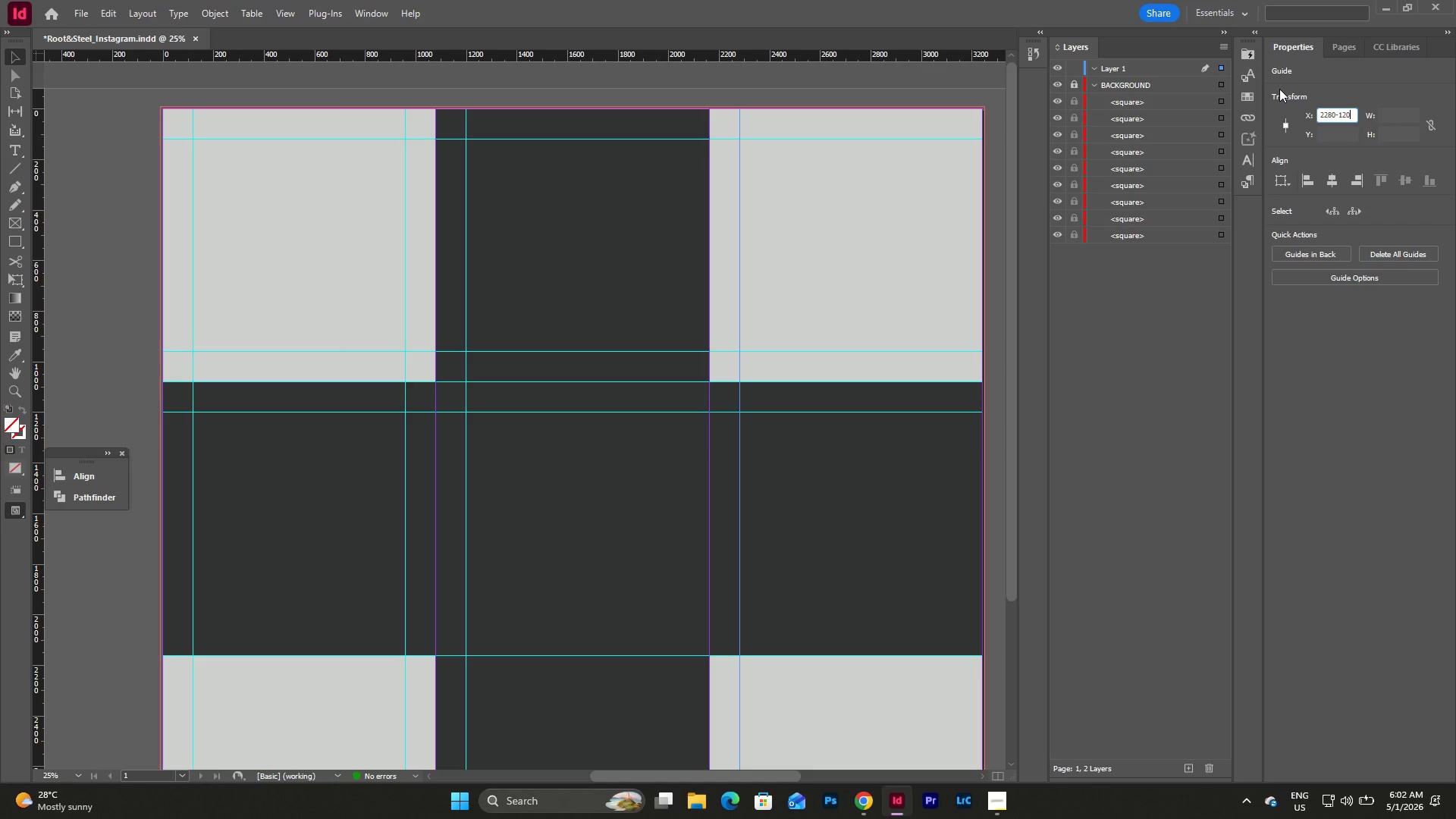 
key(NumpadSubtract)
 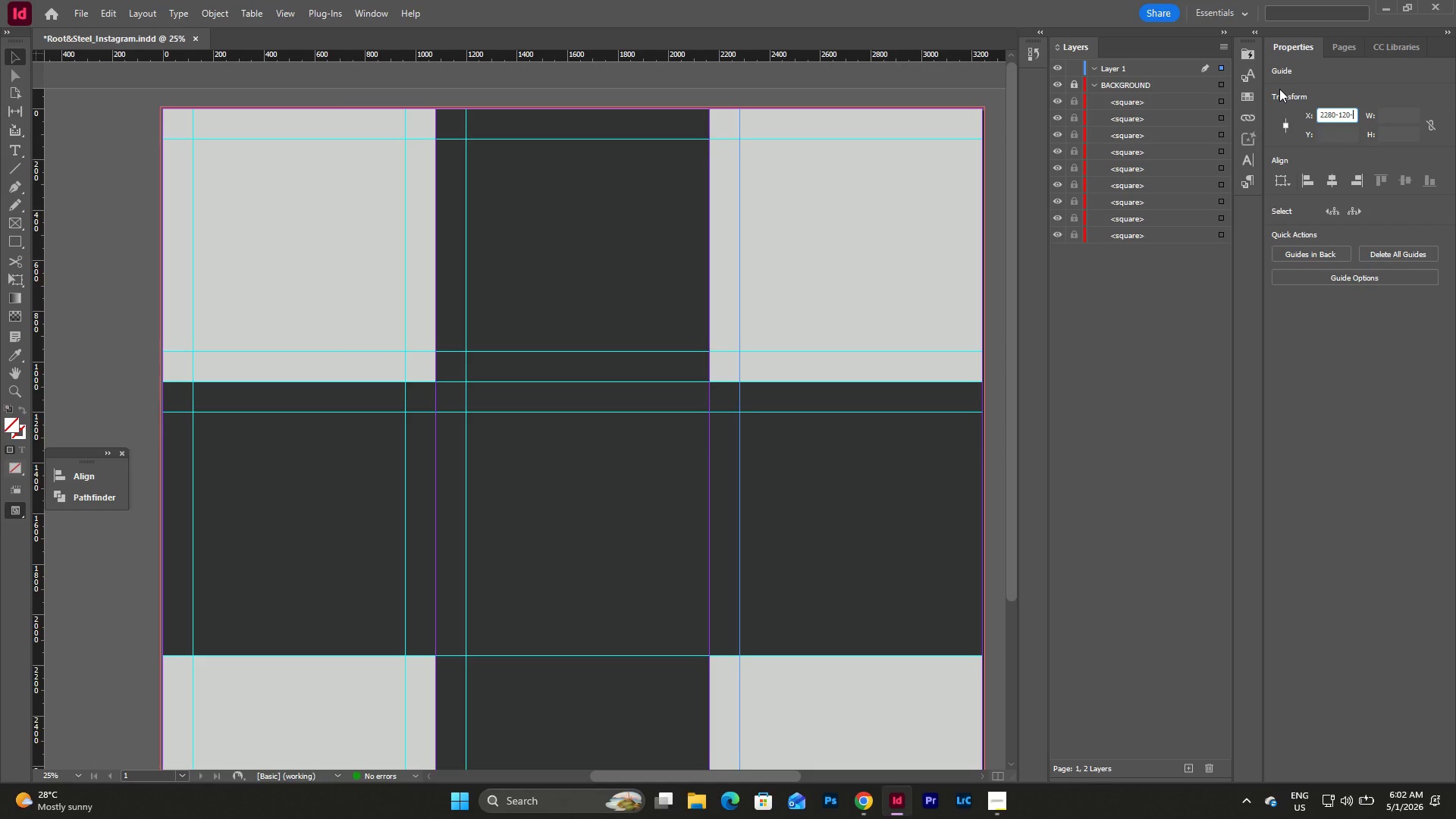 
key(Numpad1)
 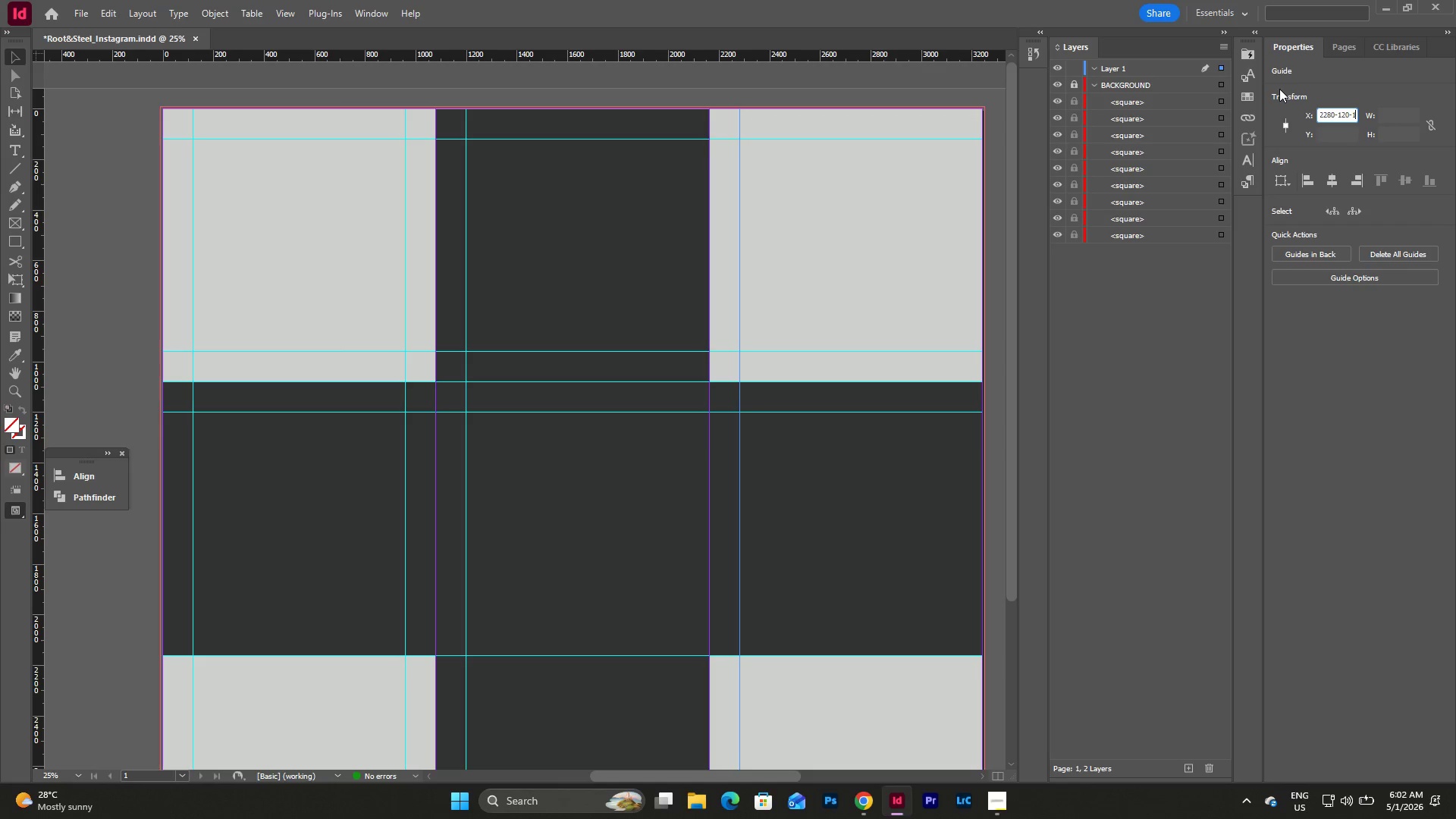 
key(Numpad2)
 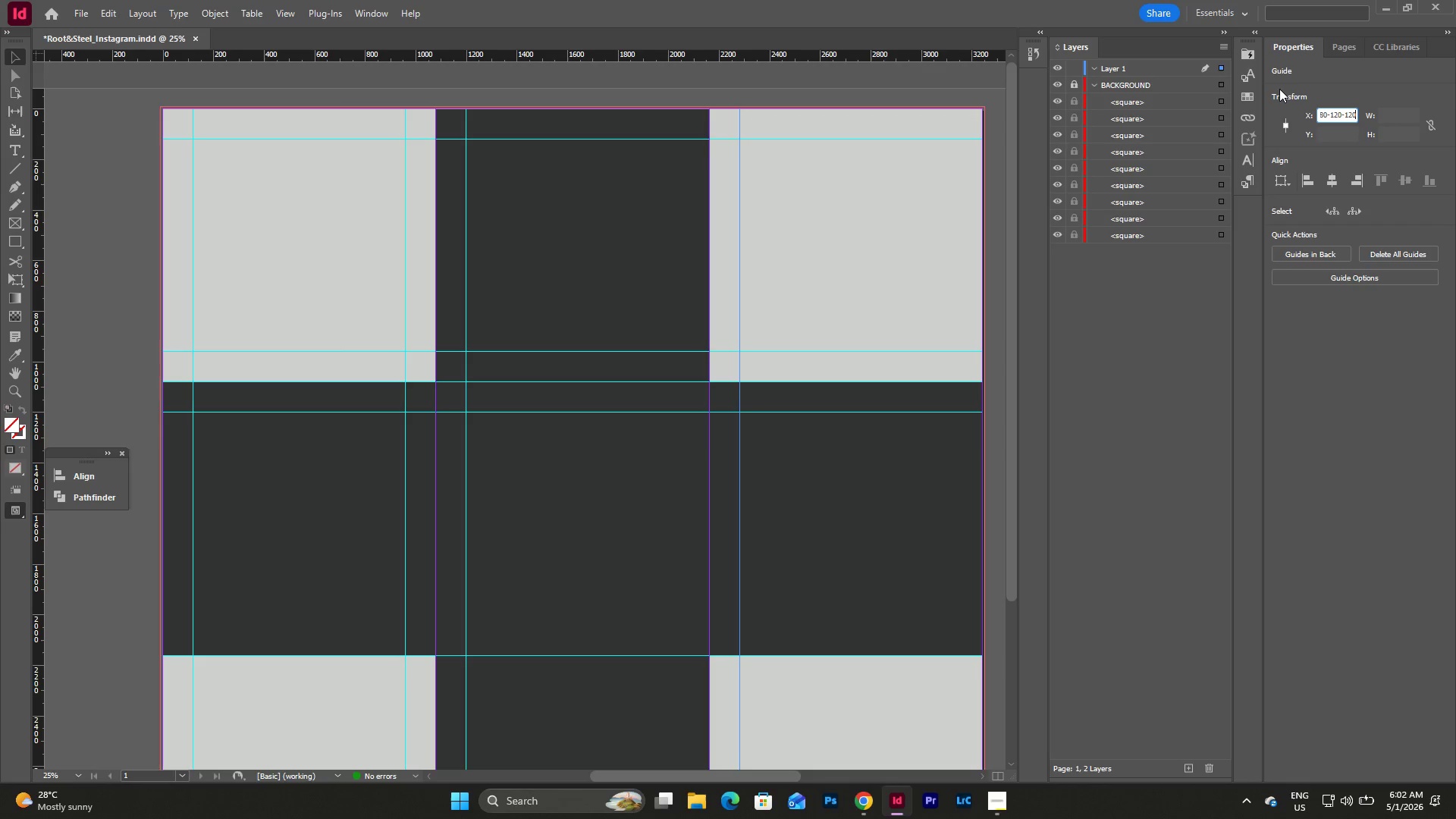 
key(Numpad0)
 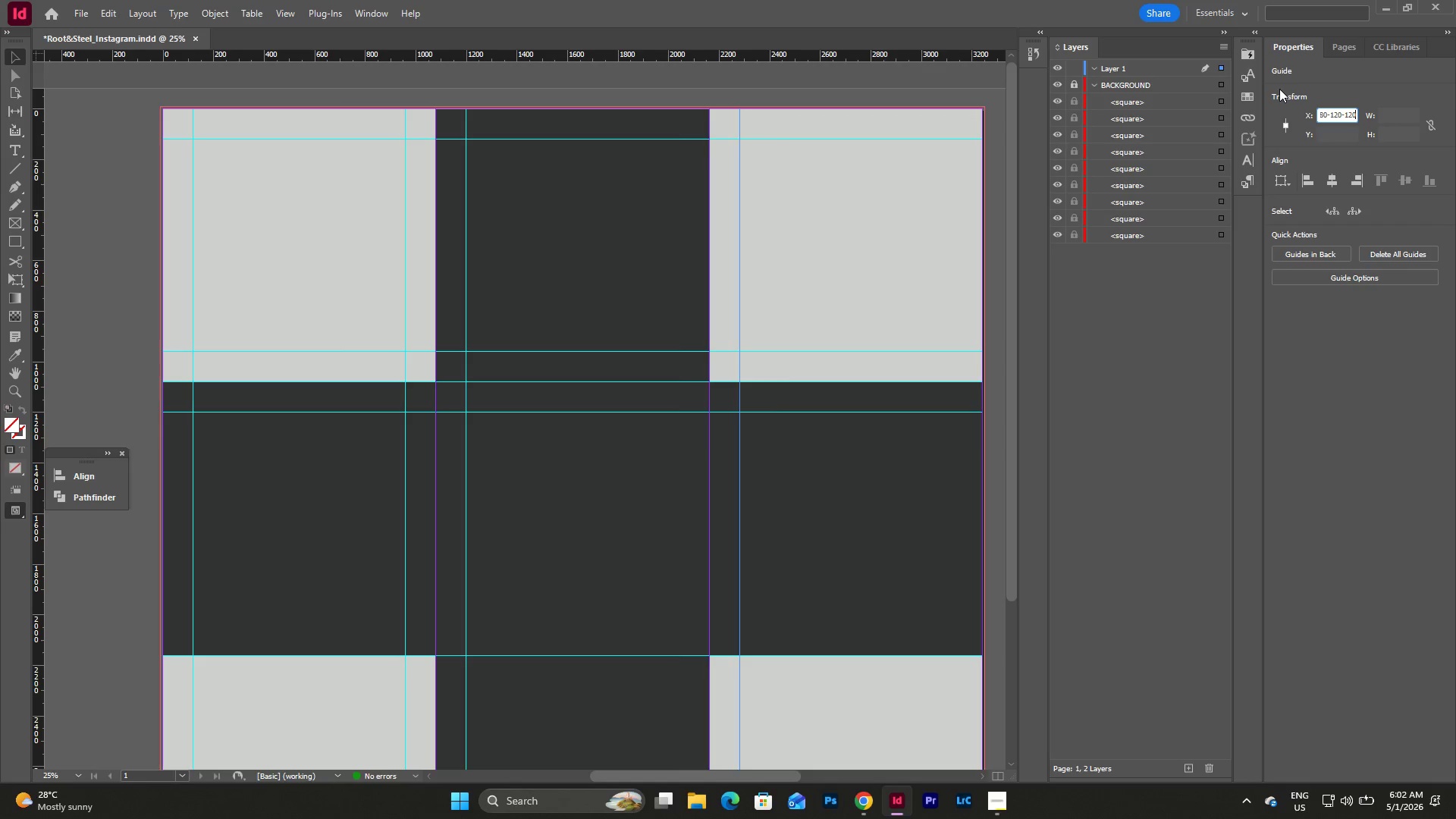 
key(NumpadEnter)
 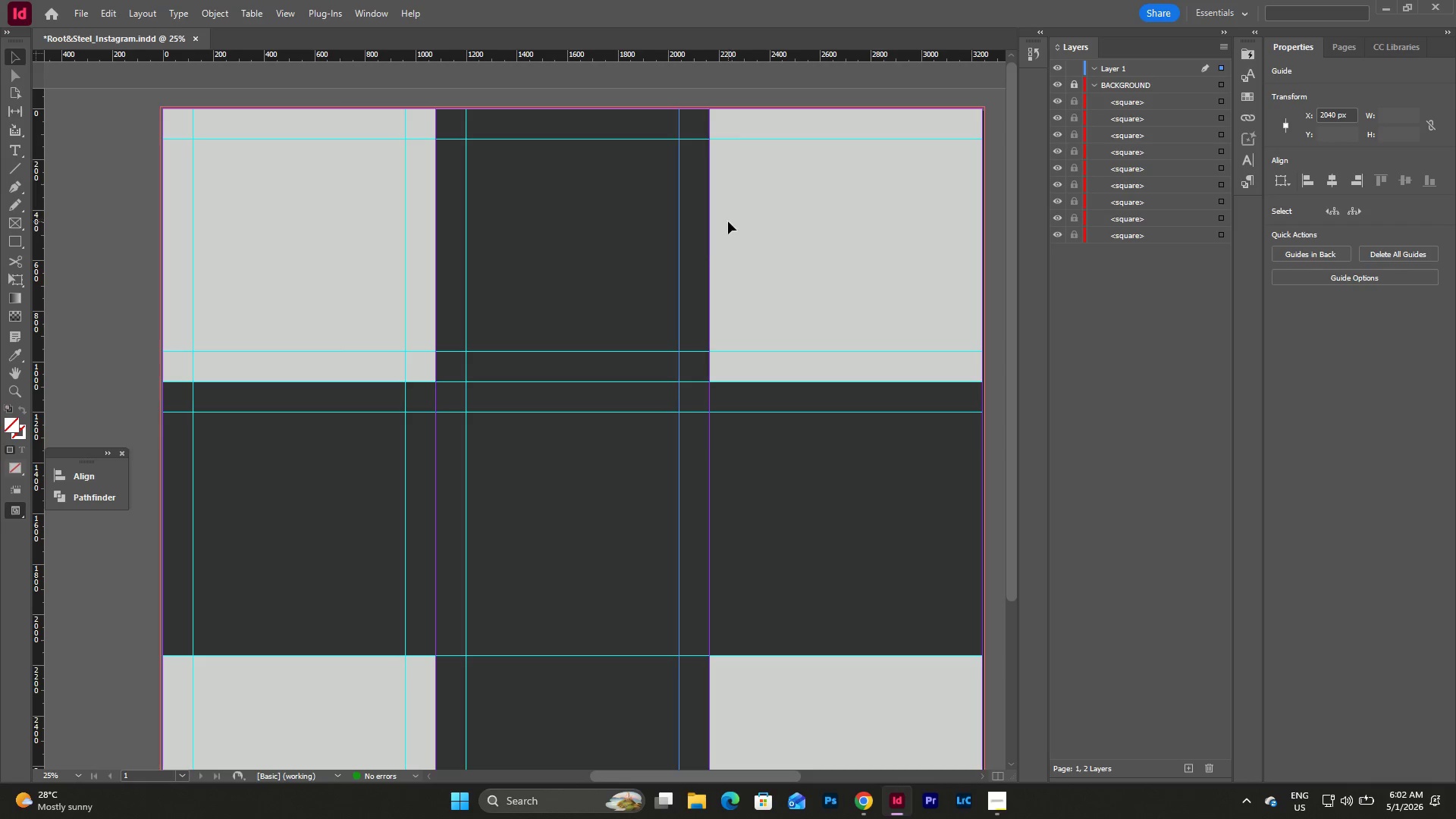 
key(Control+Z)
 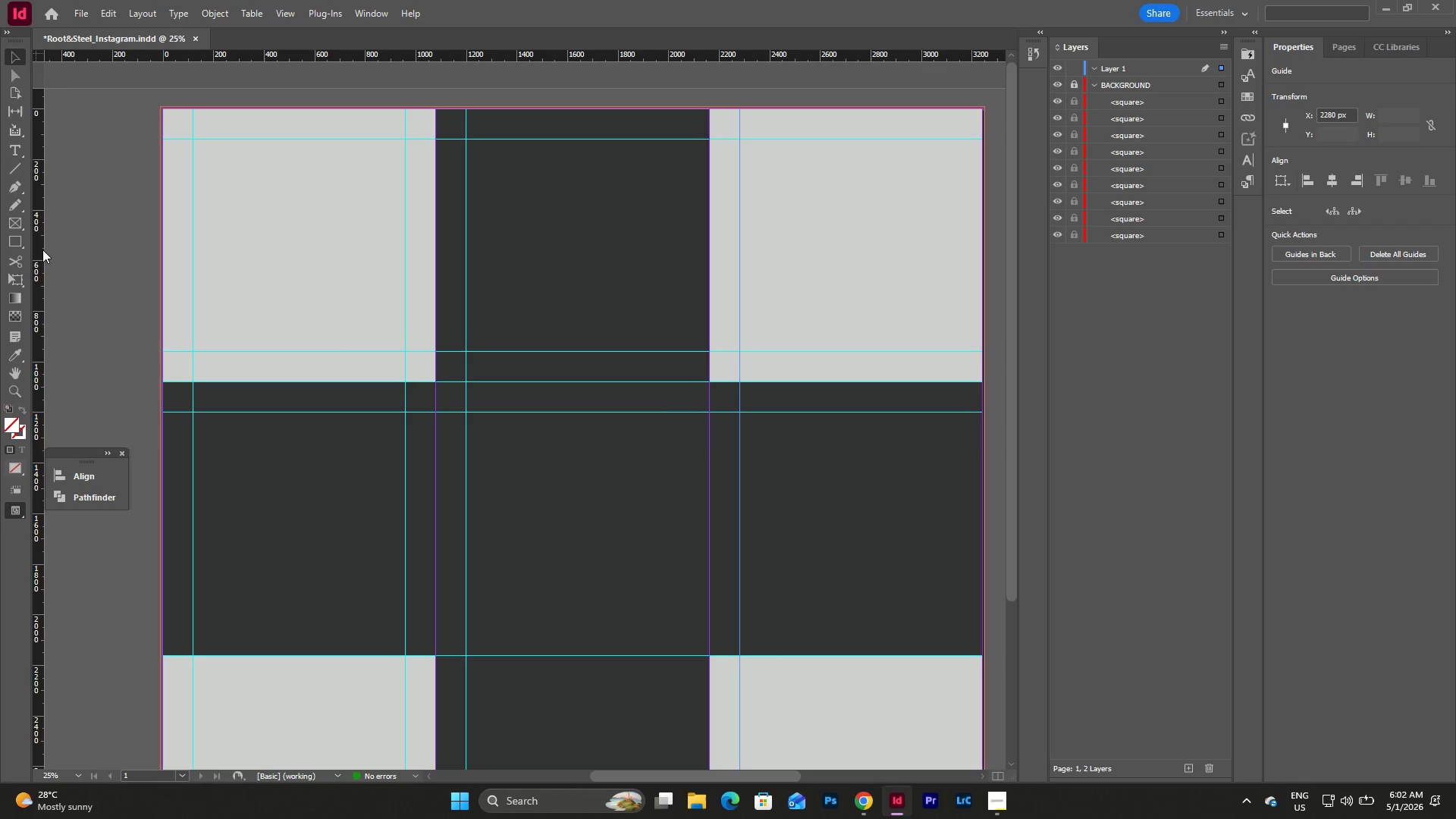 
left_click_drag(start_coordinate=[42, 250], to_coordinate=[669, 328])
 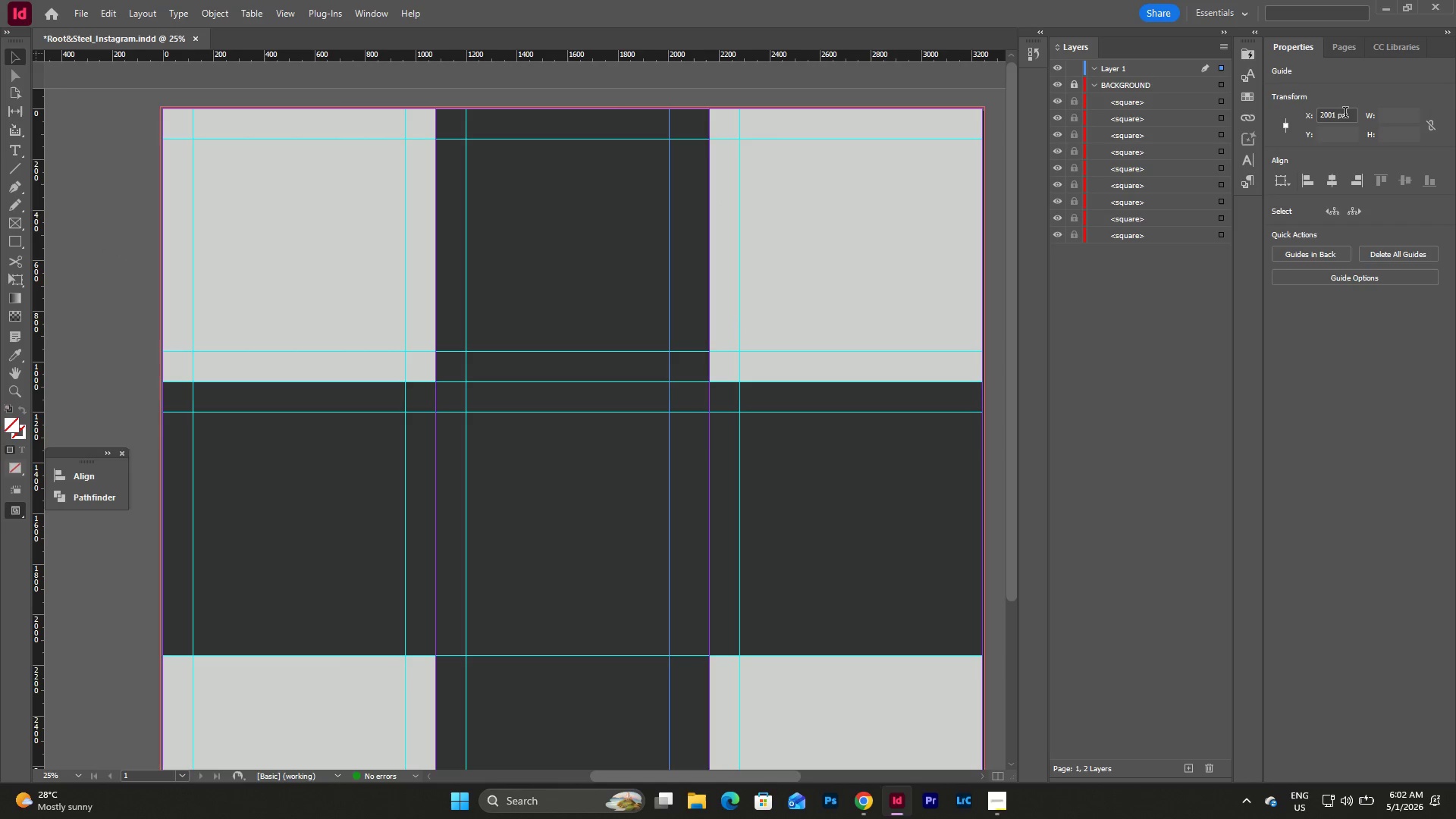 
left_click_drag(start_coordinate=[1357, 119], to_coordinate=[1344, 122])
 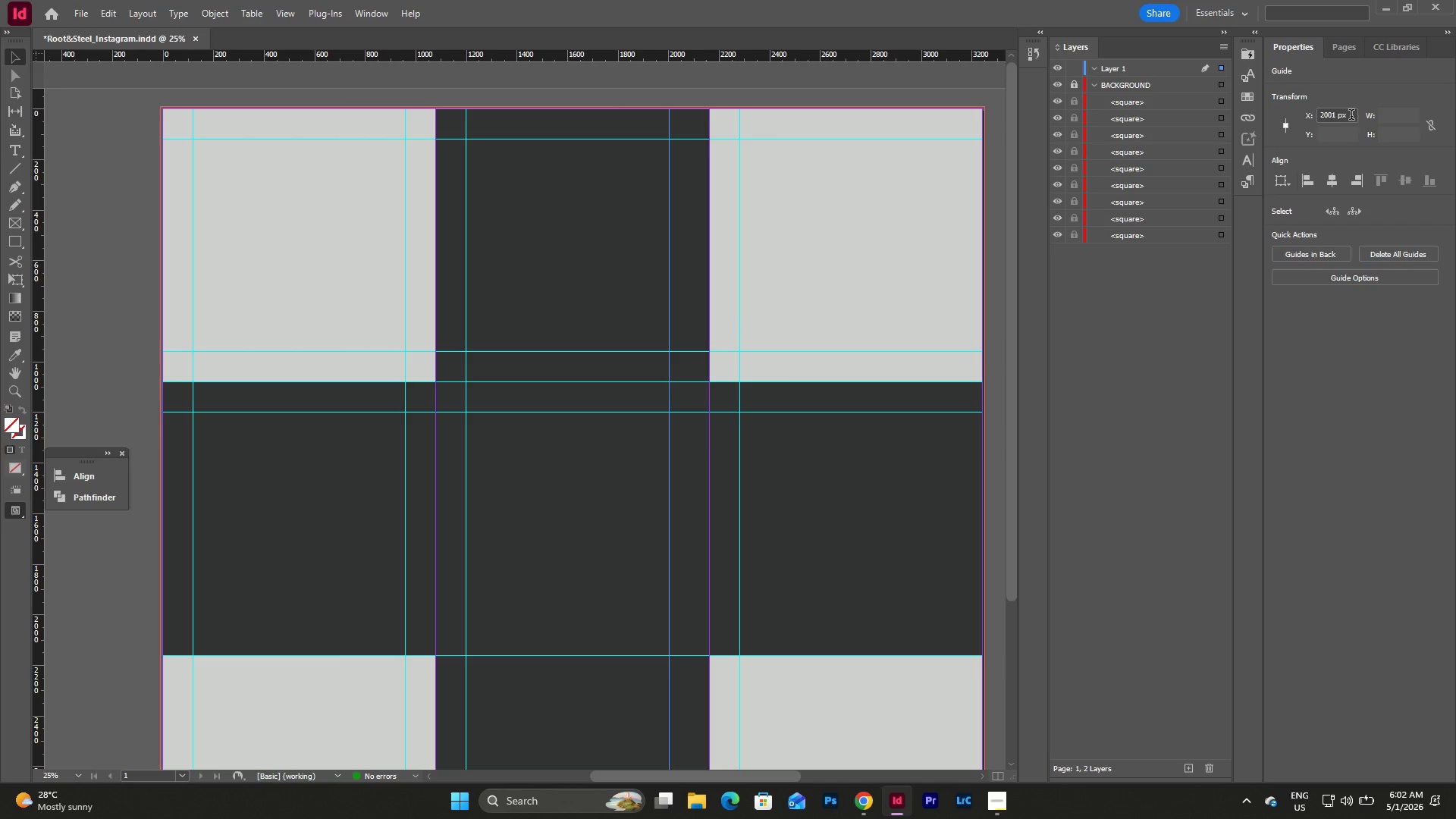 
left_click_drag(start_coordinate=[1351, 116], to_coordinate=[1284, 114])
 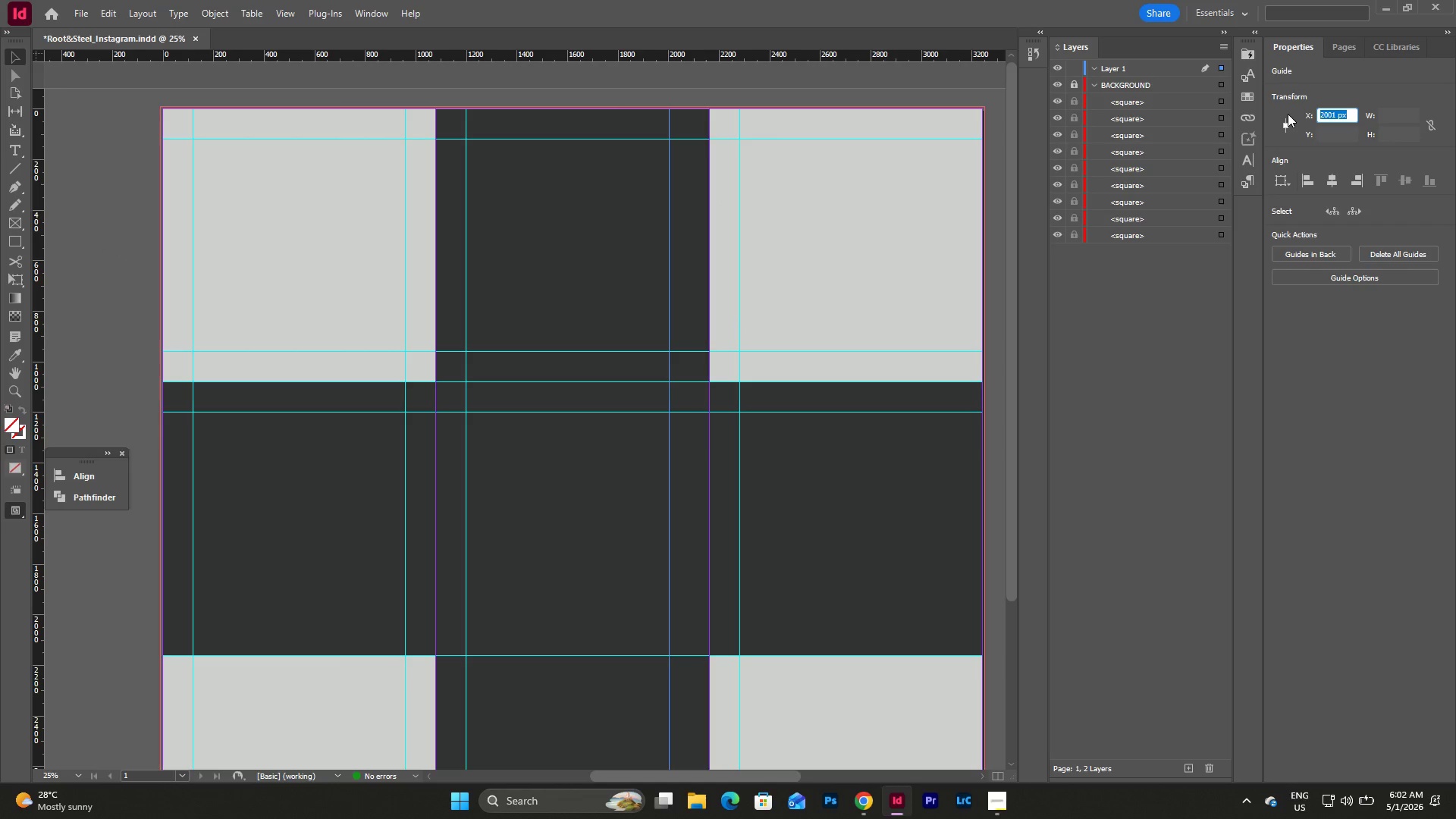 
key(Numpad2)
 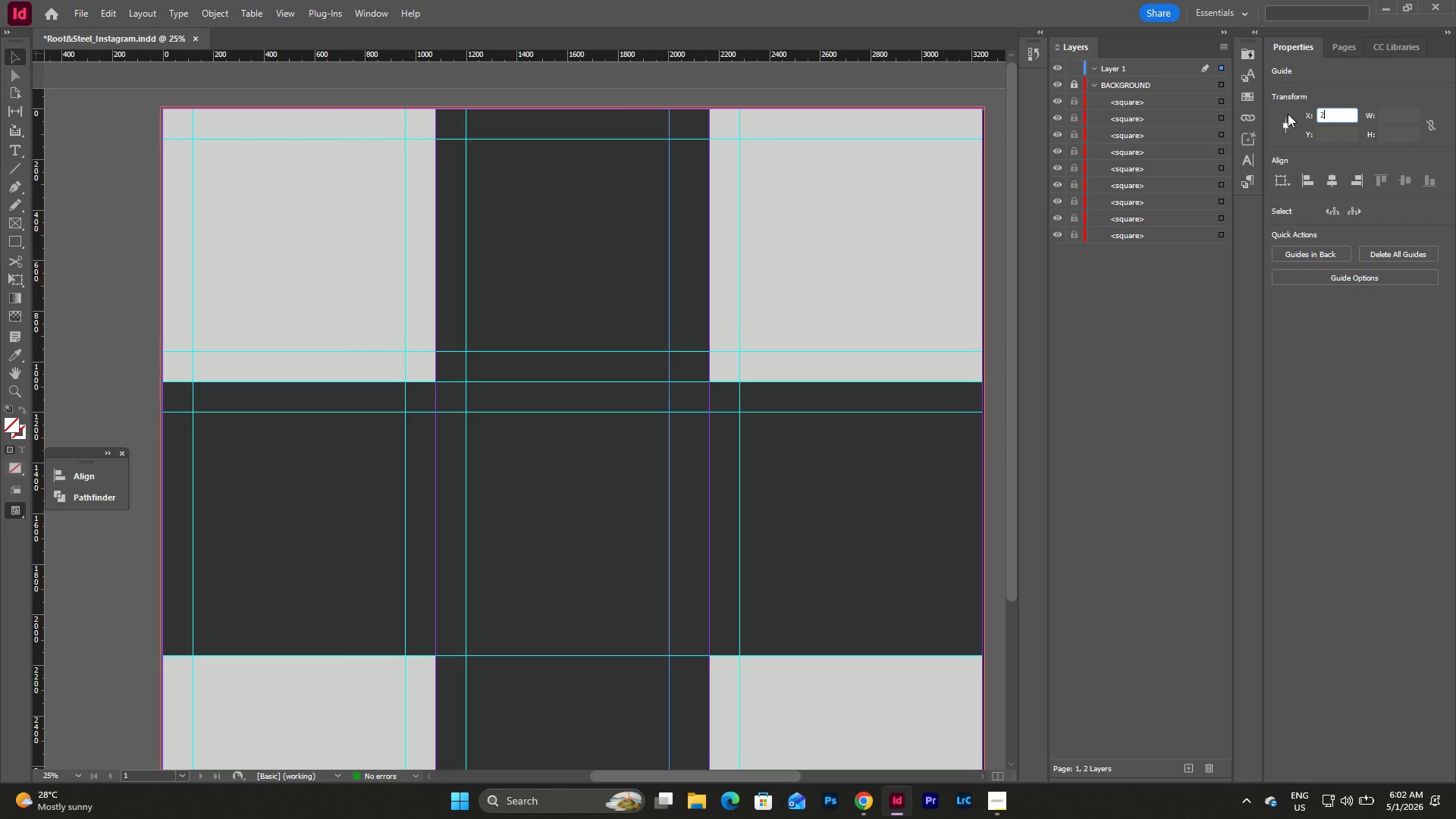 
key(Numpad2)
 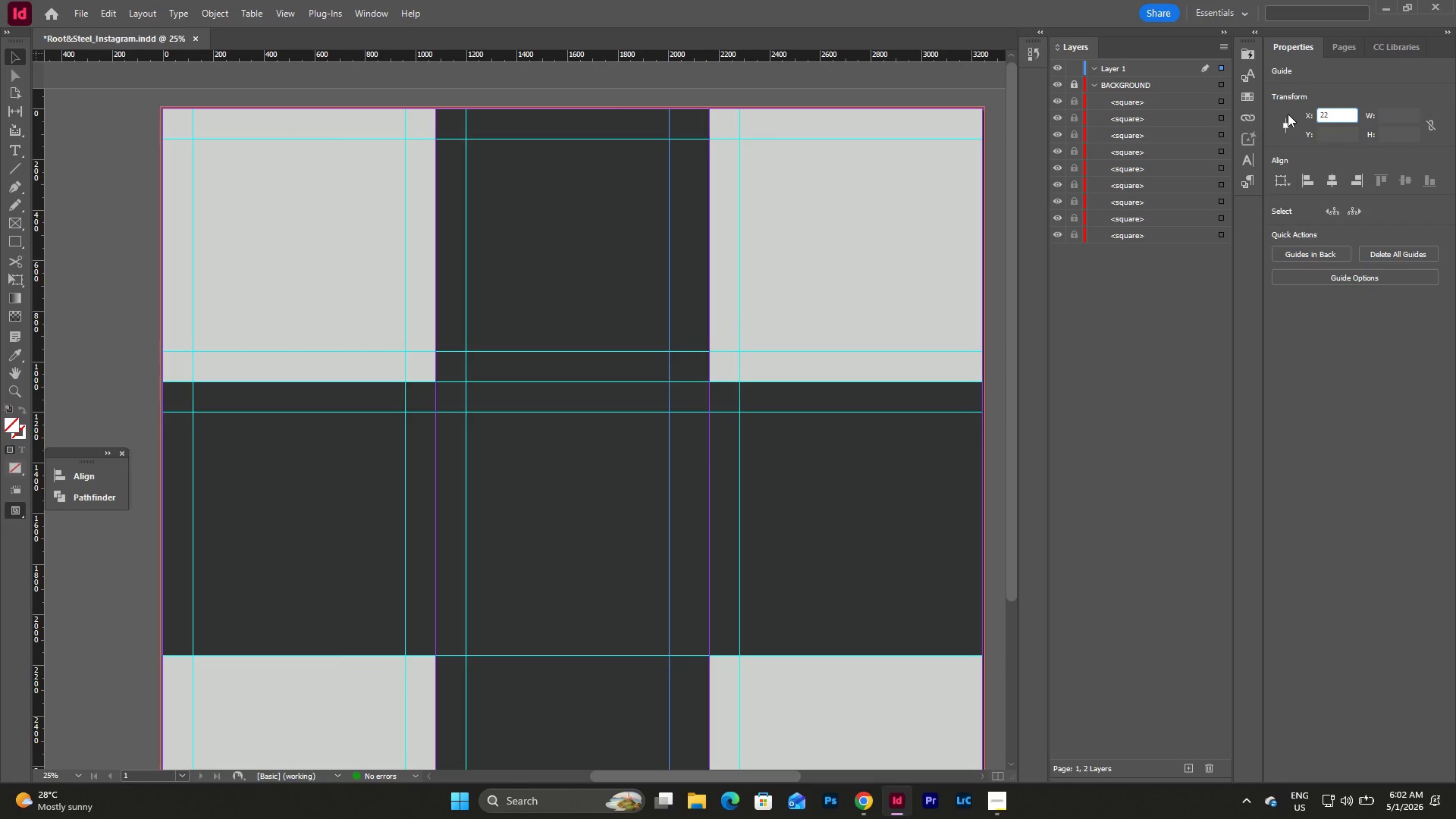 
key(Backspace)
 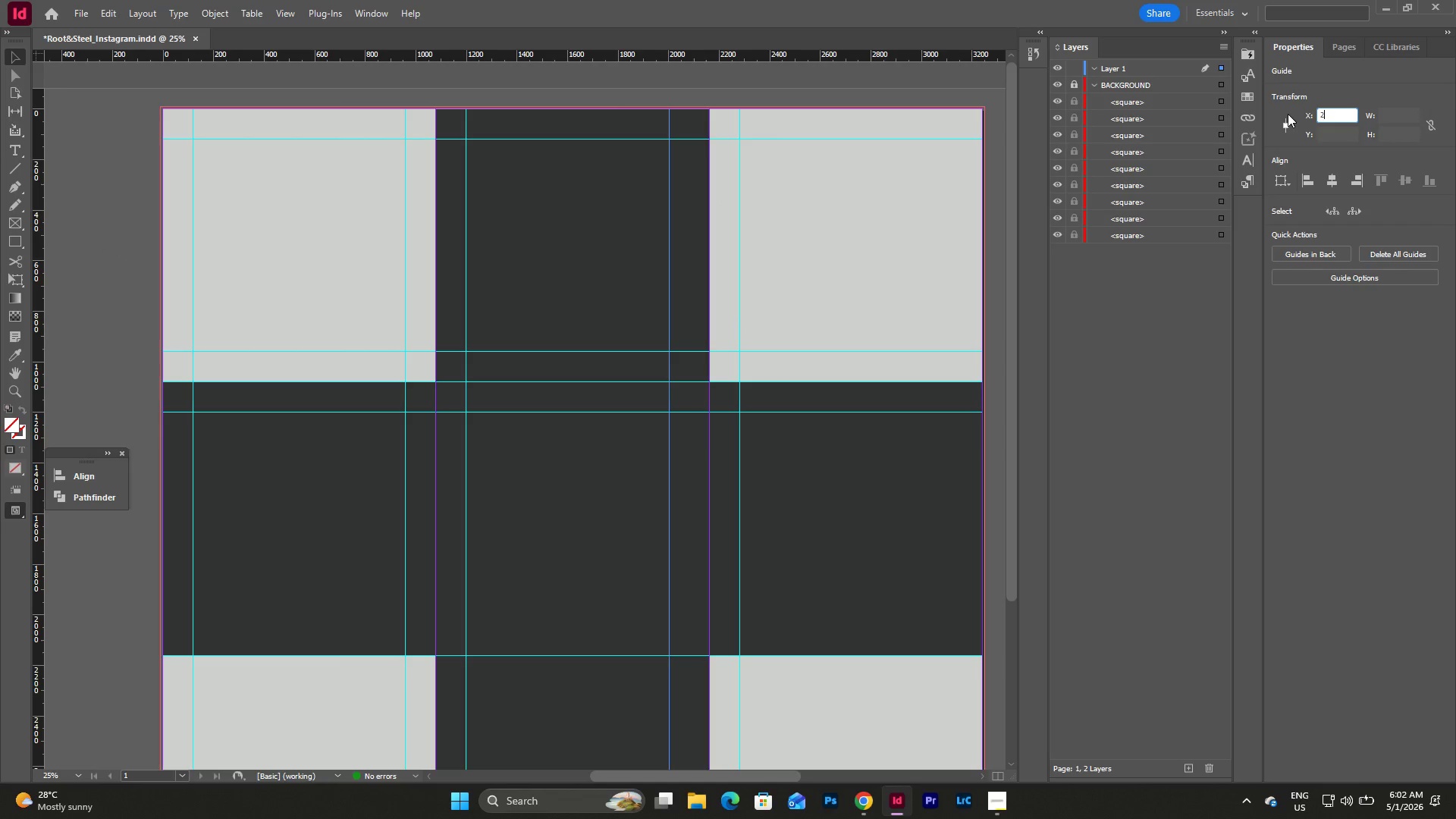 
key(Numpad0)
 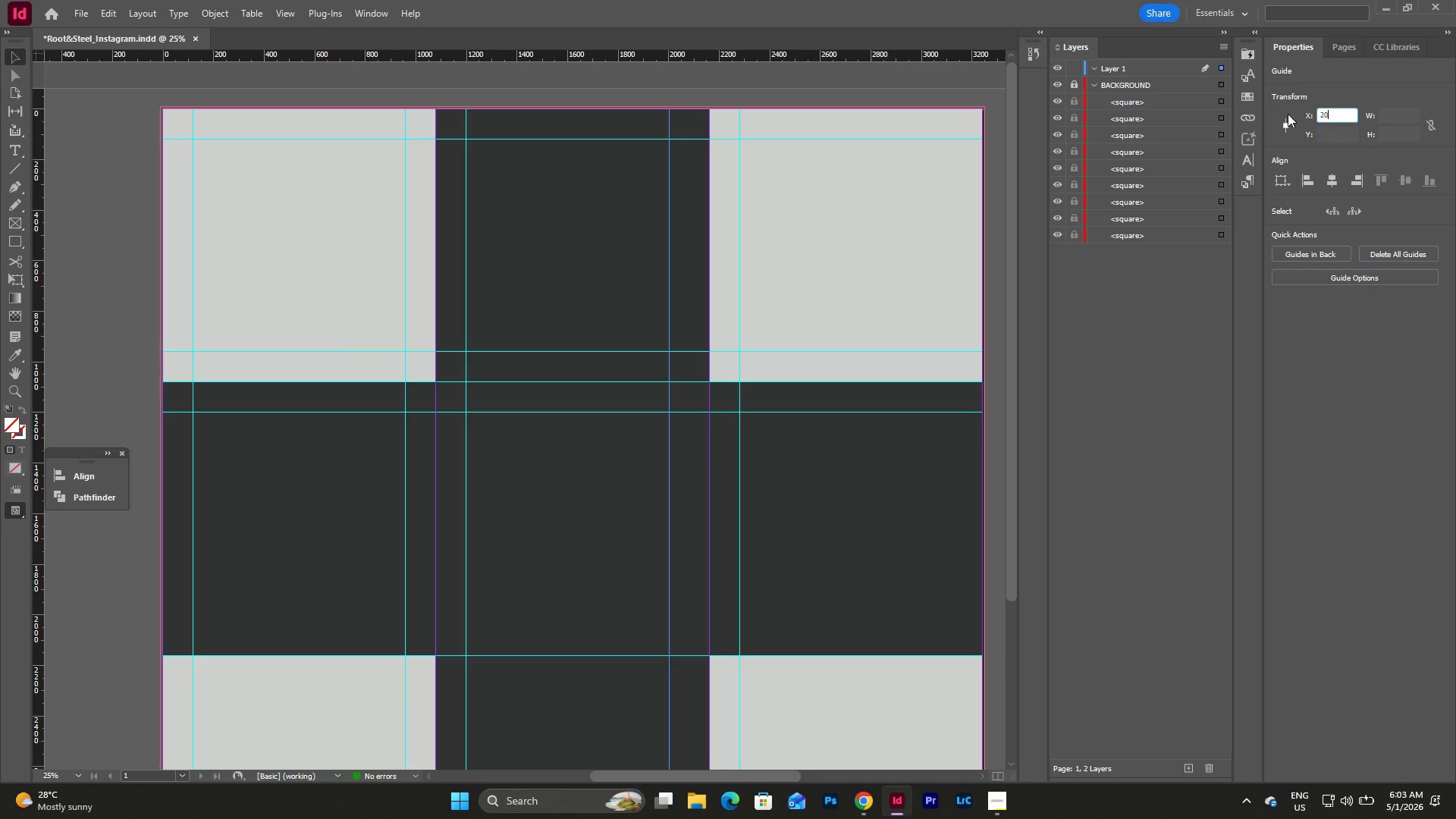 
wait(6.2)
 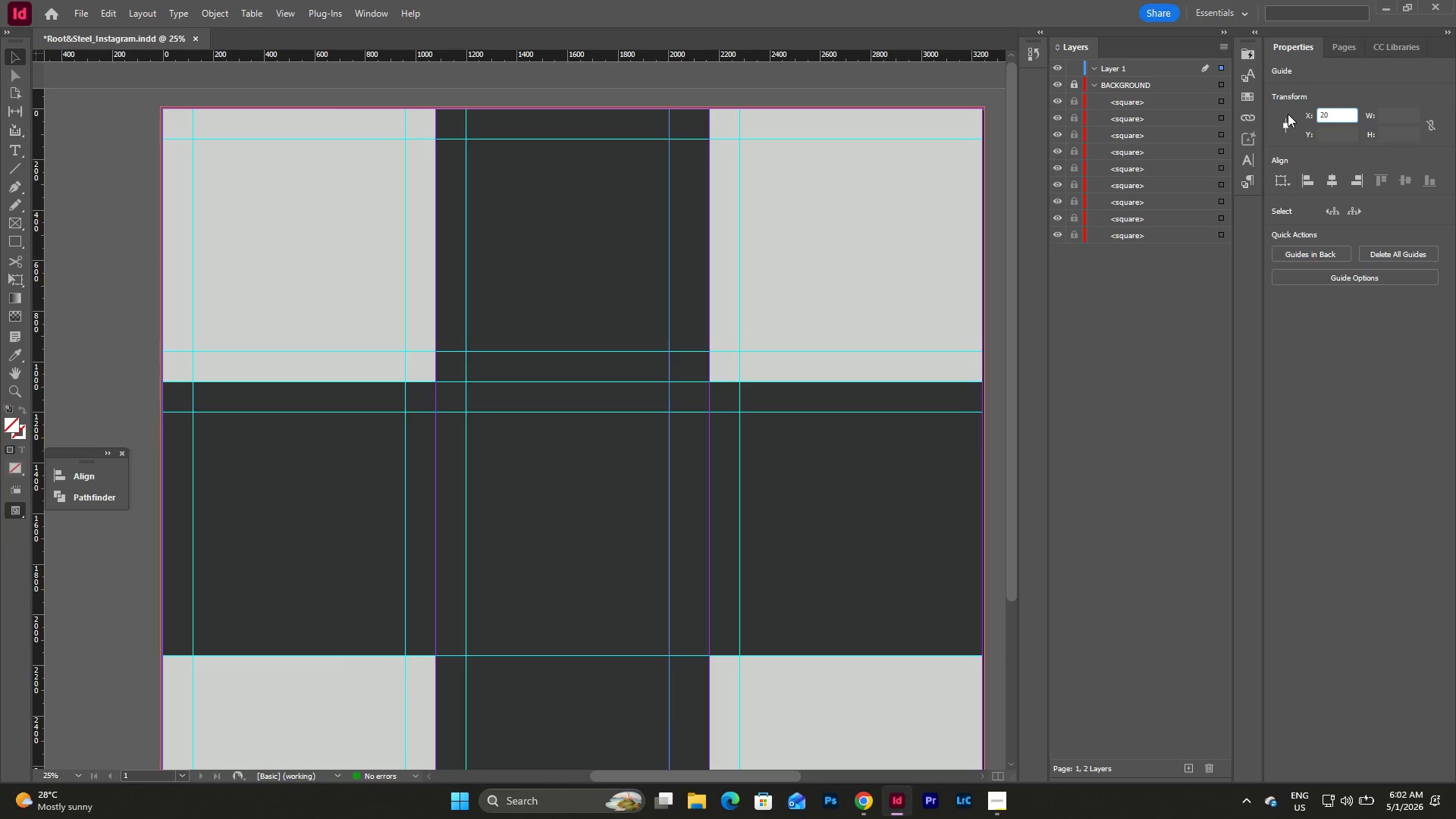 
key(Backspace)
 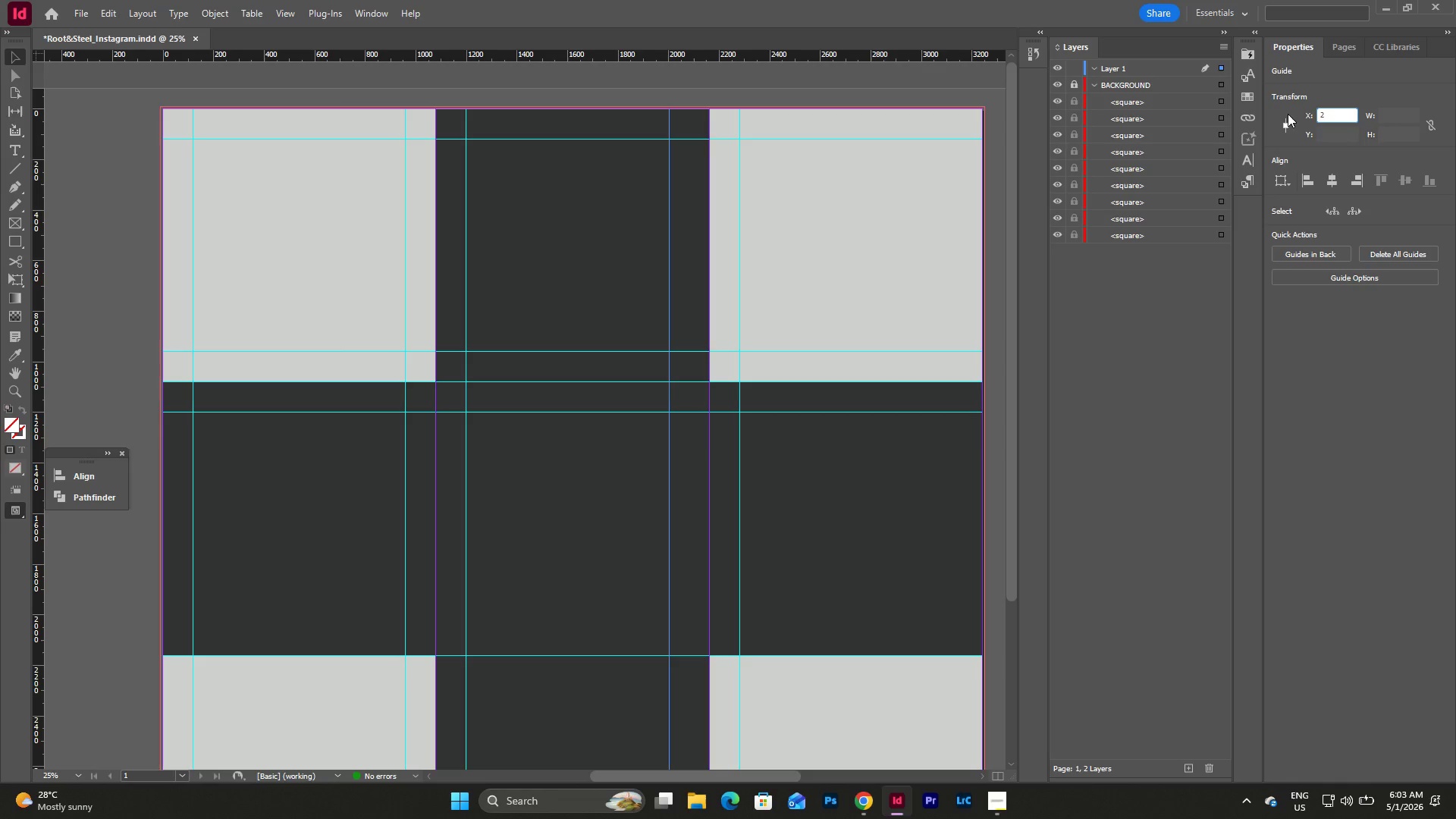 
key(Numpad1)
 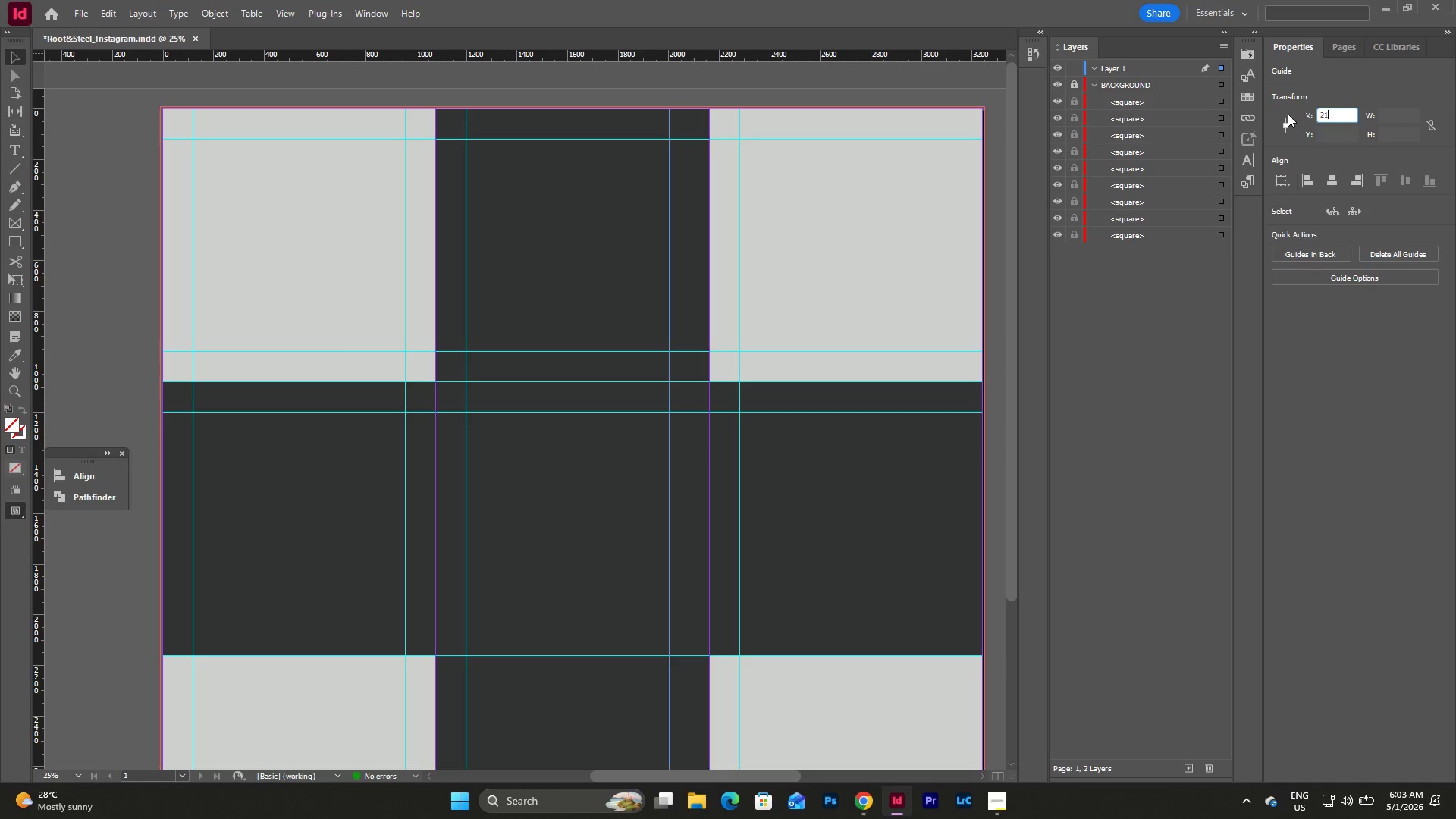 
key(Numpad6)
 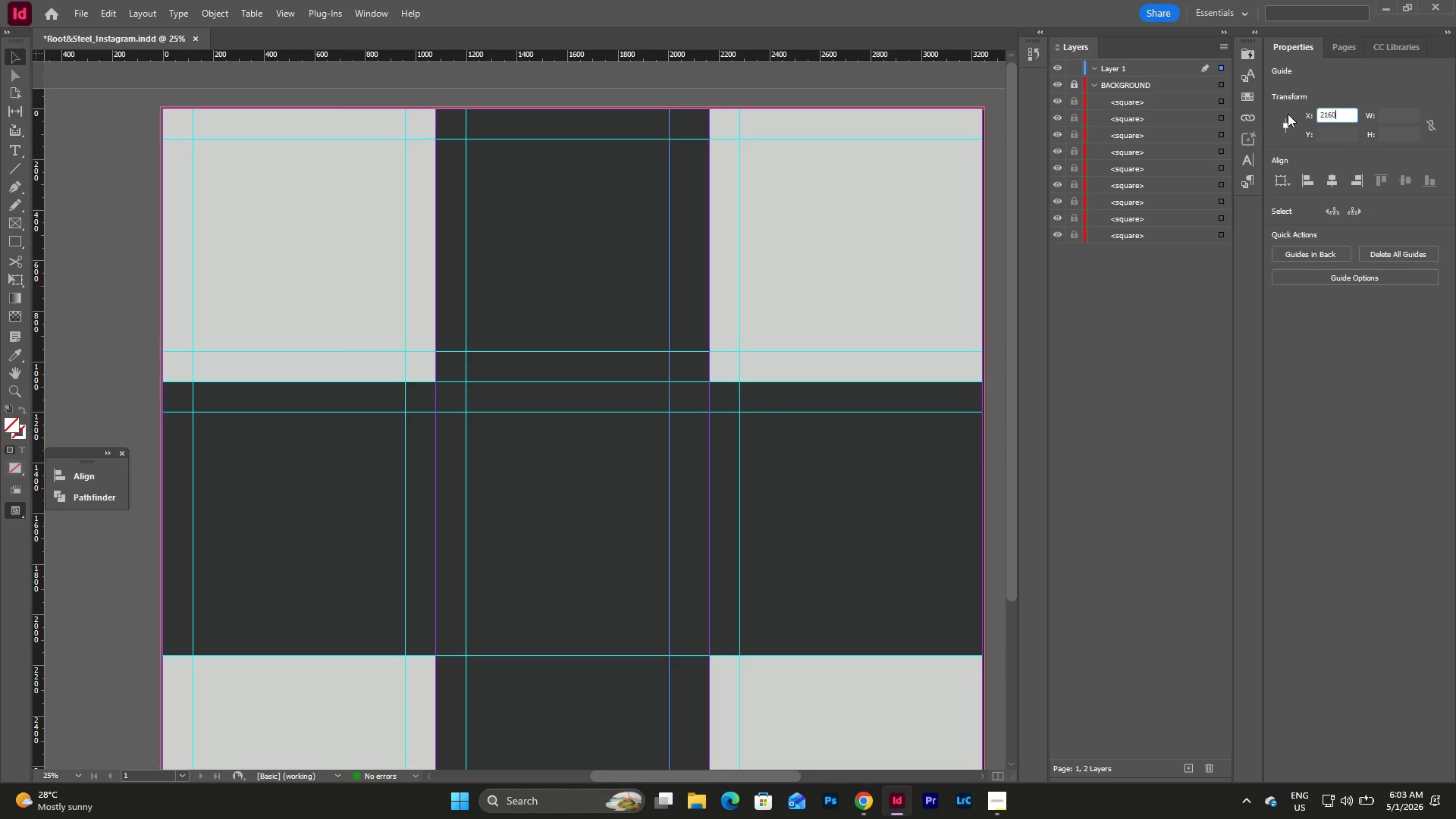 
key(Numpad0)
 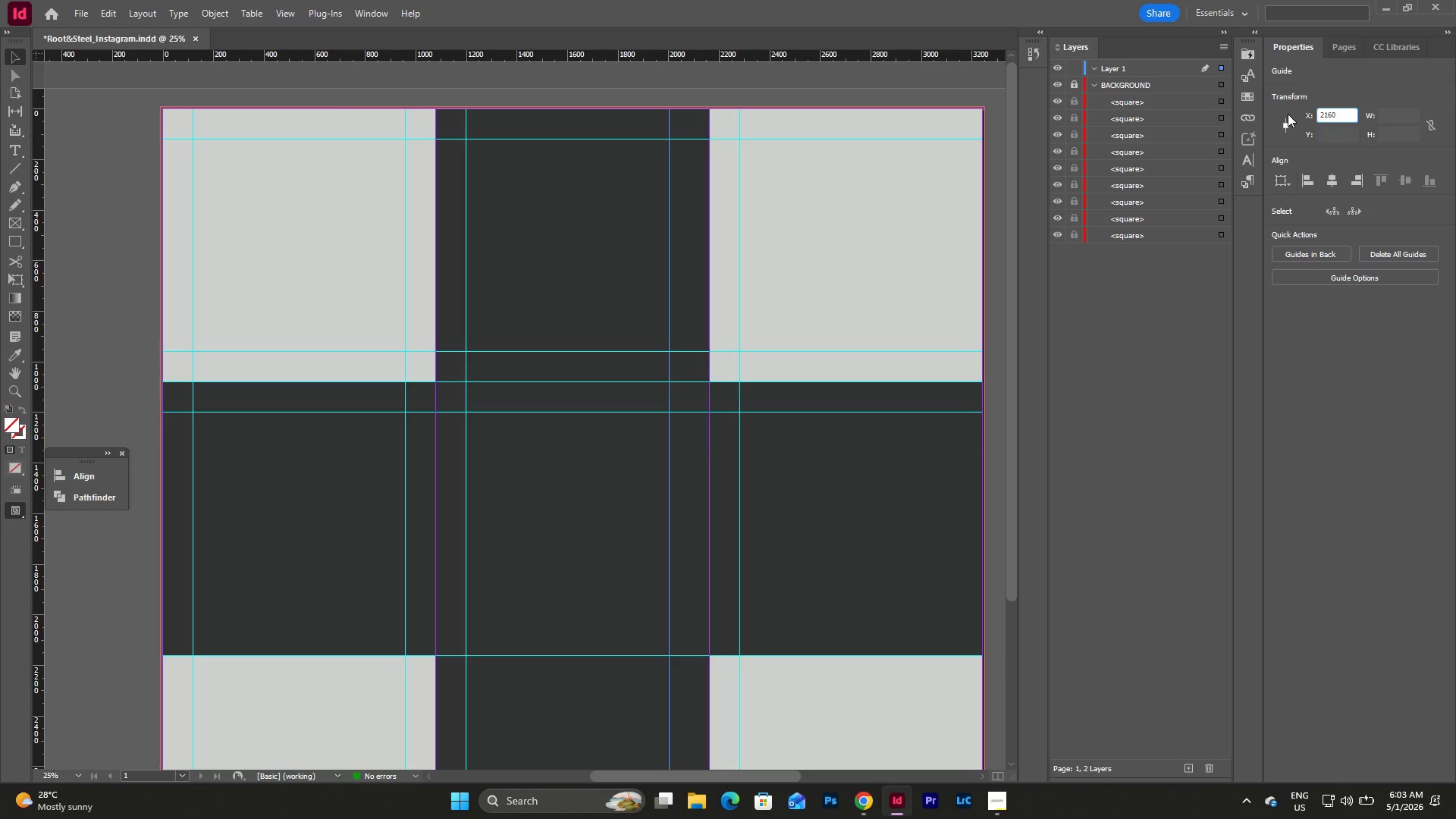 
key(NumpadSubtract)
 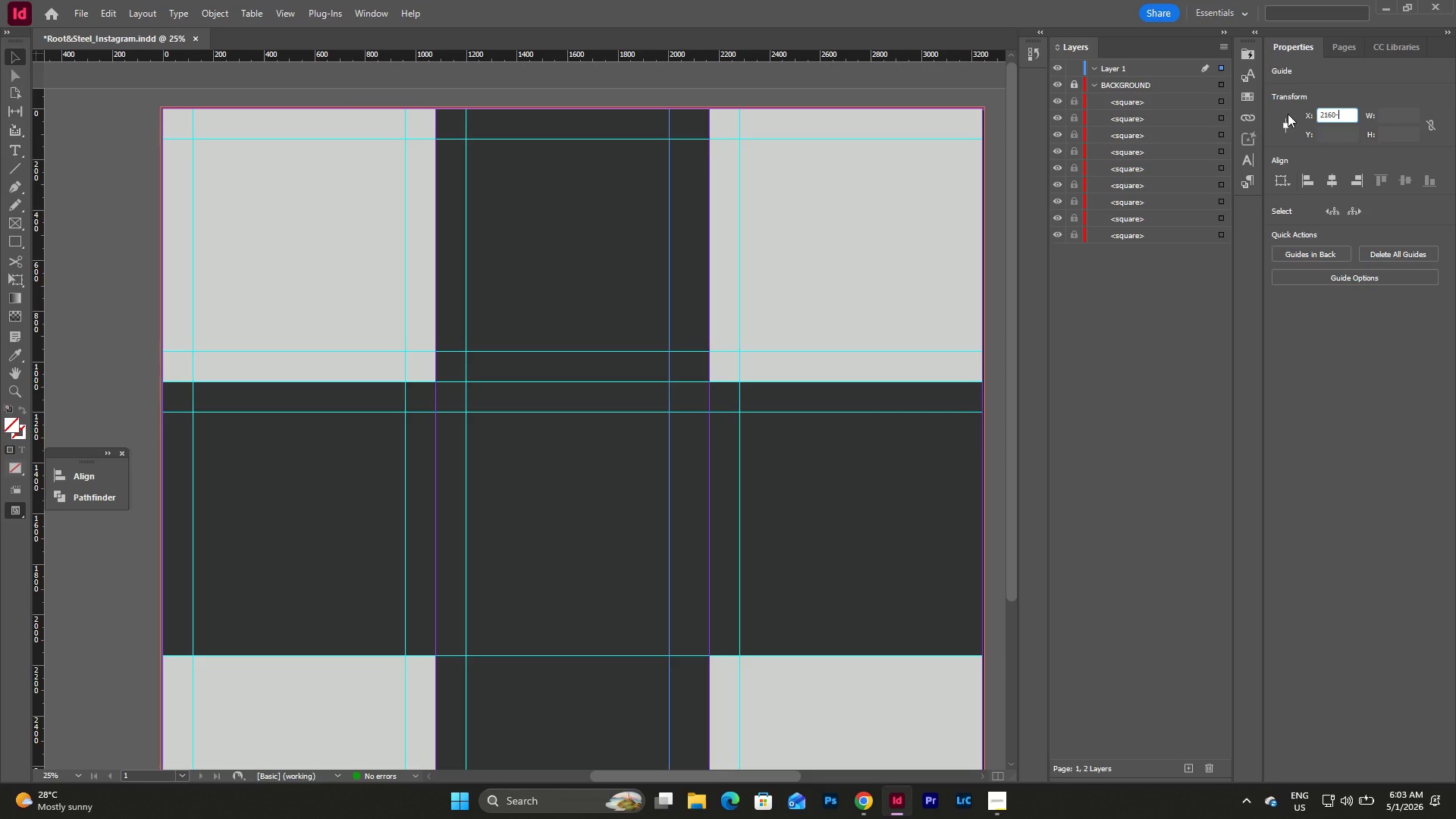 
key(Numpad1)
 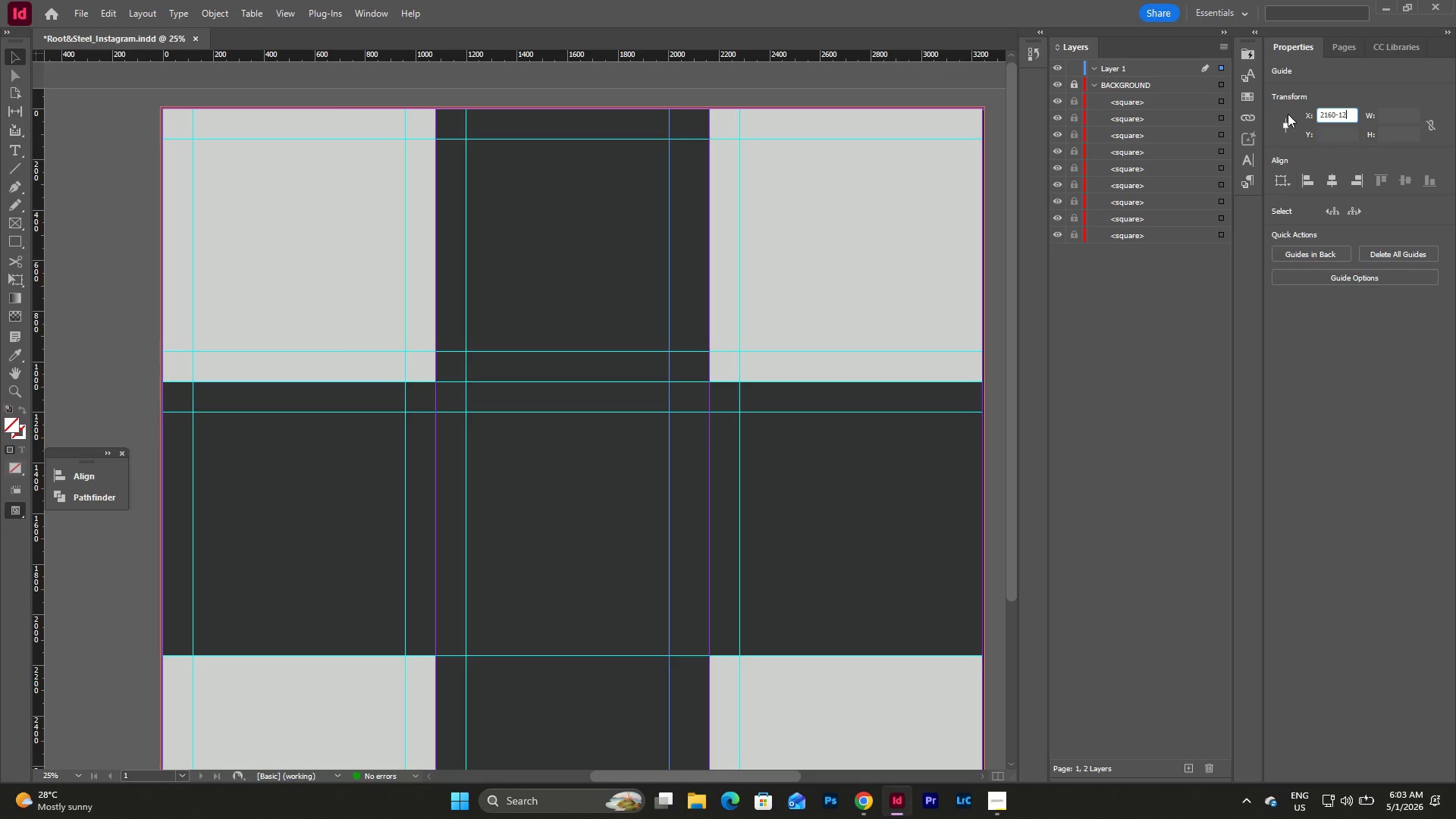 
key(Numpad2)
 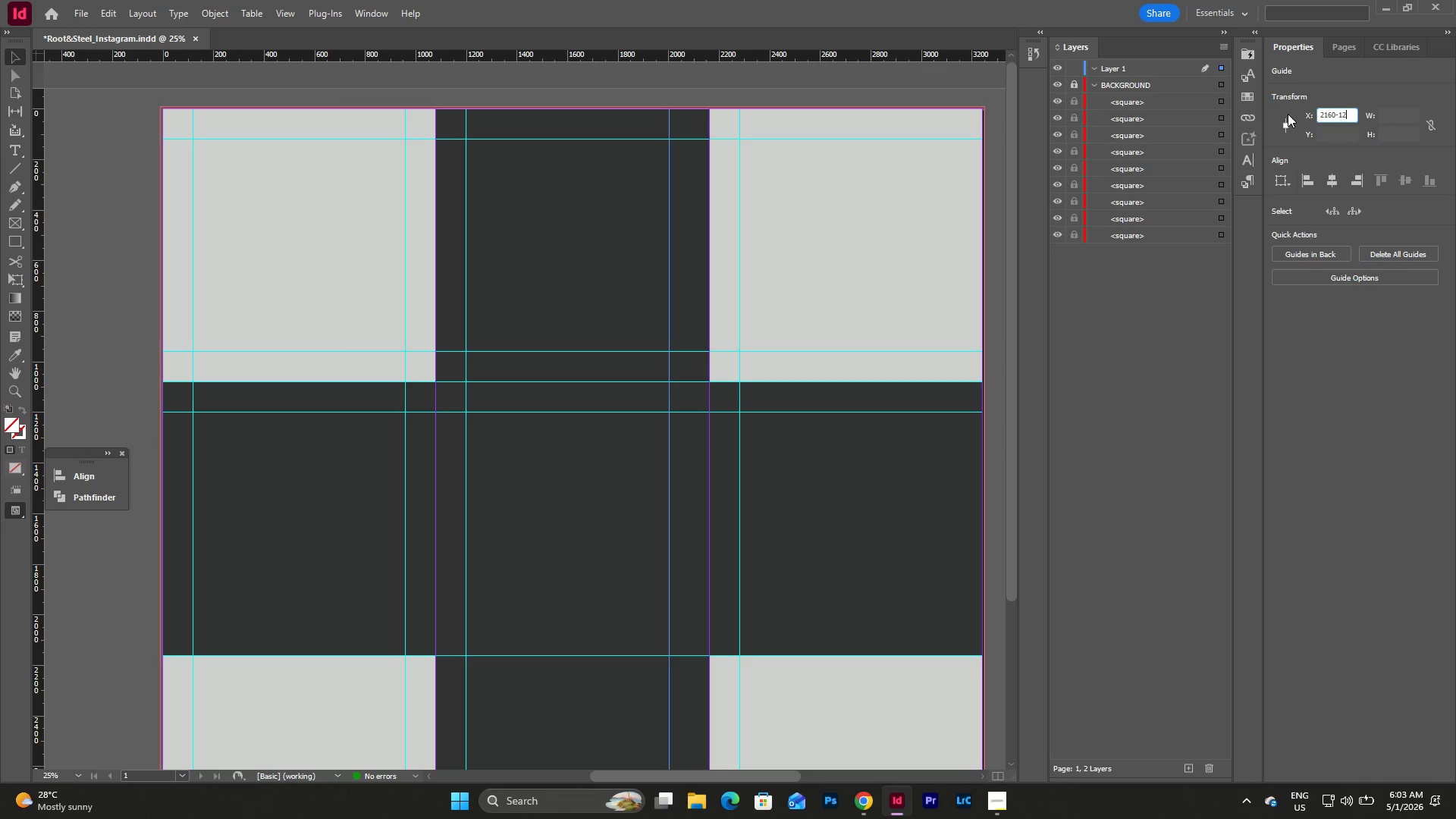 
key(Numpad0)
 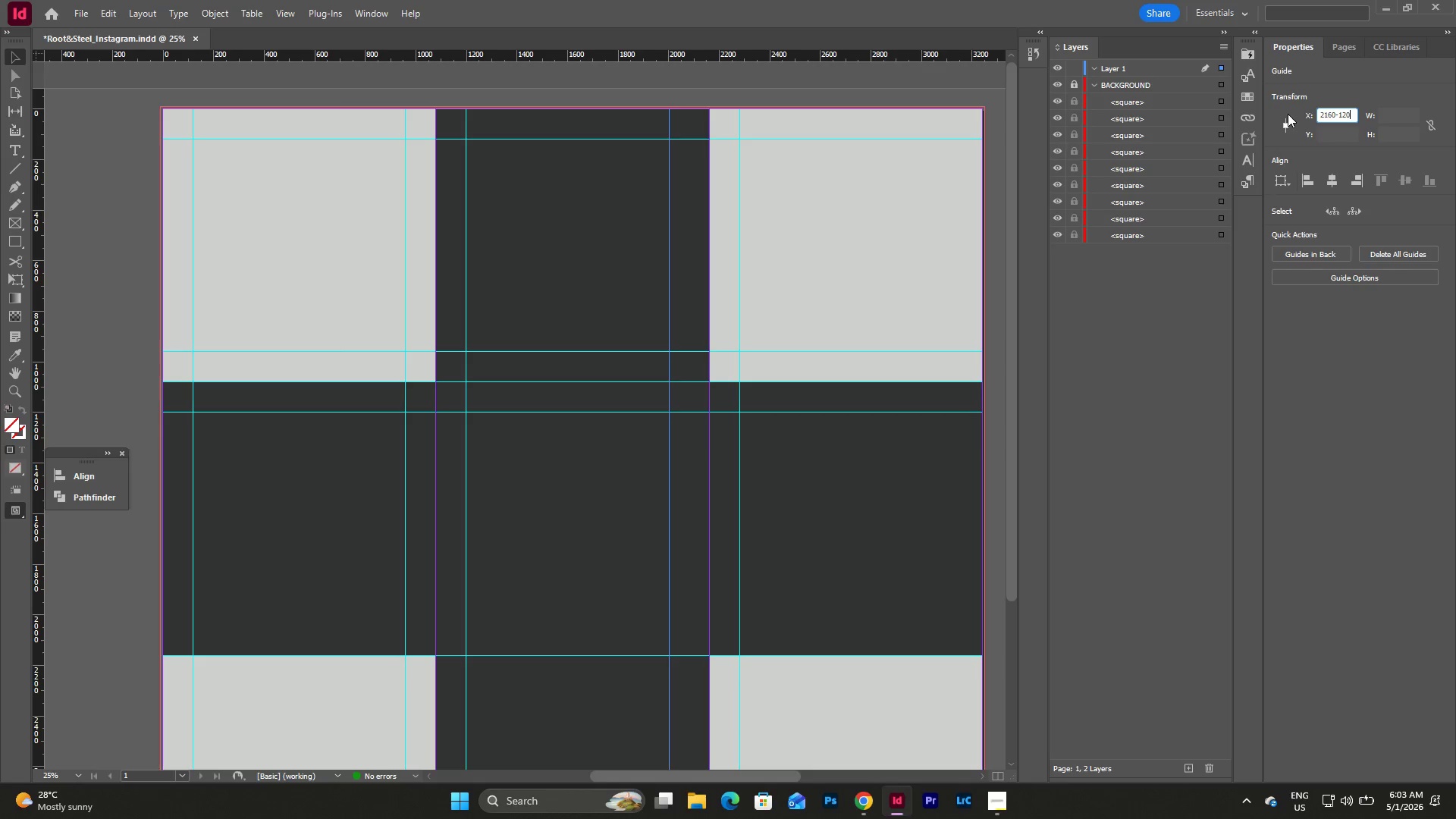 
key(NumpadEnter)
 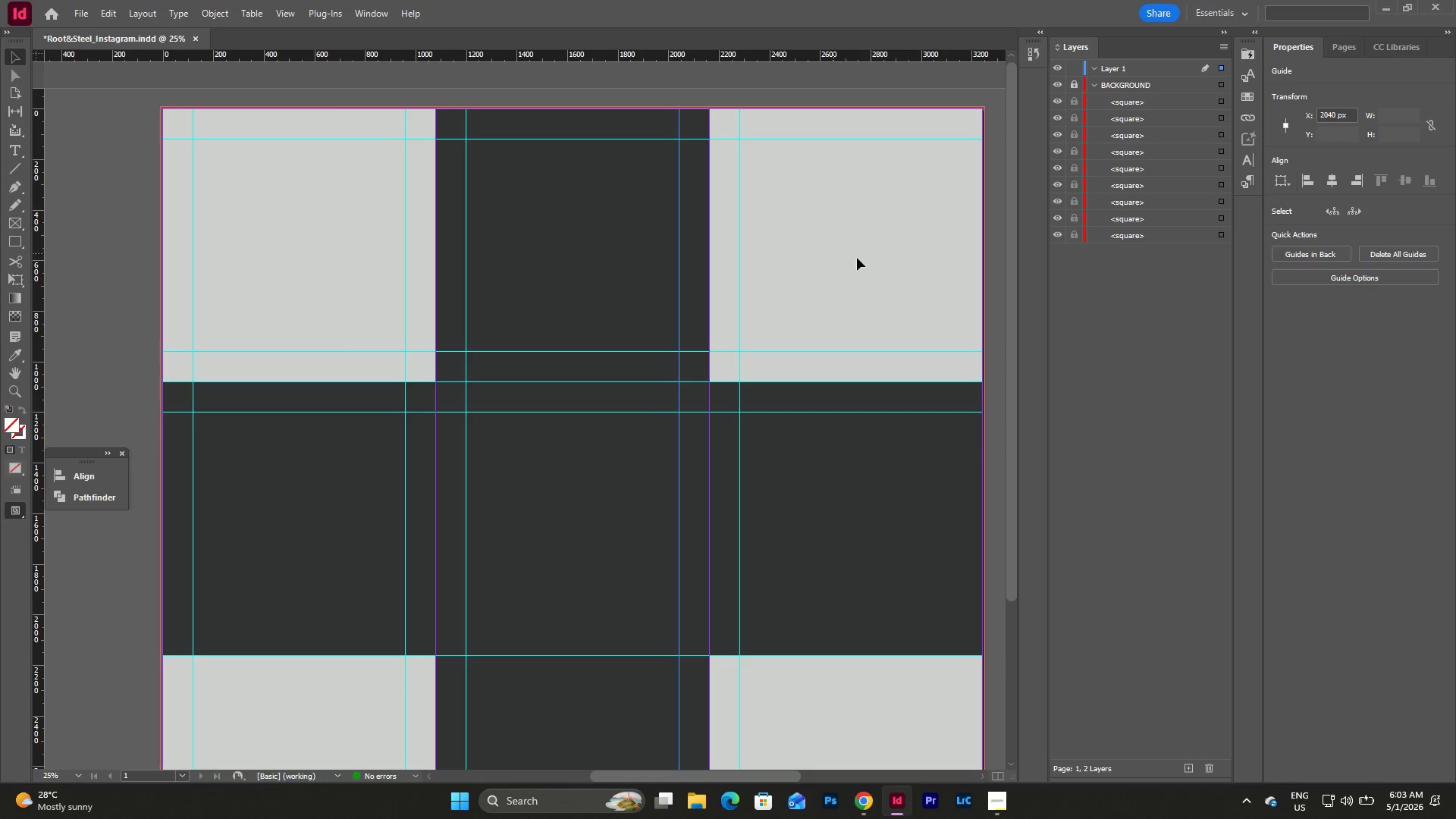 
scroll: coordinate [864, 285], scroll_direction: down, amount: 5.0
 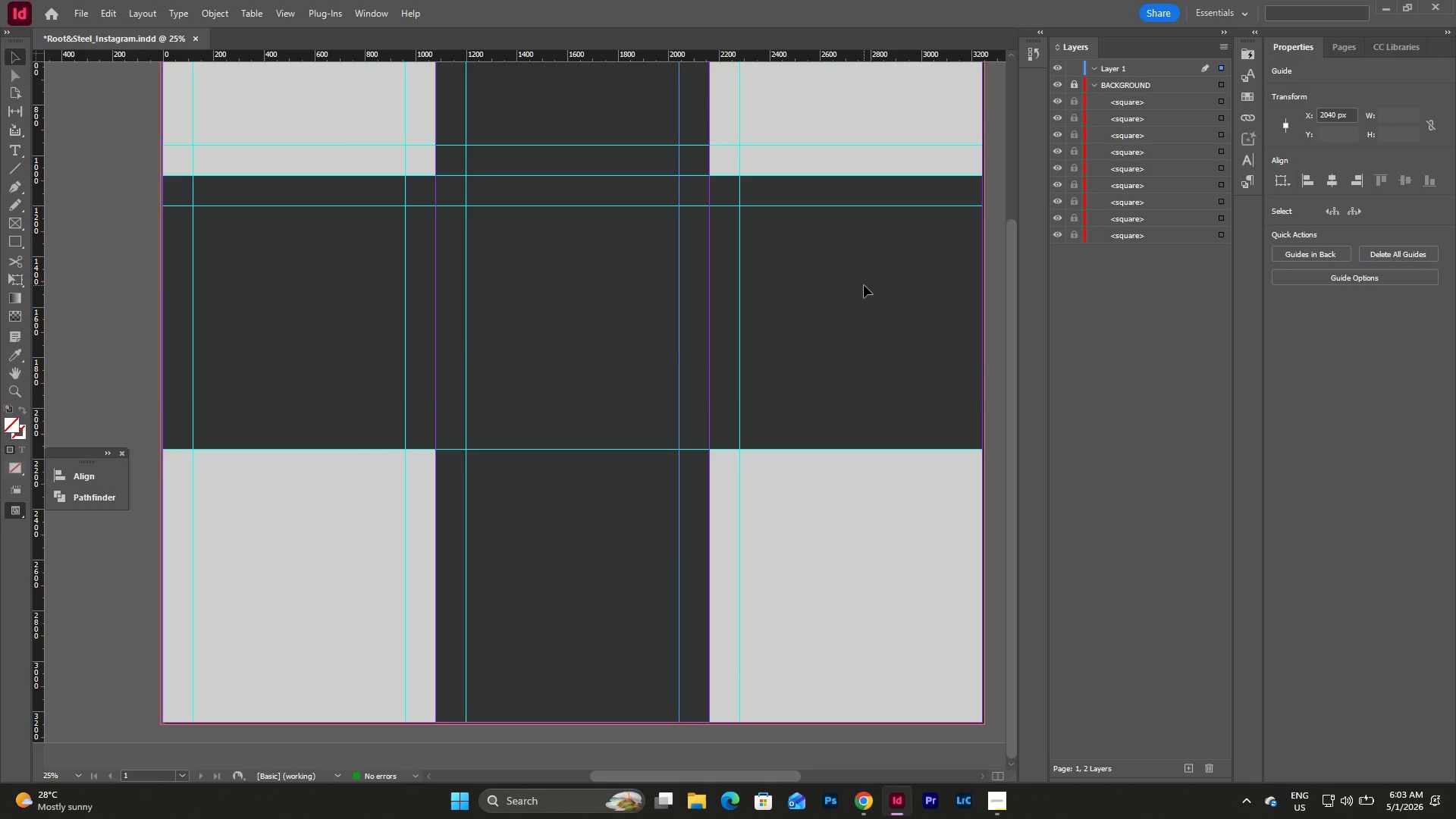 
scroll: coordinate [864, 285], scroll_direction: up, amount: 6.0
 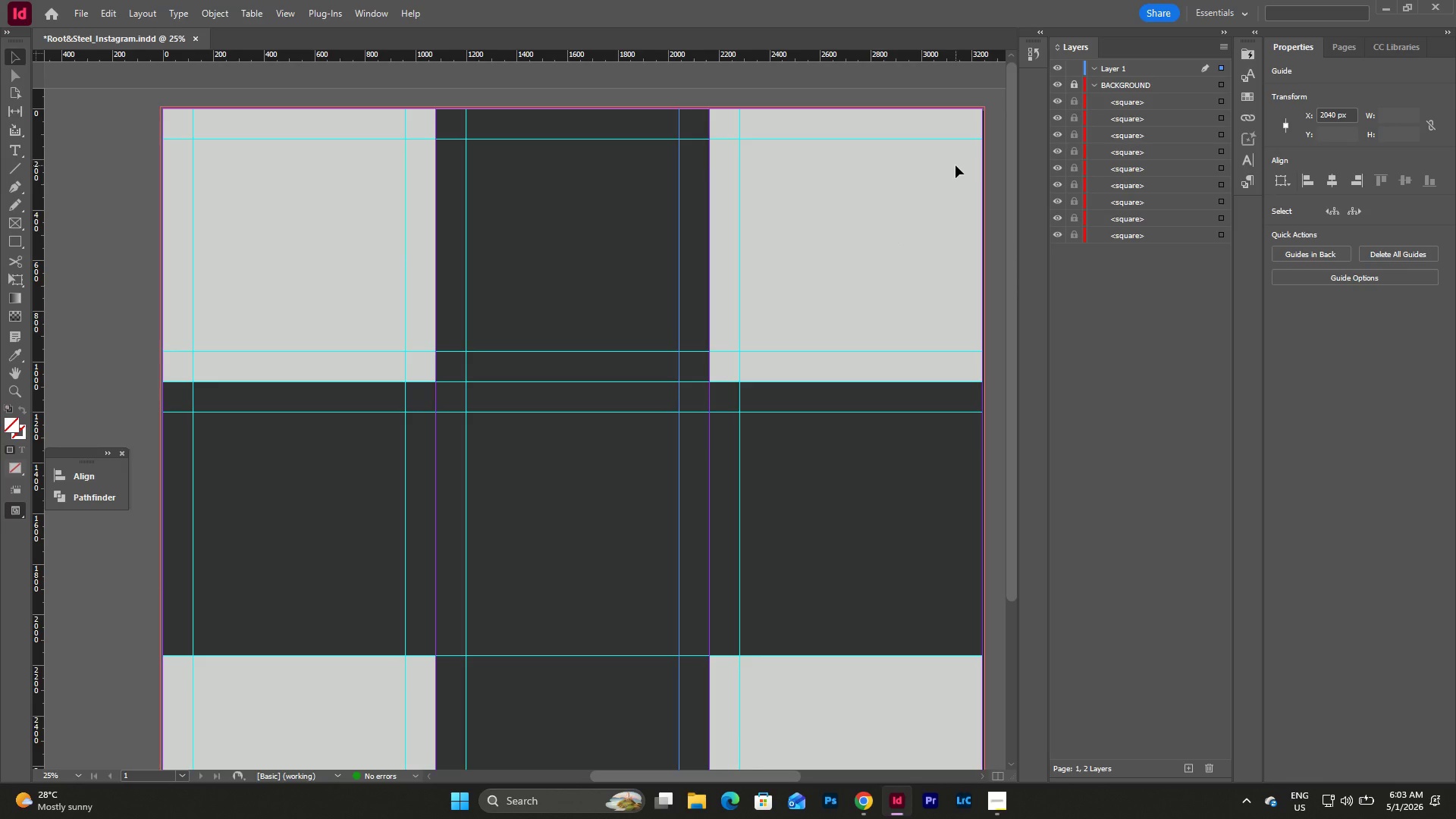 
scroll: coordinate [911, 193], scroll_direction: down, amount: 3.0
 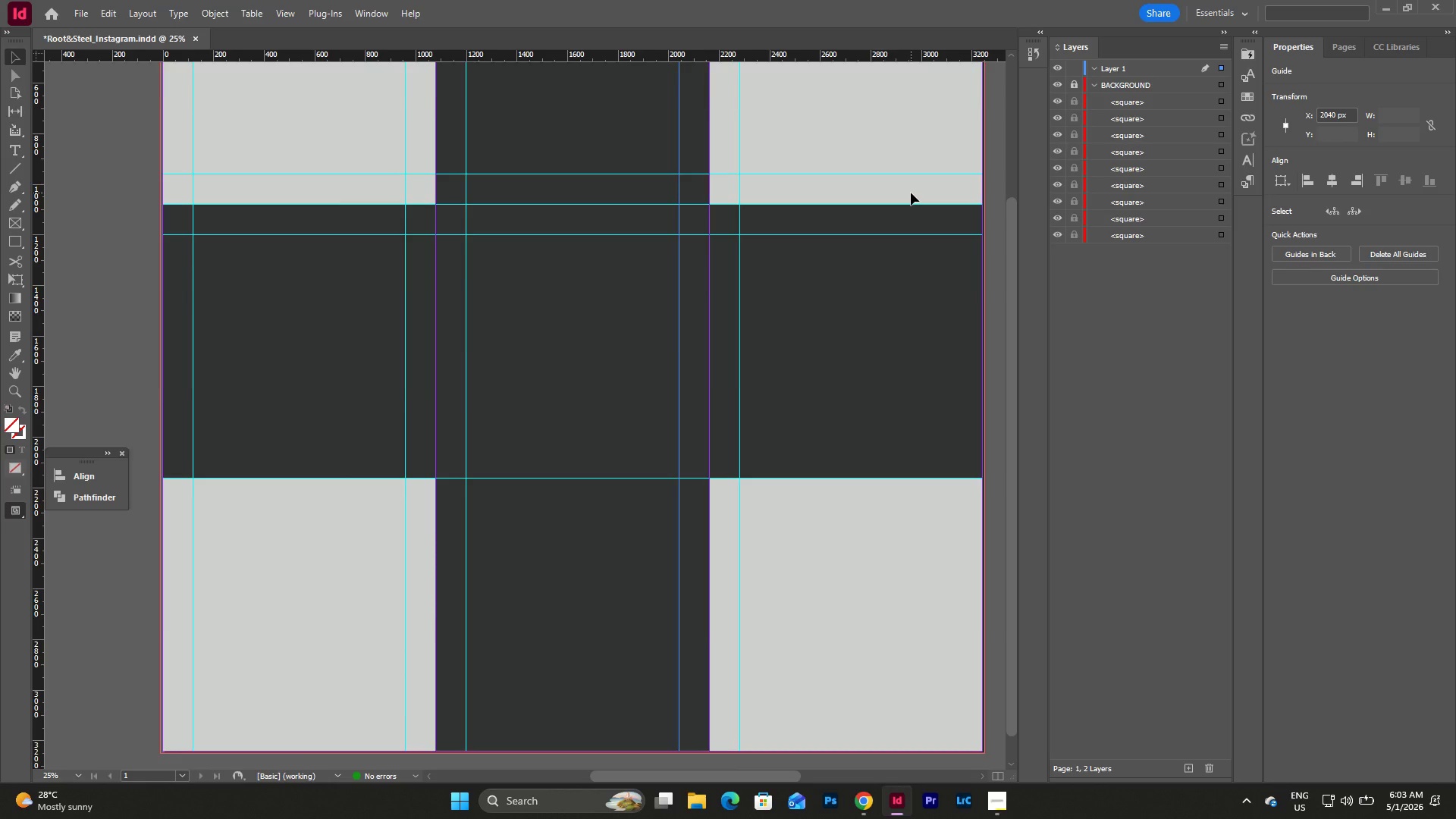 
scroll: coordinate [911, 193], scroll_direction: up, amount: 7.0
 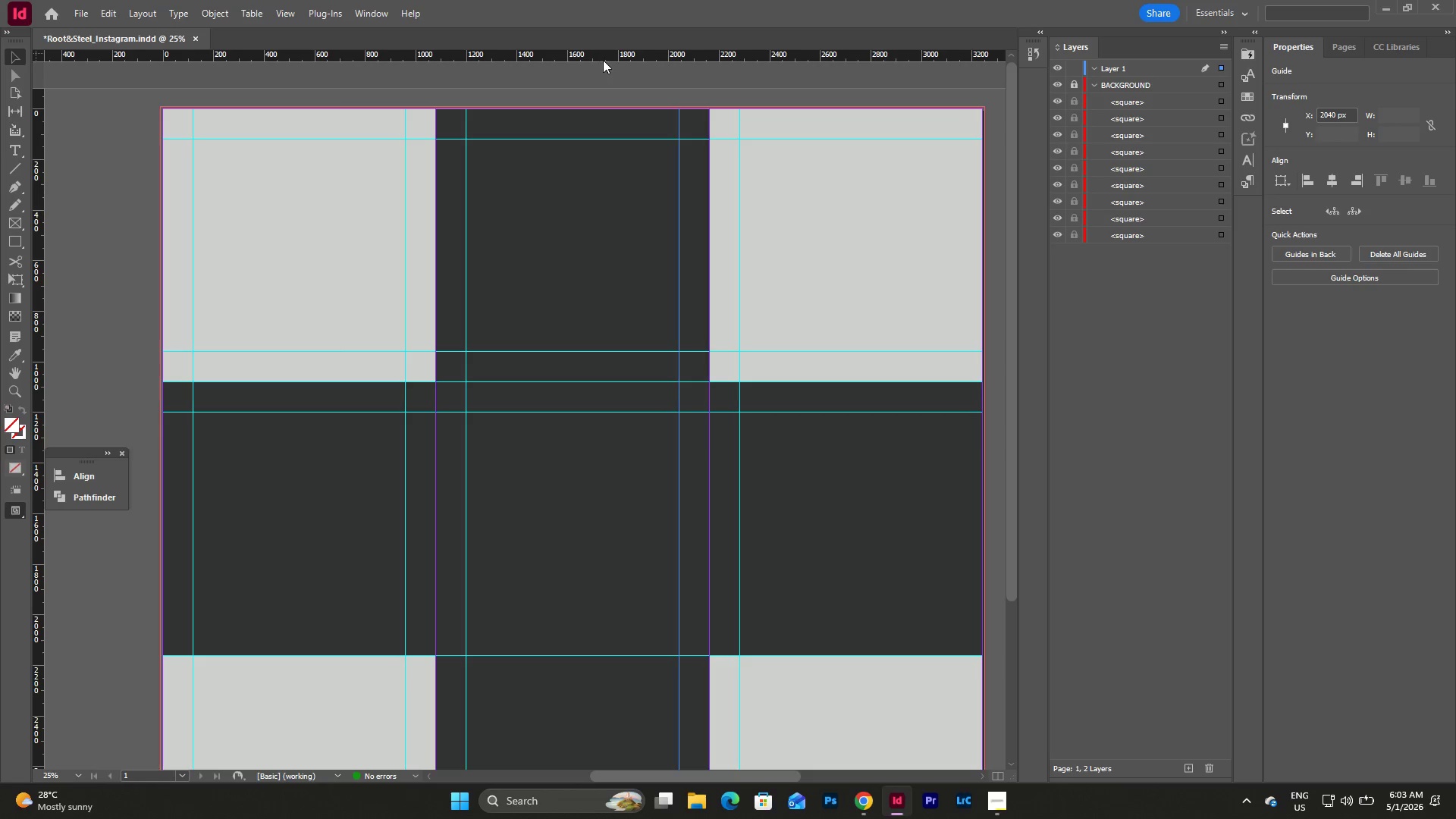 
left_click_drag(start_coordinate=[599, 60], to_coordinate=[601, 624])
 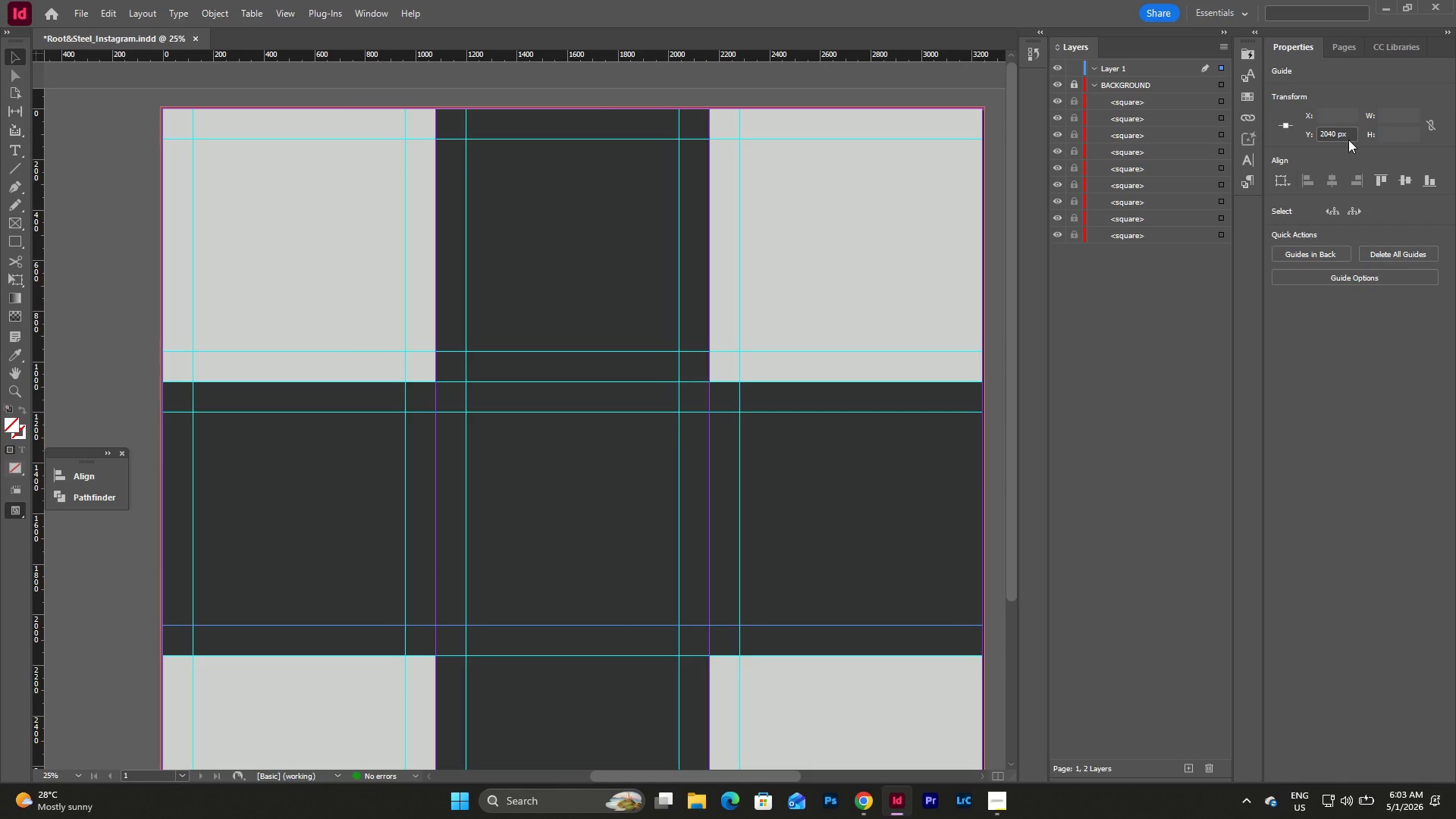 
left_click_drag(start_coordinate=[1349, 134], to_coordinate=[1304, 141])
 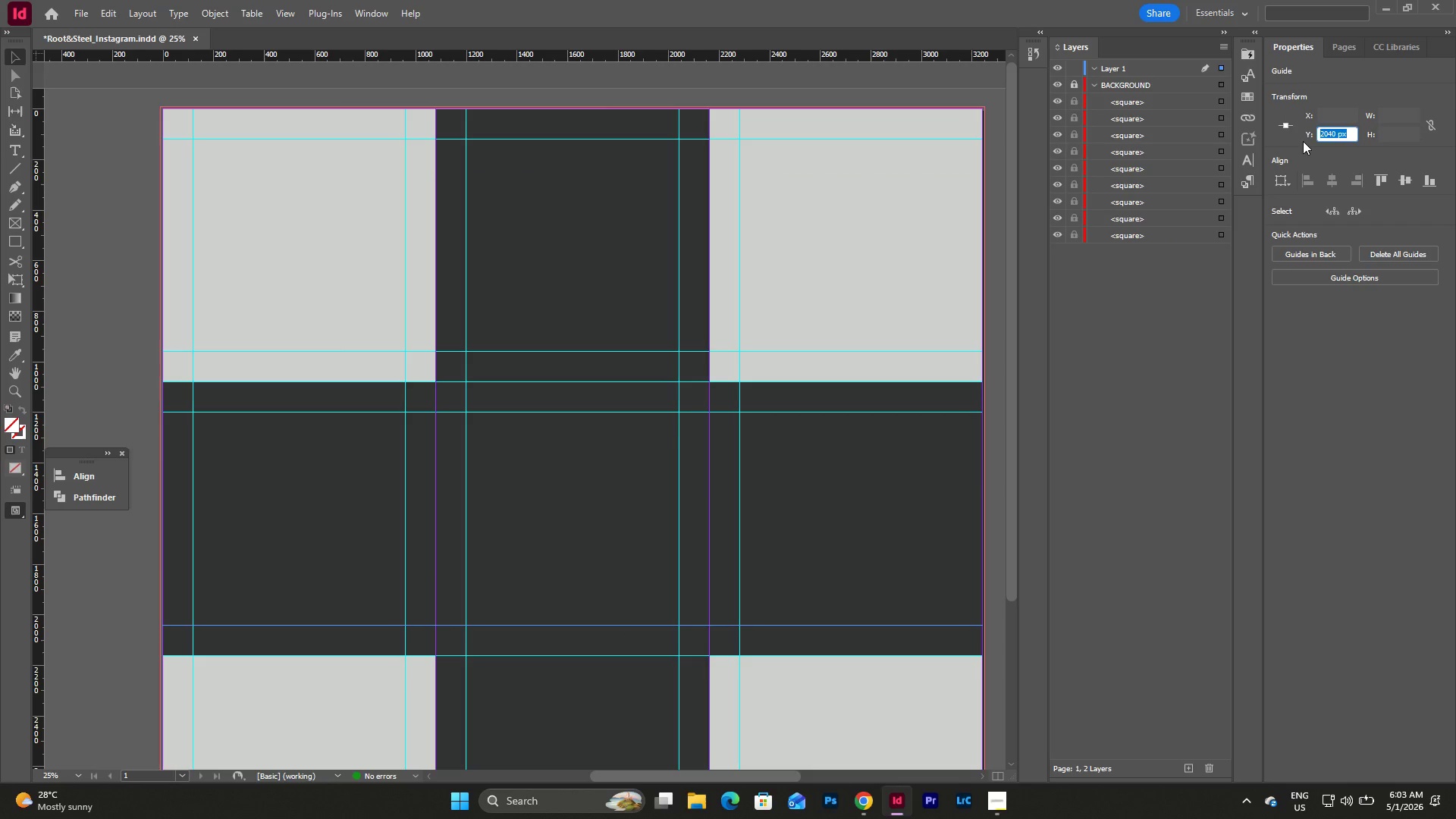 
key(Numpad2)
 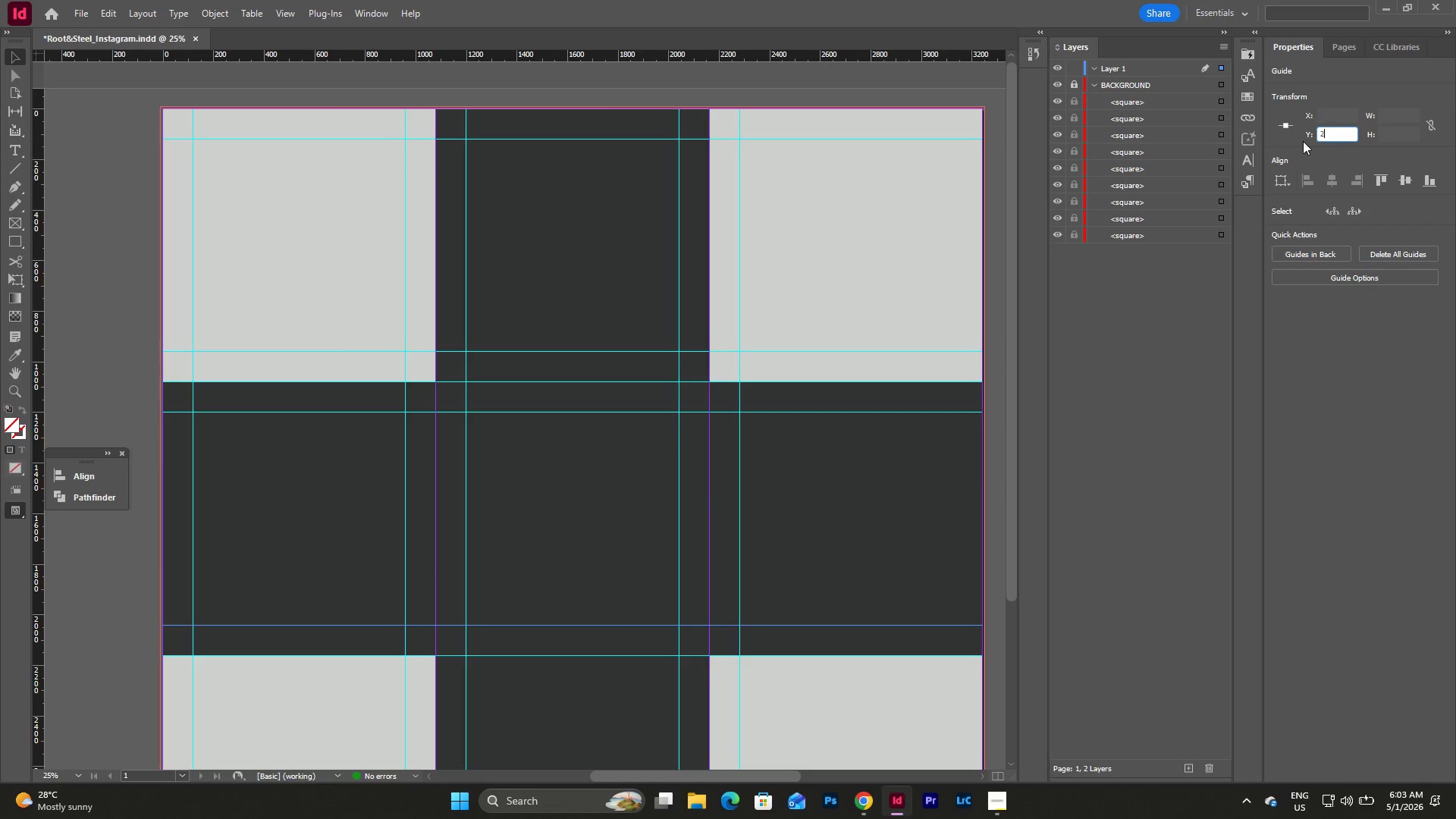 
key(Numpad1)
 